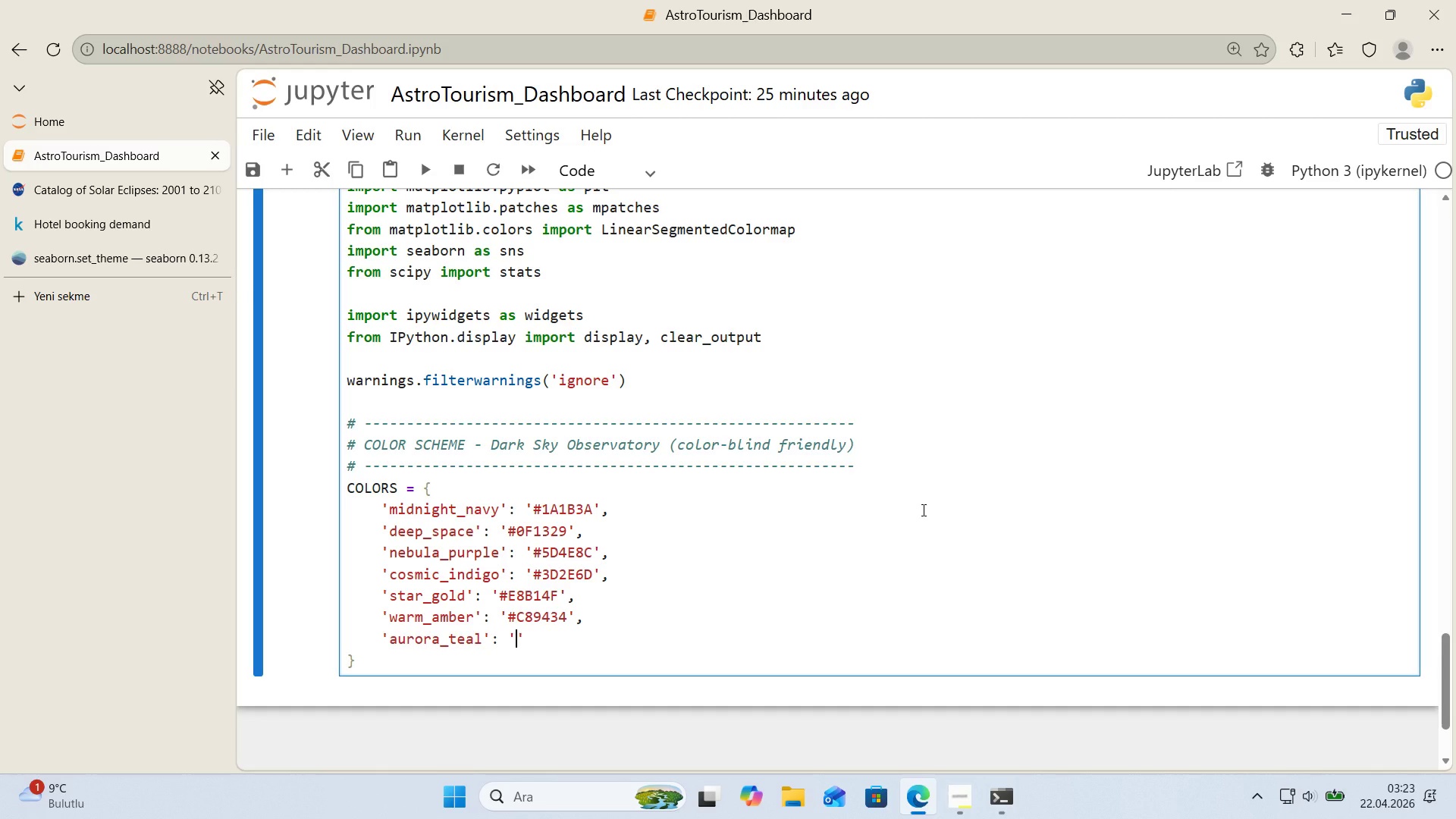 
key(Shift+2)
 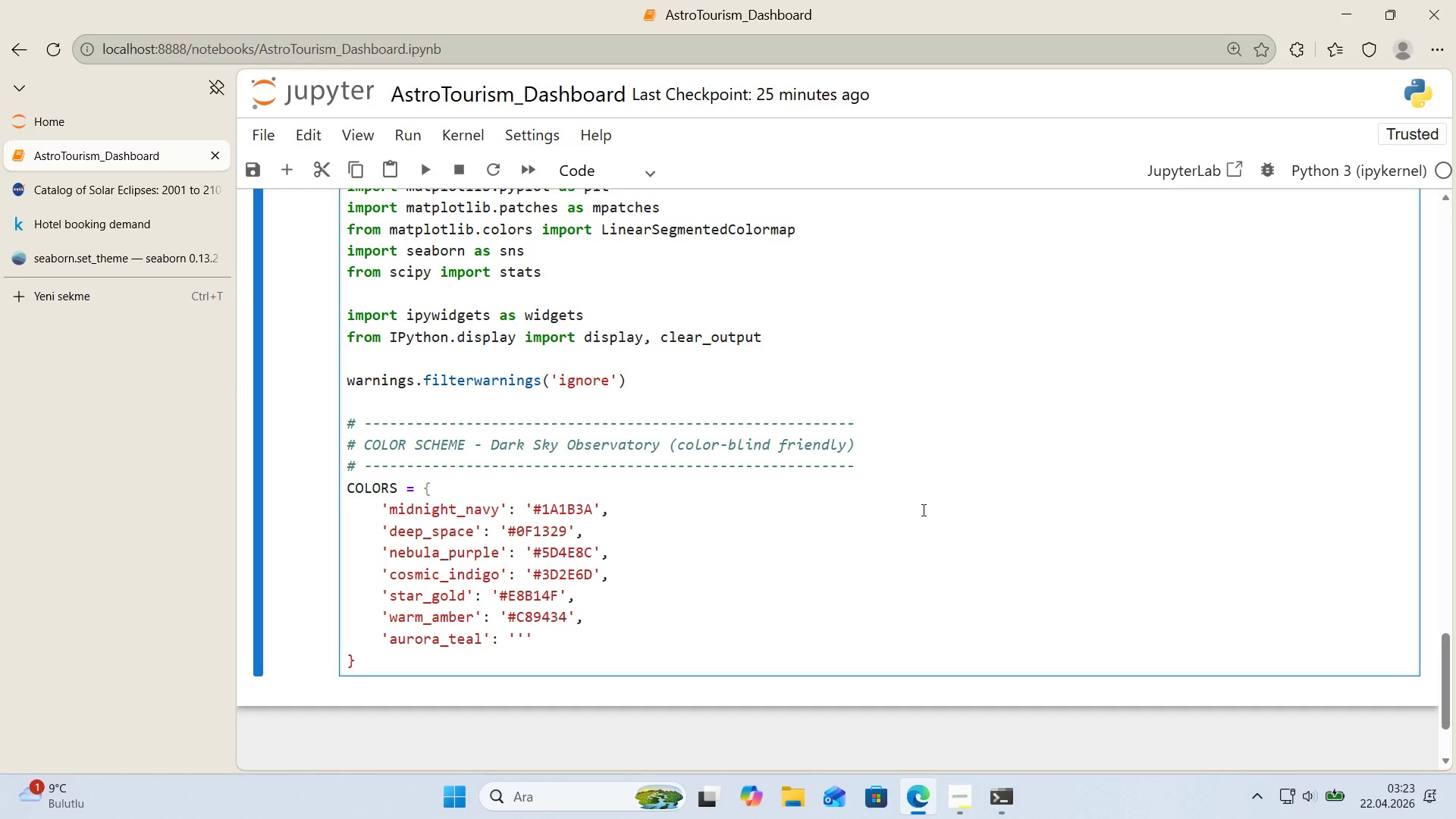 
key(Backspace)
 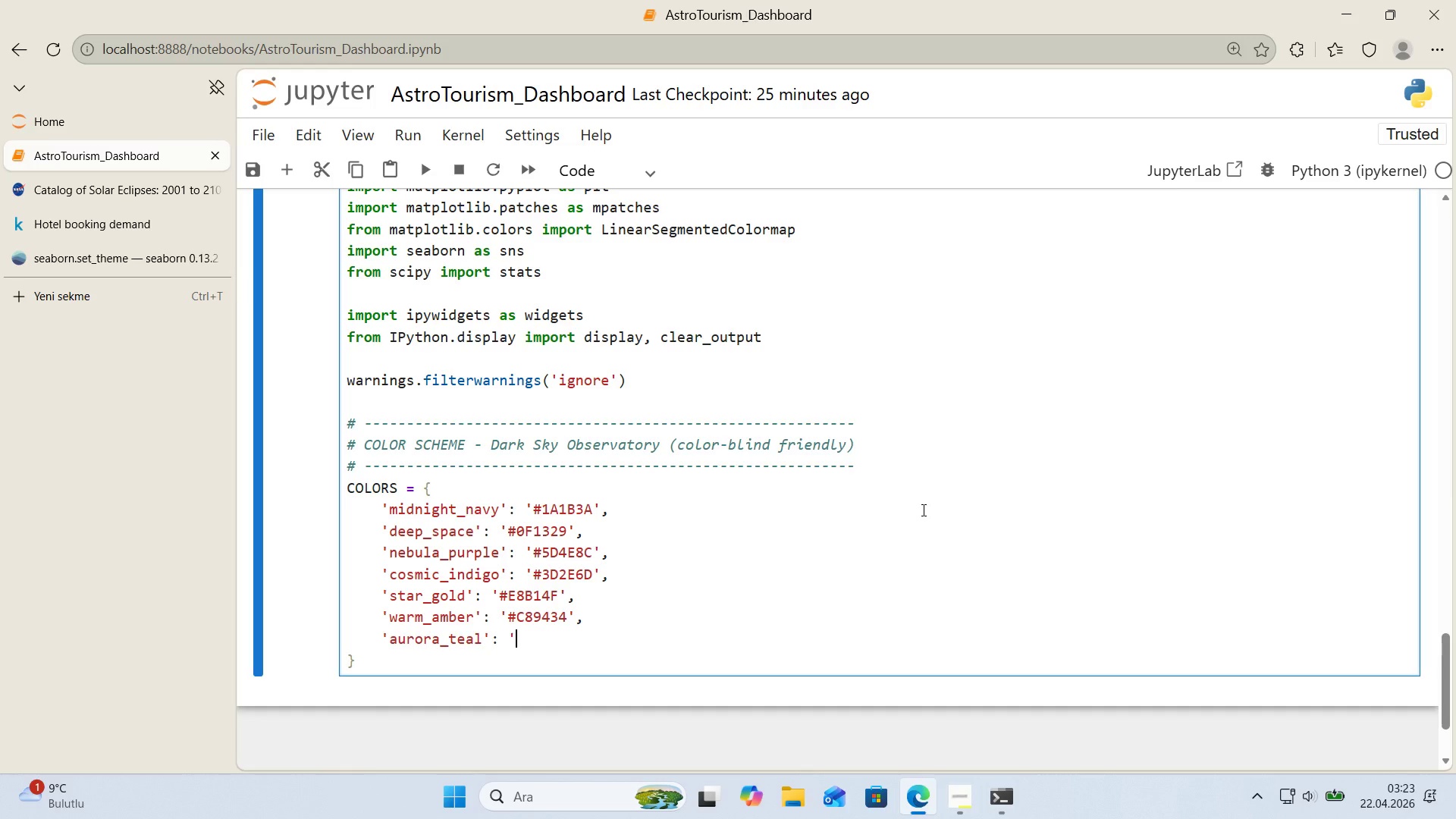 
wait(5.3)
 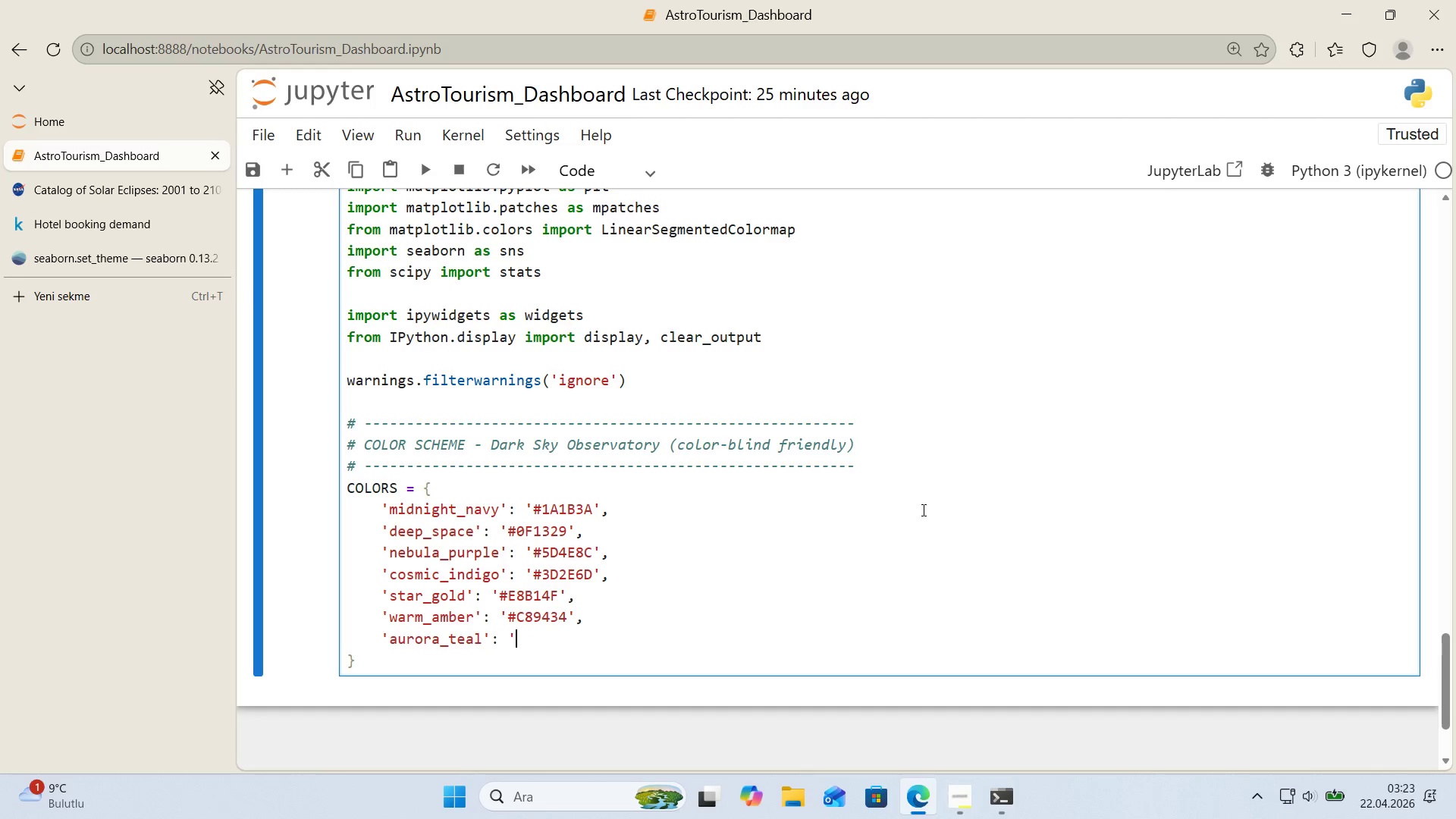 
key(Control+ControlLeft)
 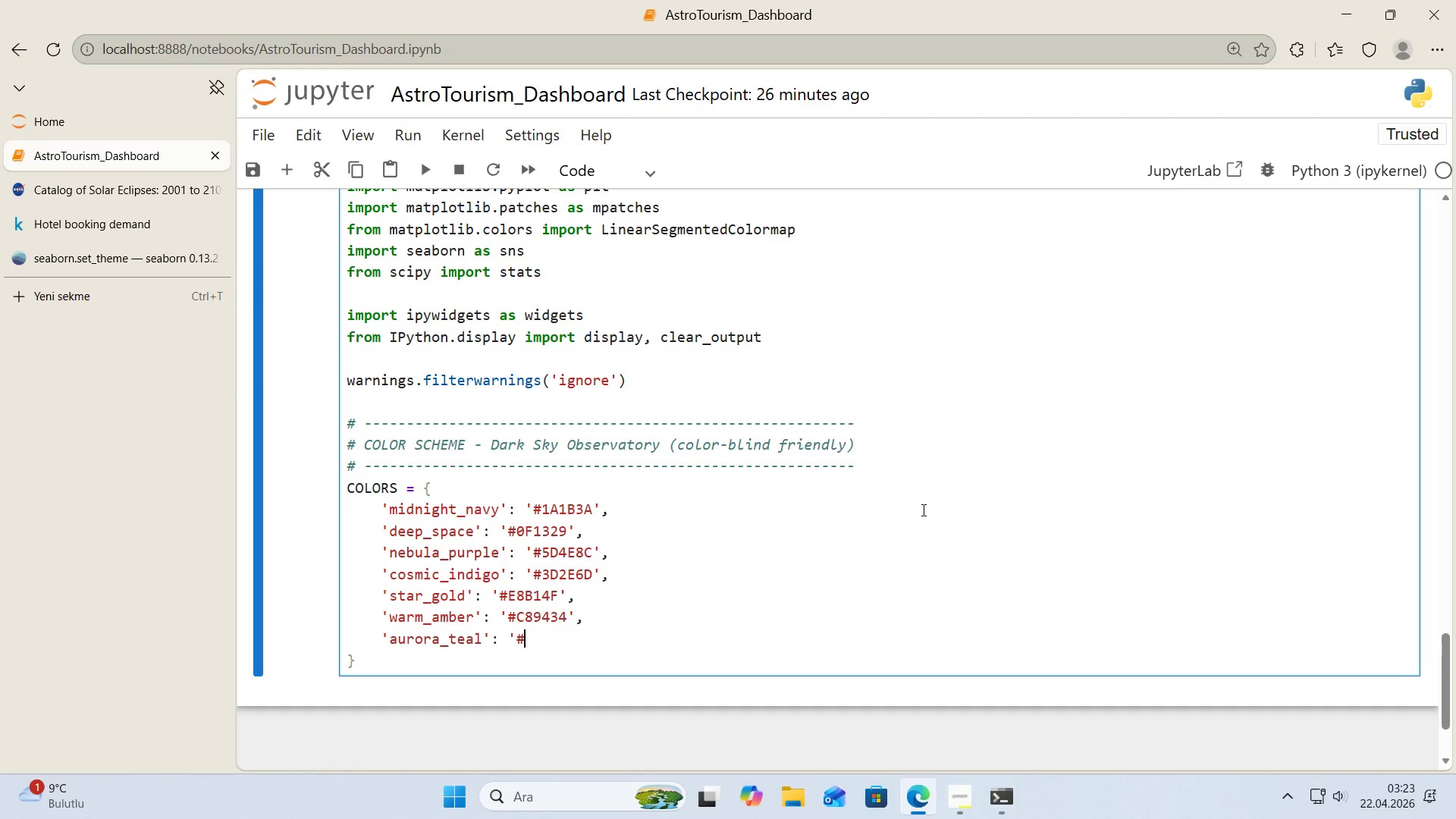 
key(Alt+Control+AltRight)
 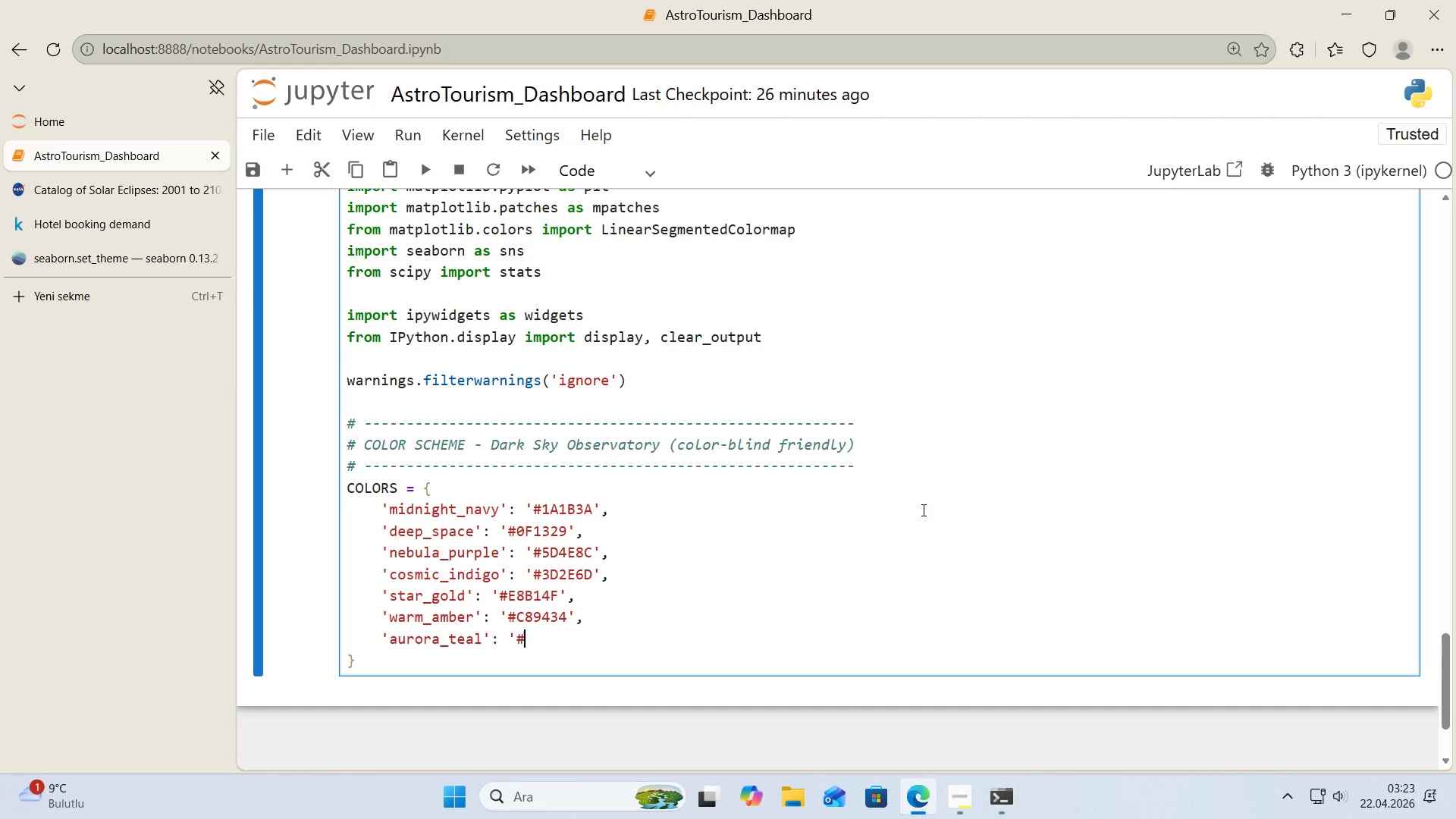 
key(Alt+Control+3)
 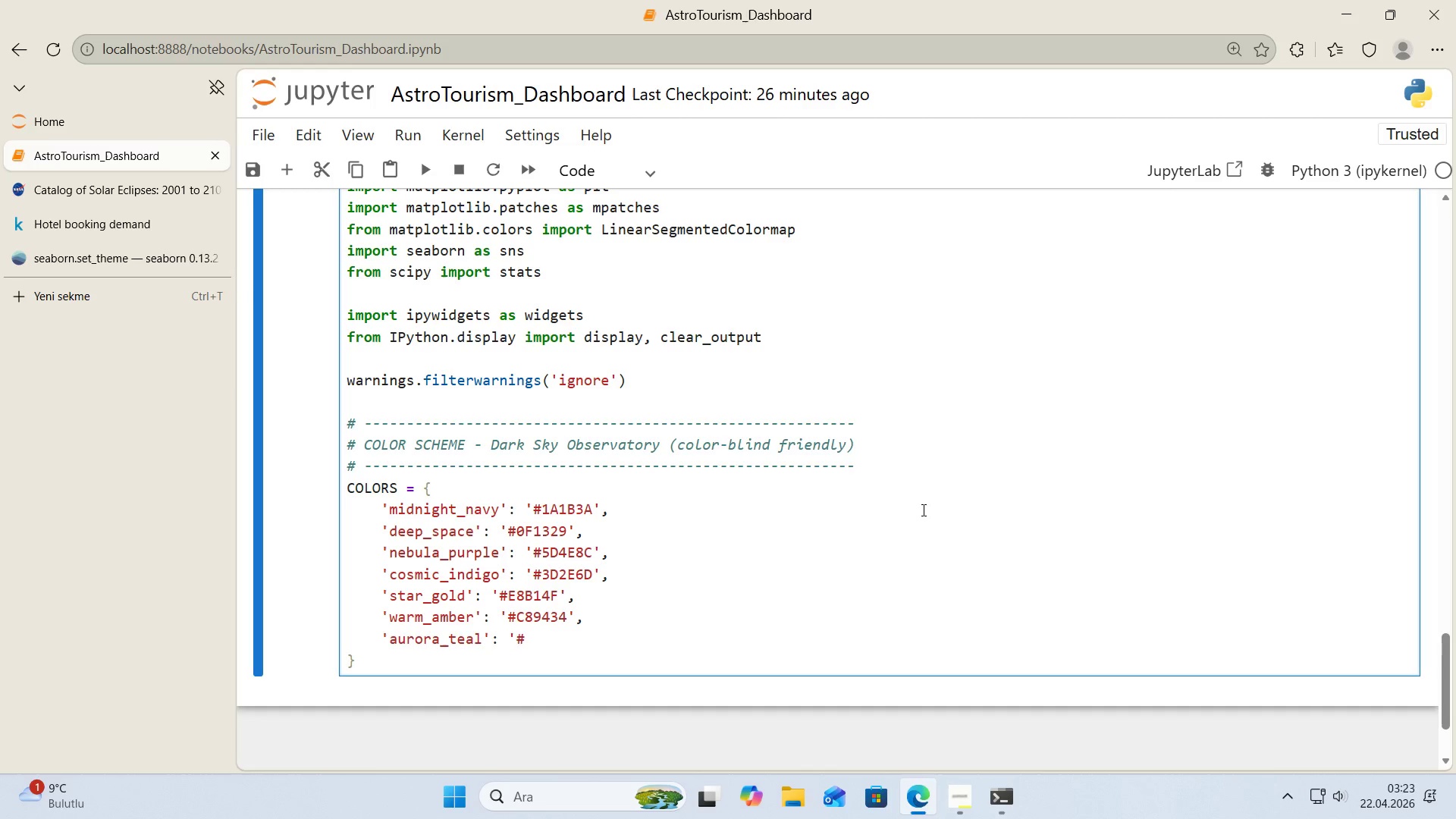 
type(4DB6AC)
 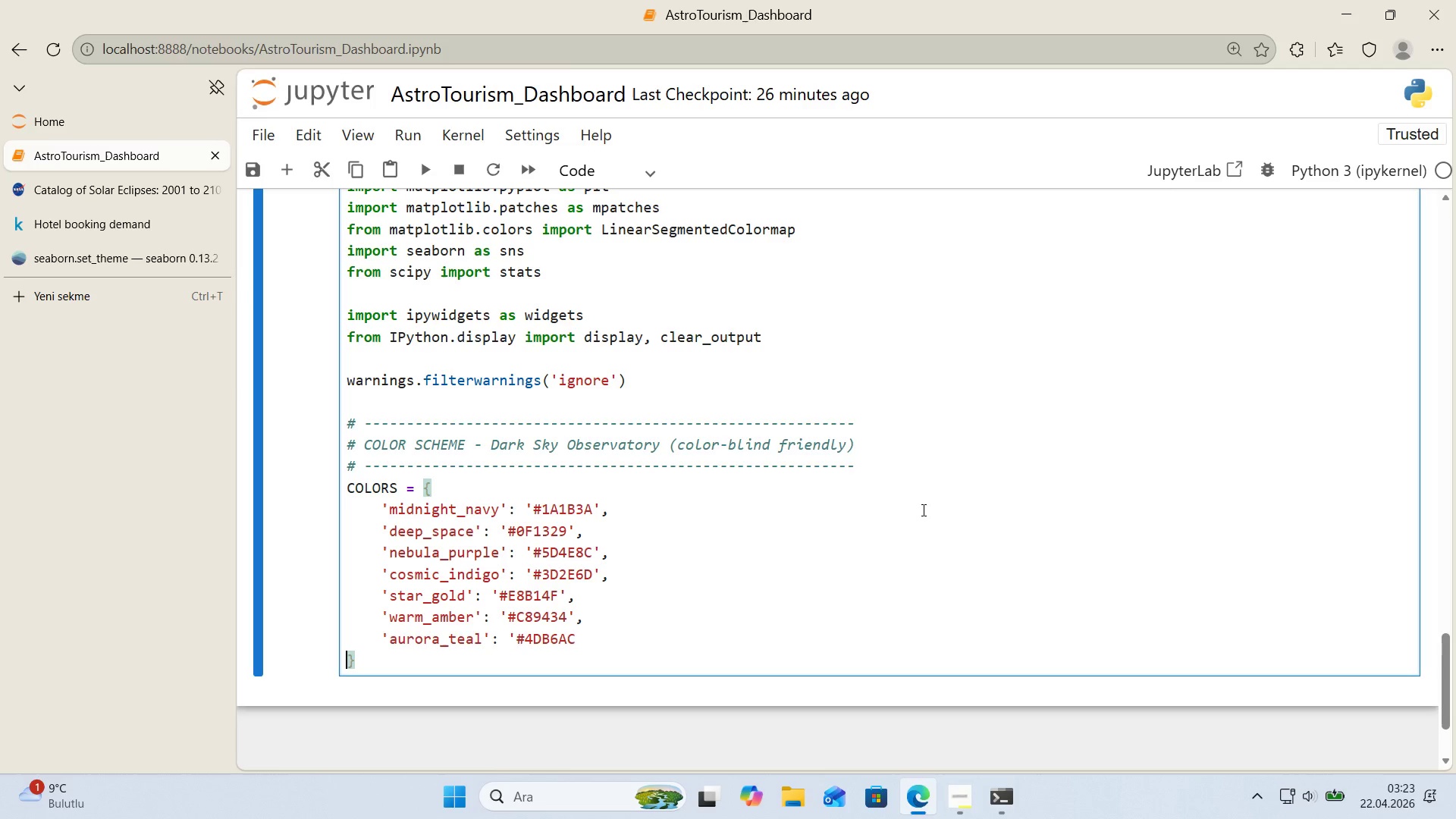 
key(ArrowRight)
 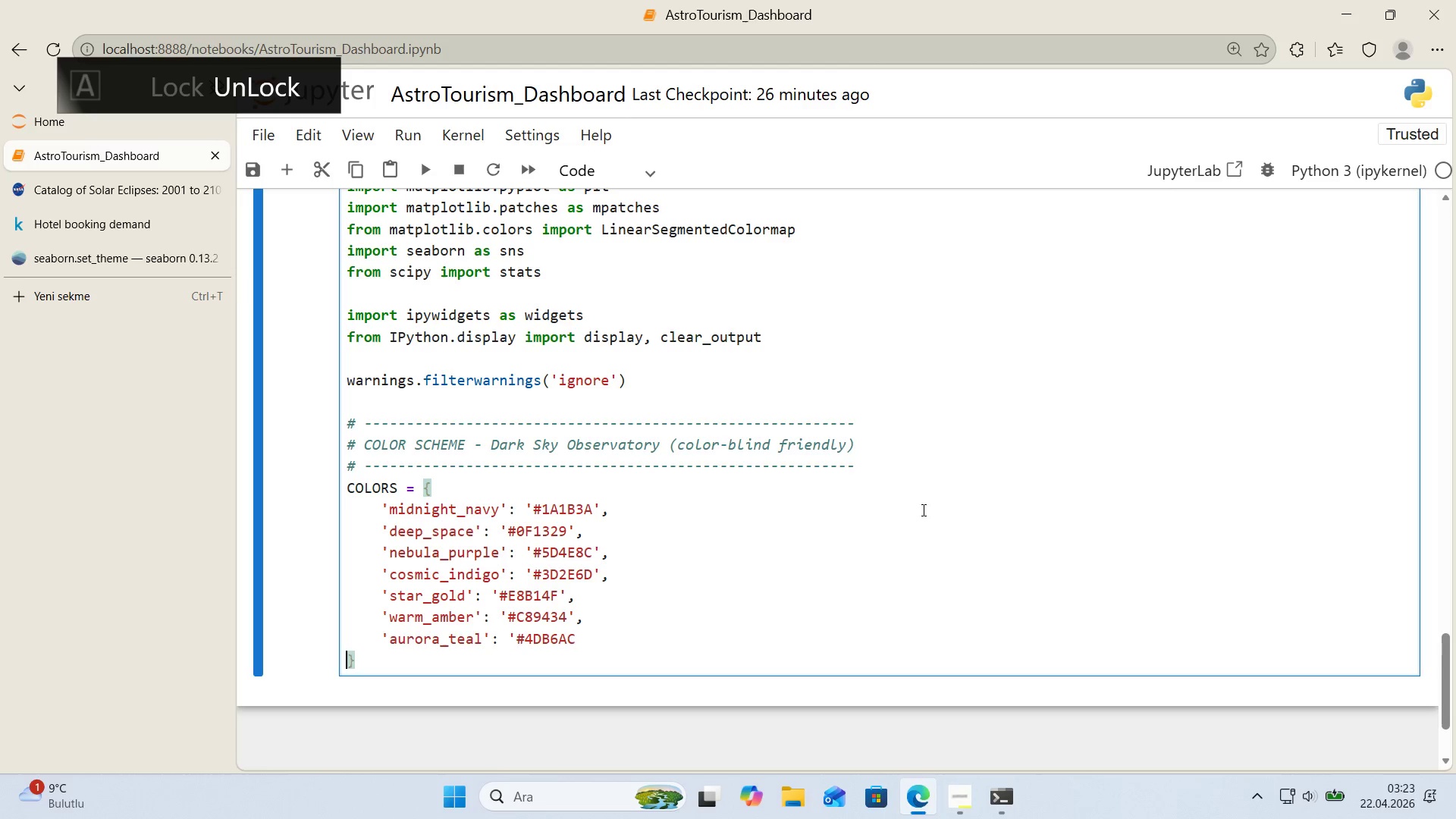 
key(ArrowLeft)
 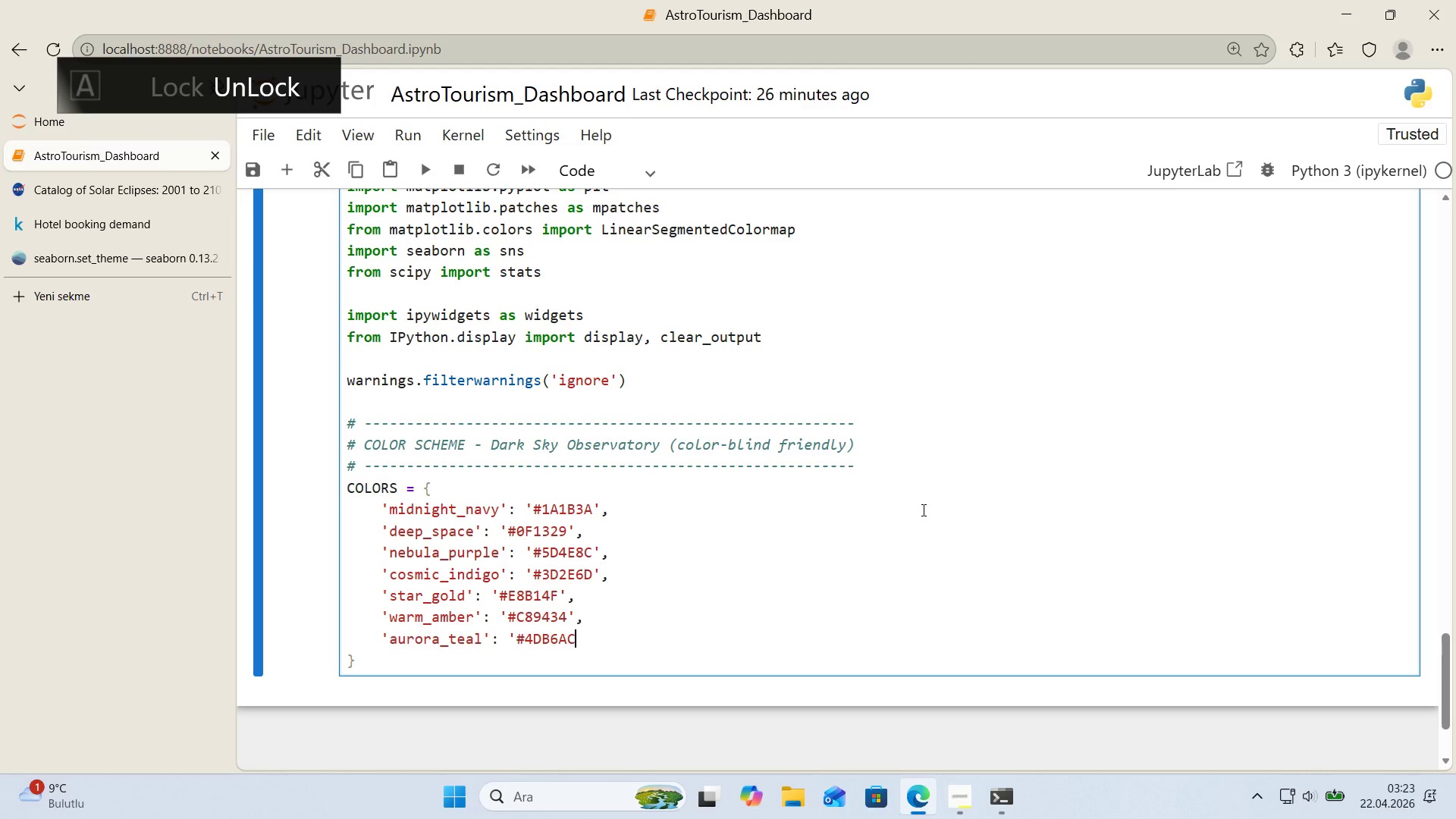 
key(Comma)
 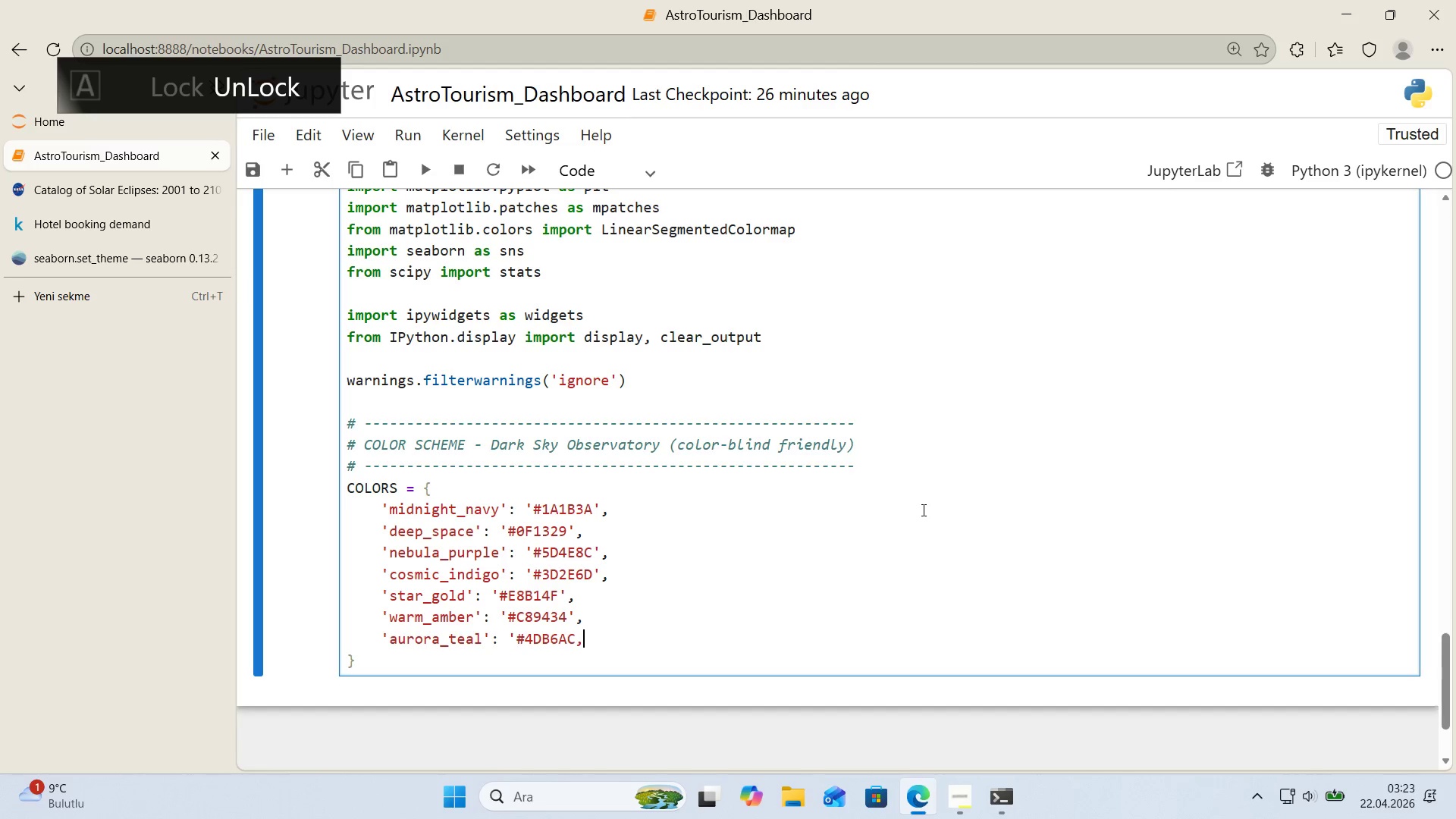 
key(Enter)
 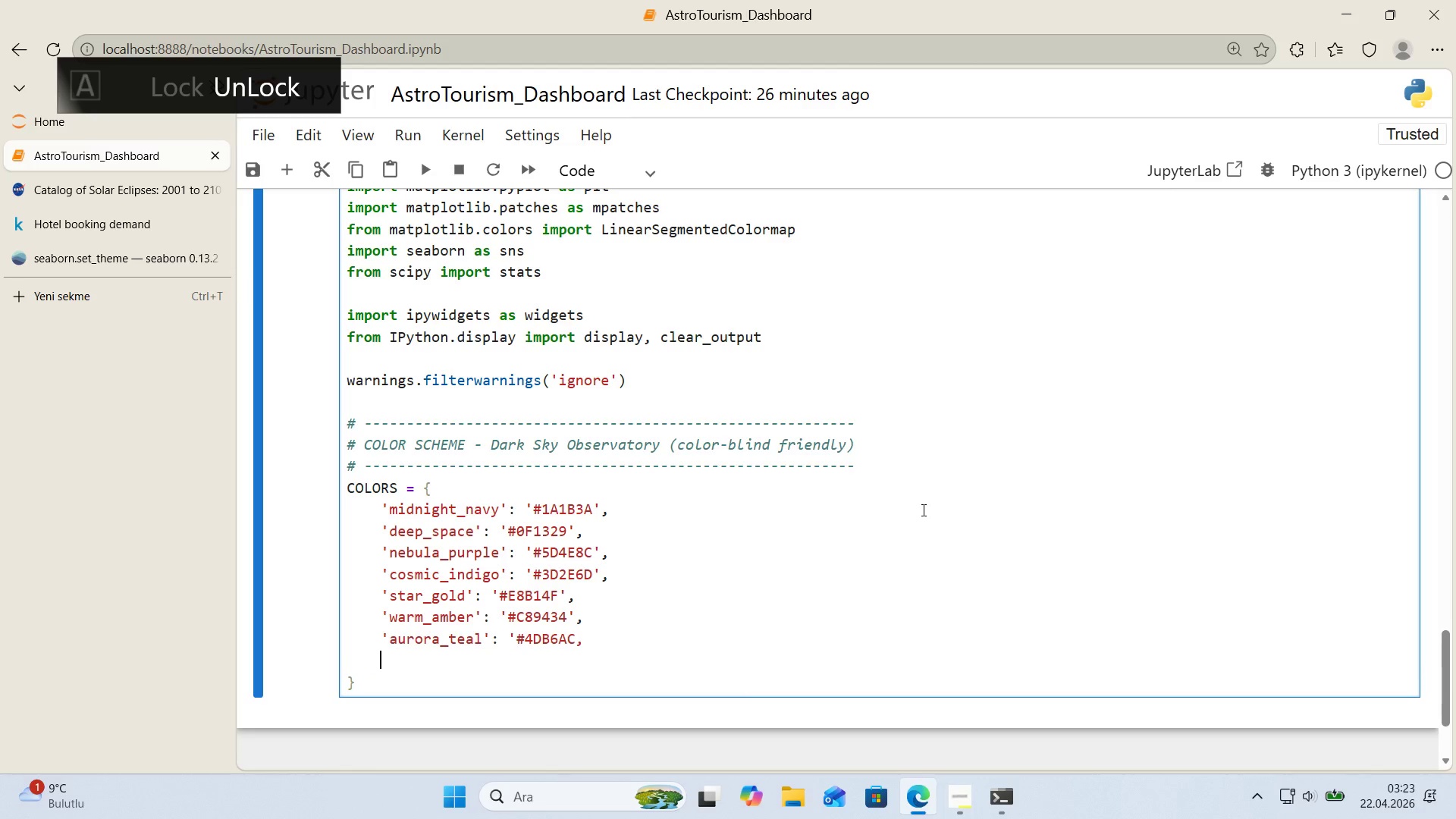 
type(@@)
 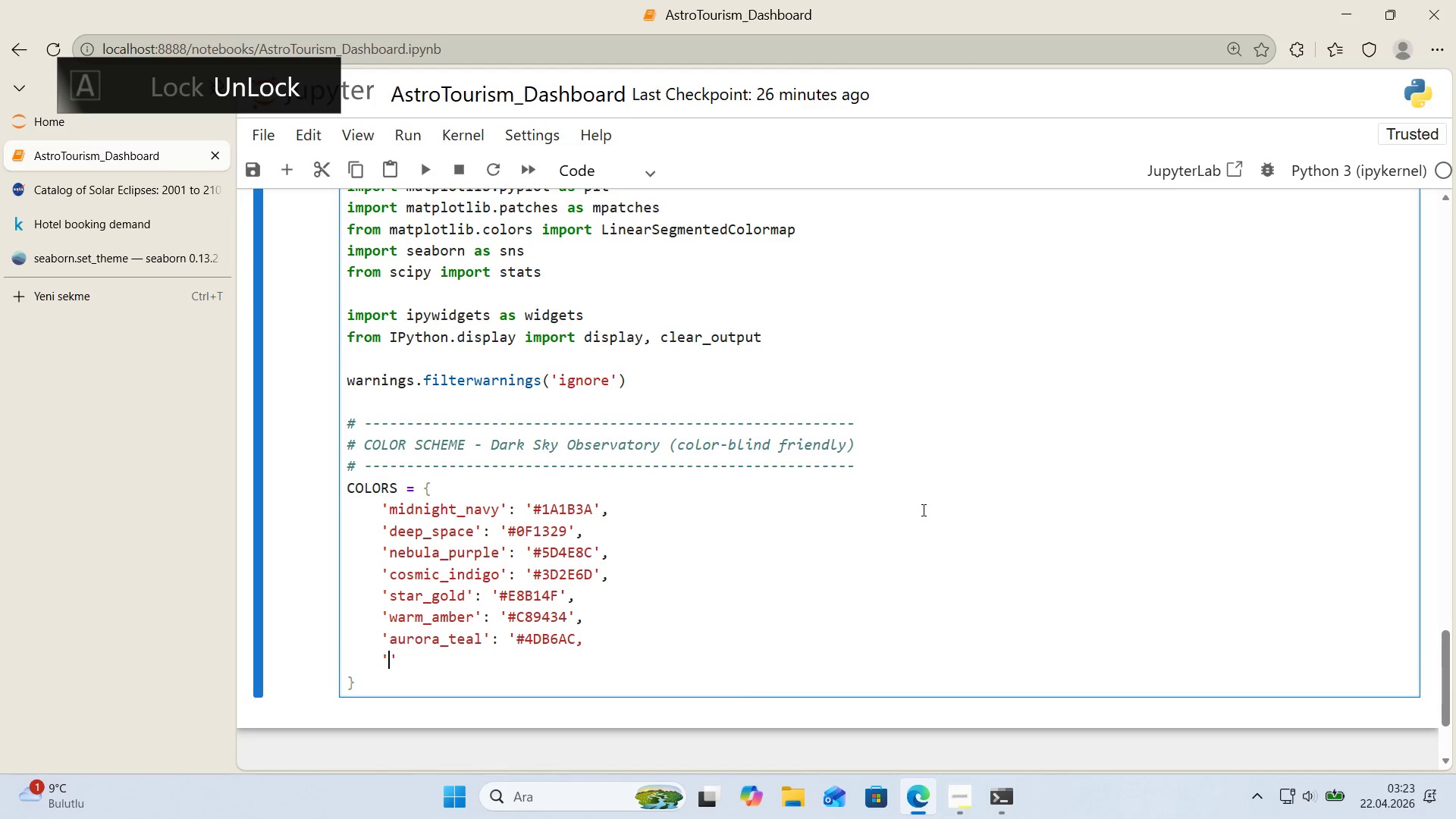 
key(ArrowLeft)
 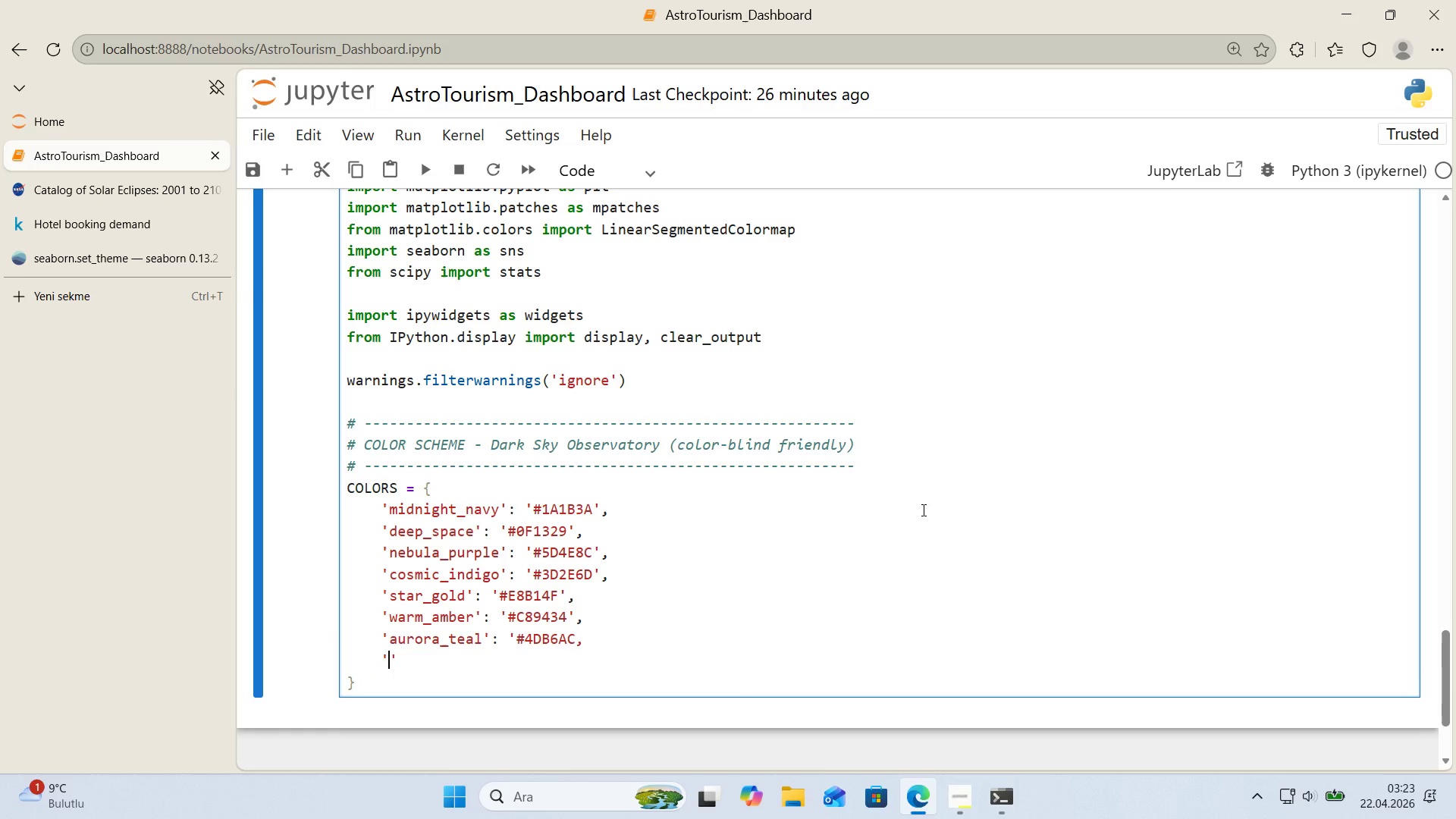 
type(deep_teal)
 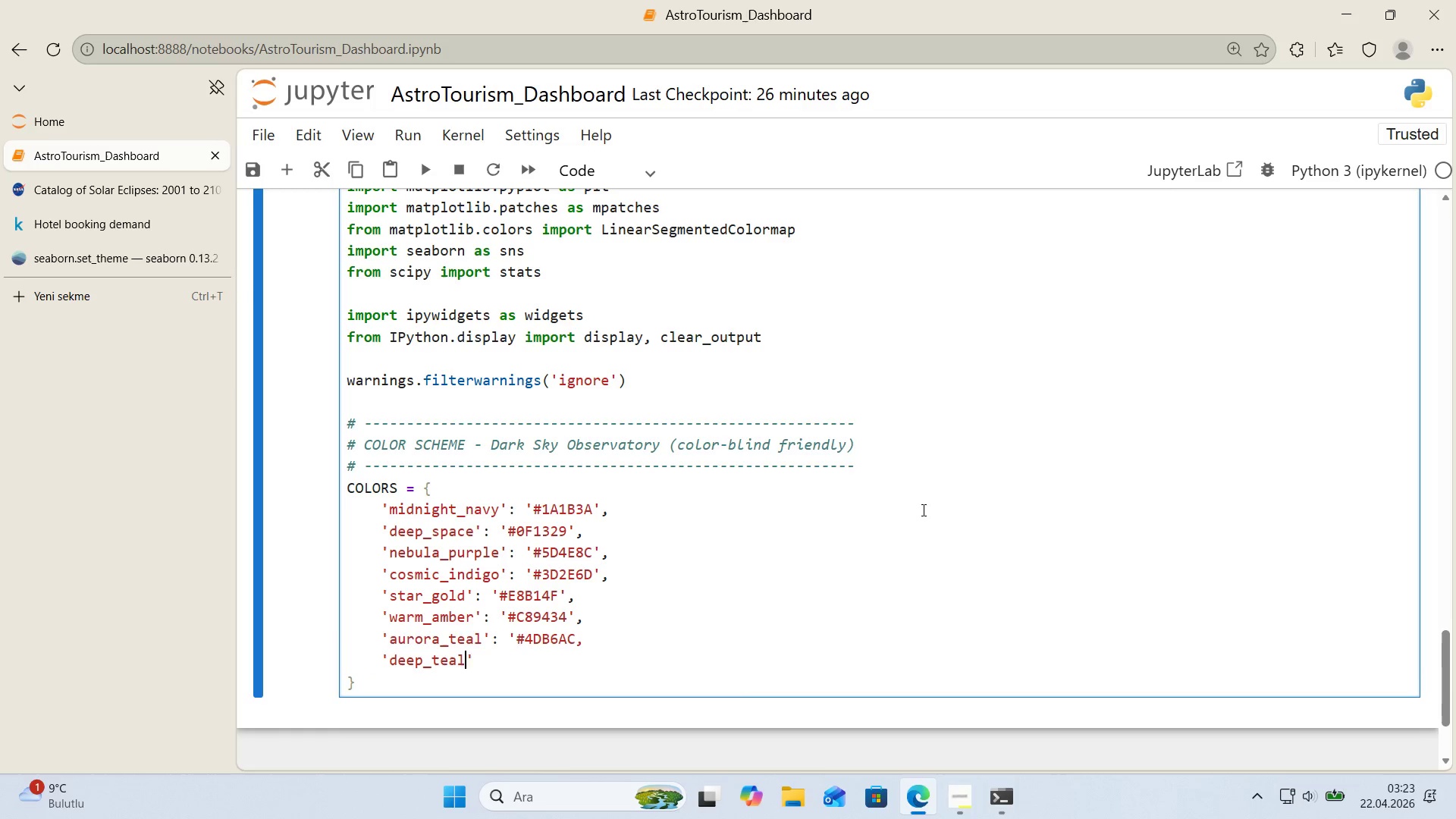 
key(ArrowRight)
 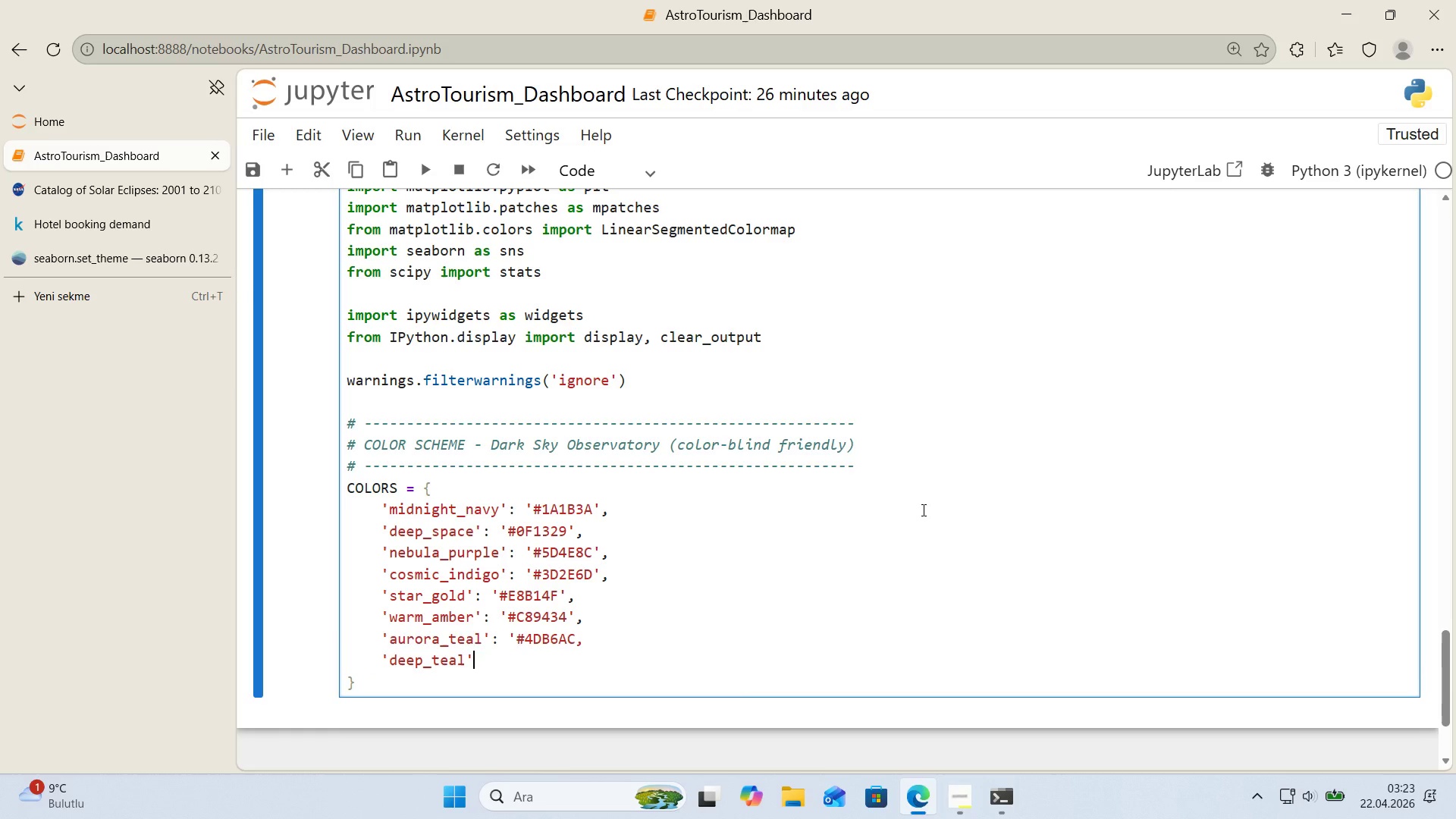 
type(> @@)
 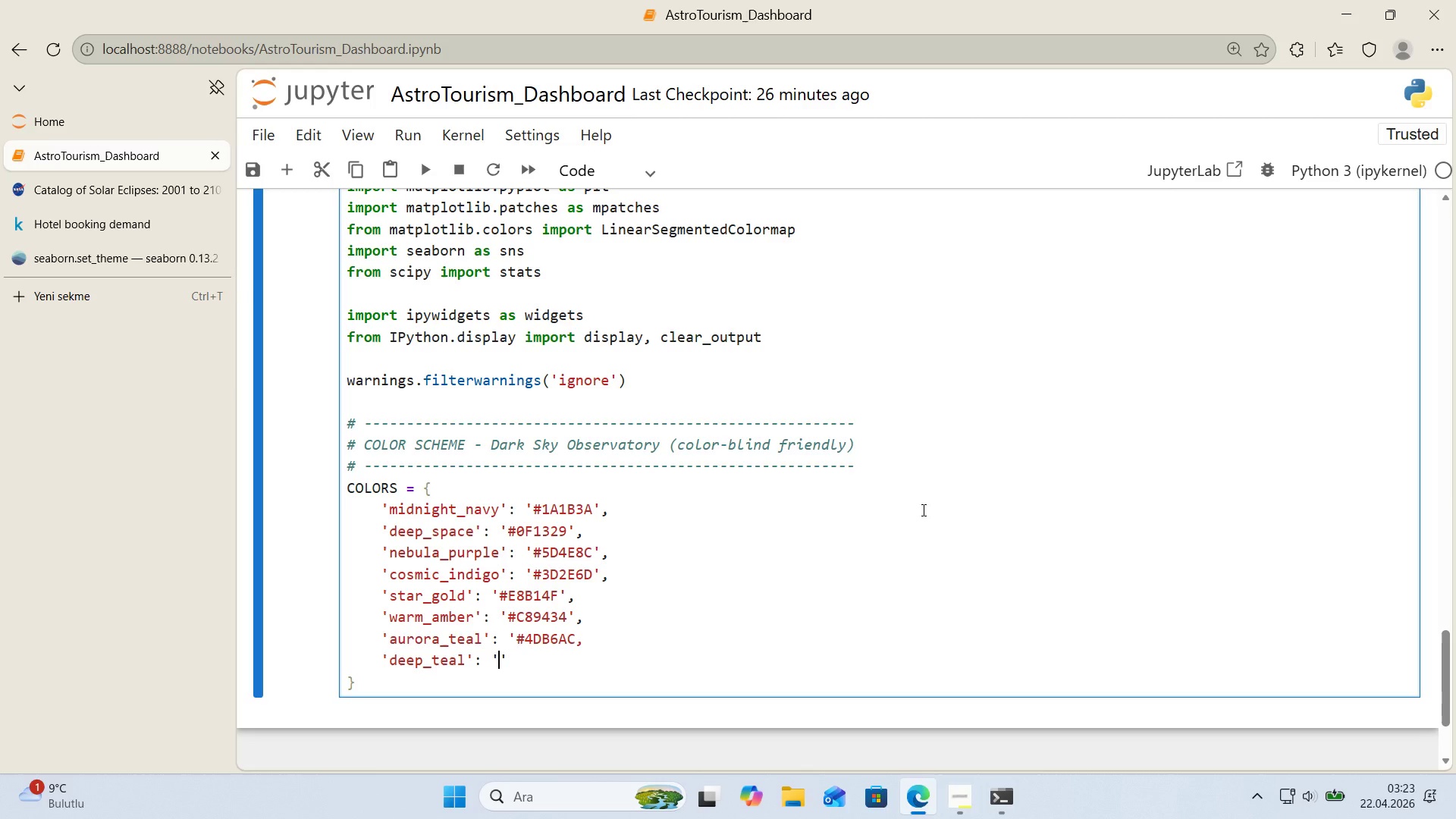 
 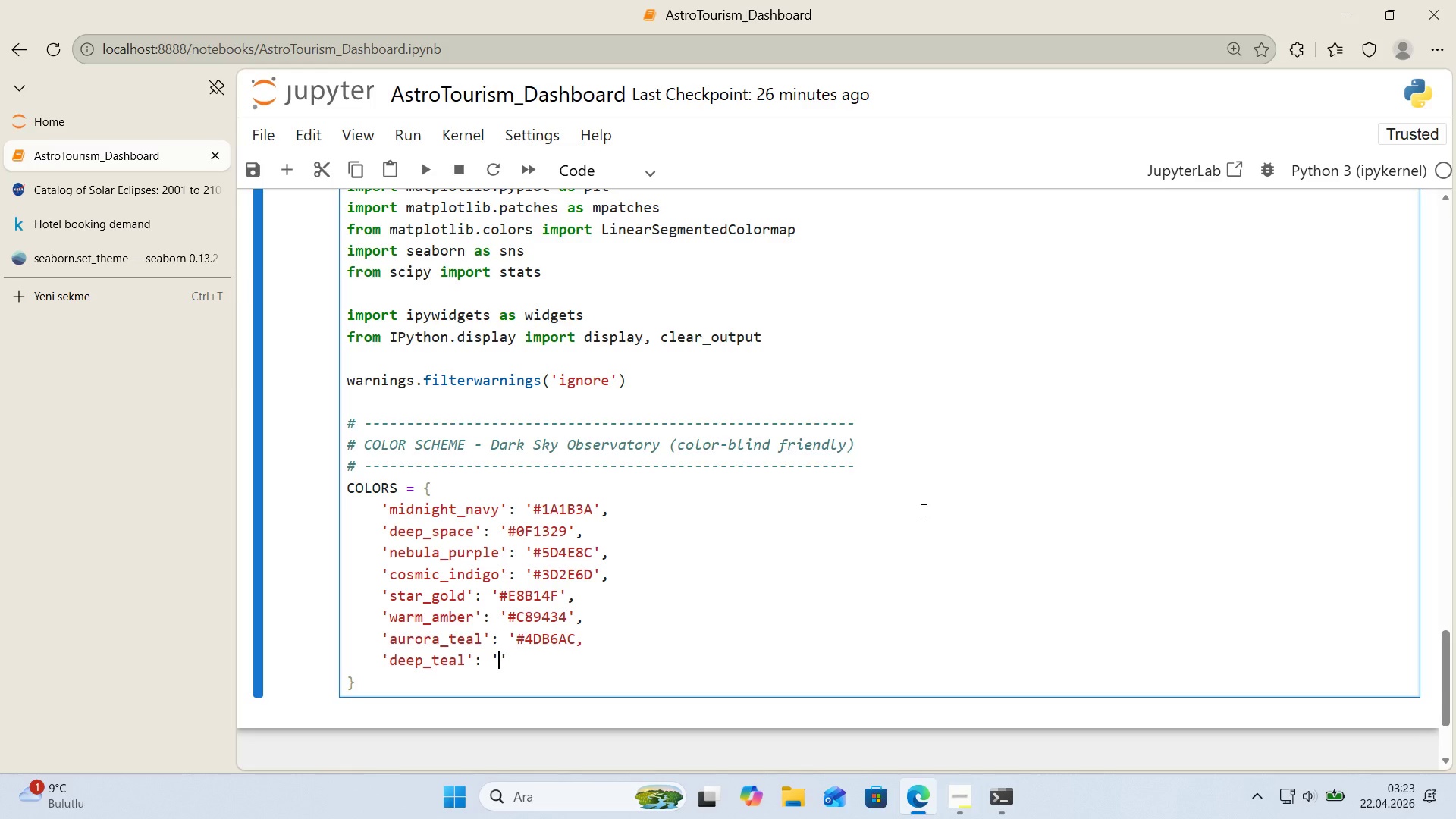 
key(ArrowLeft)
 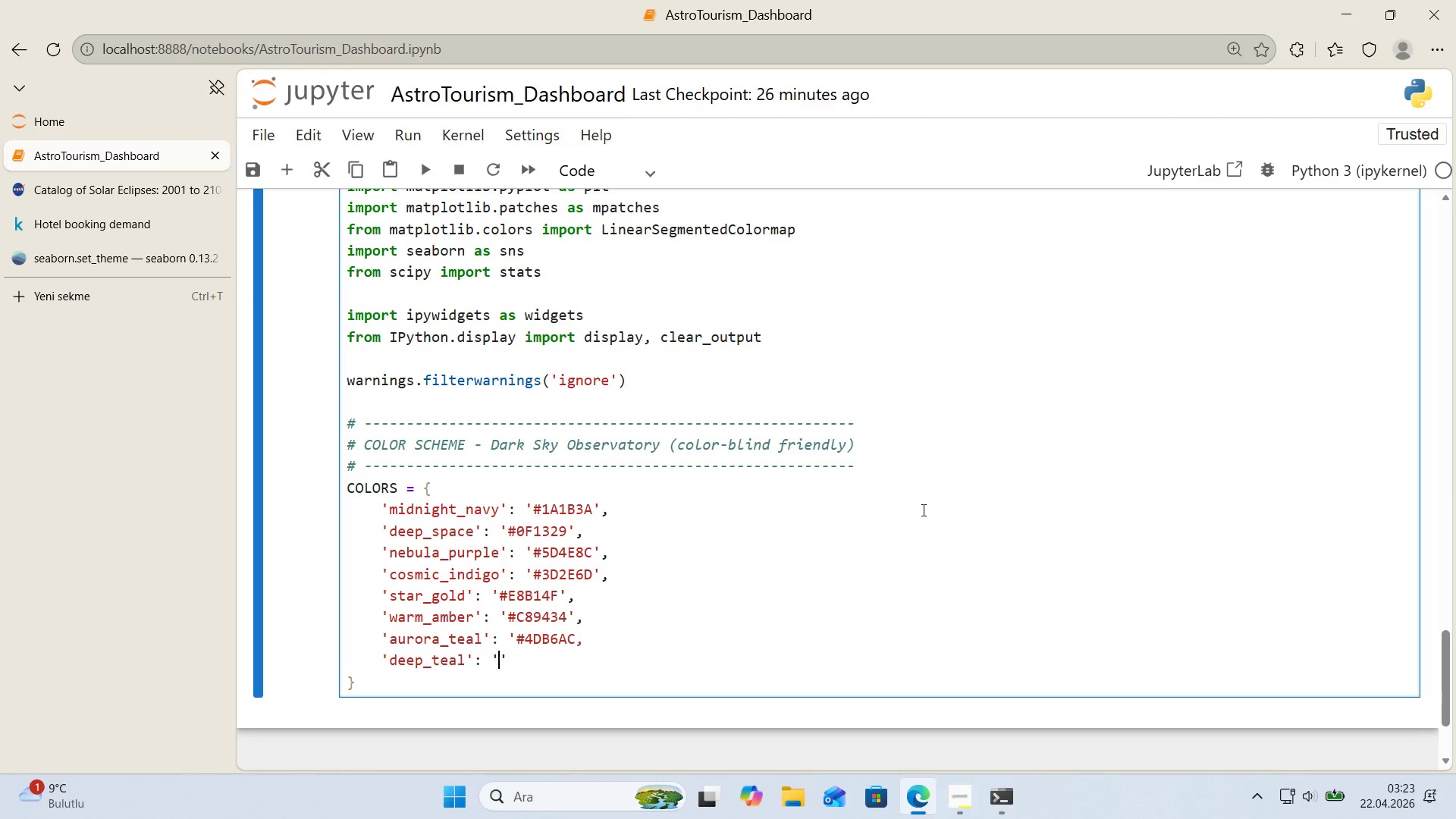 
key(Control+ControlLeft)
 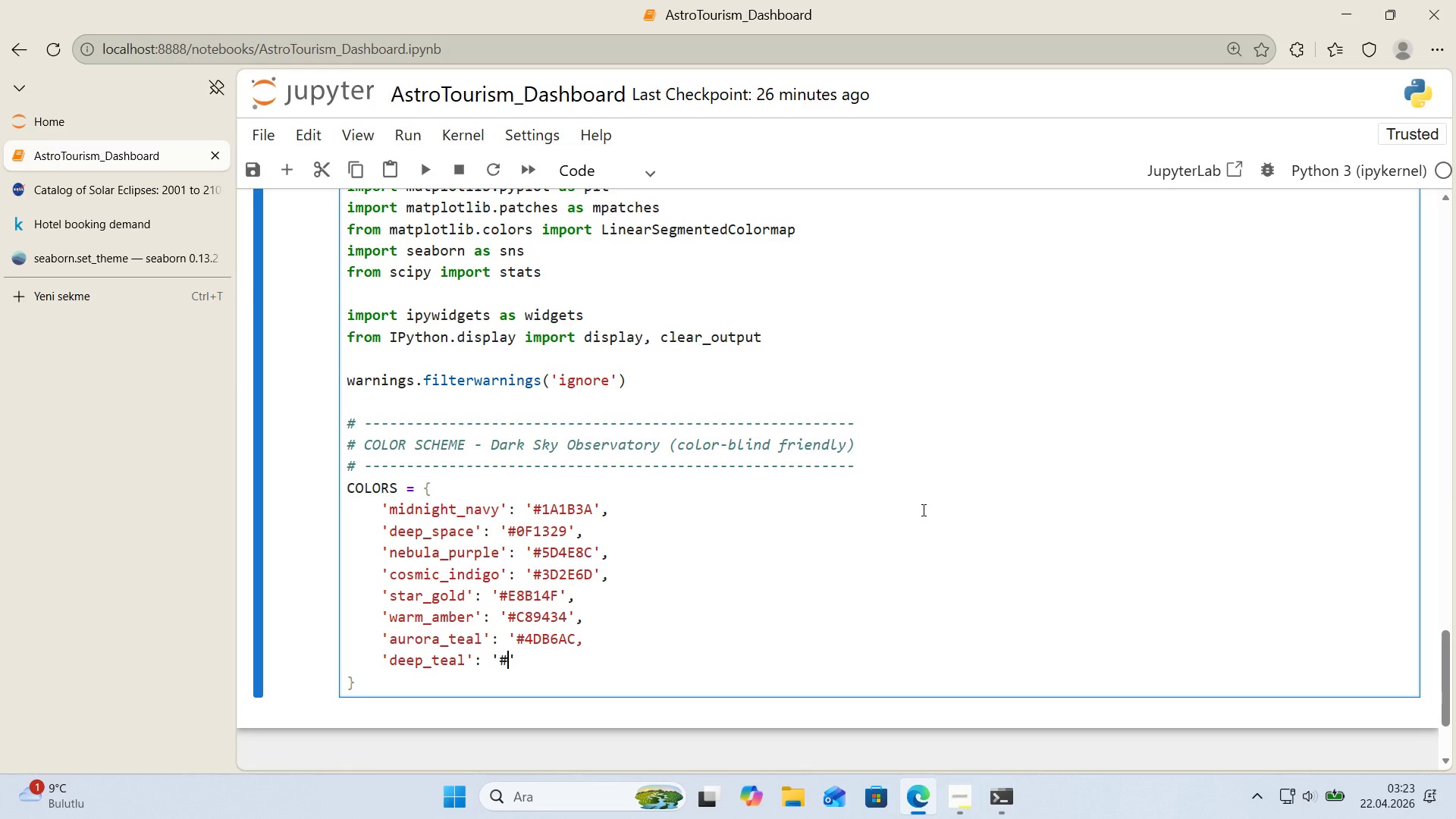 
key(Alt+Control+AltRight)
 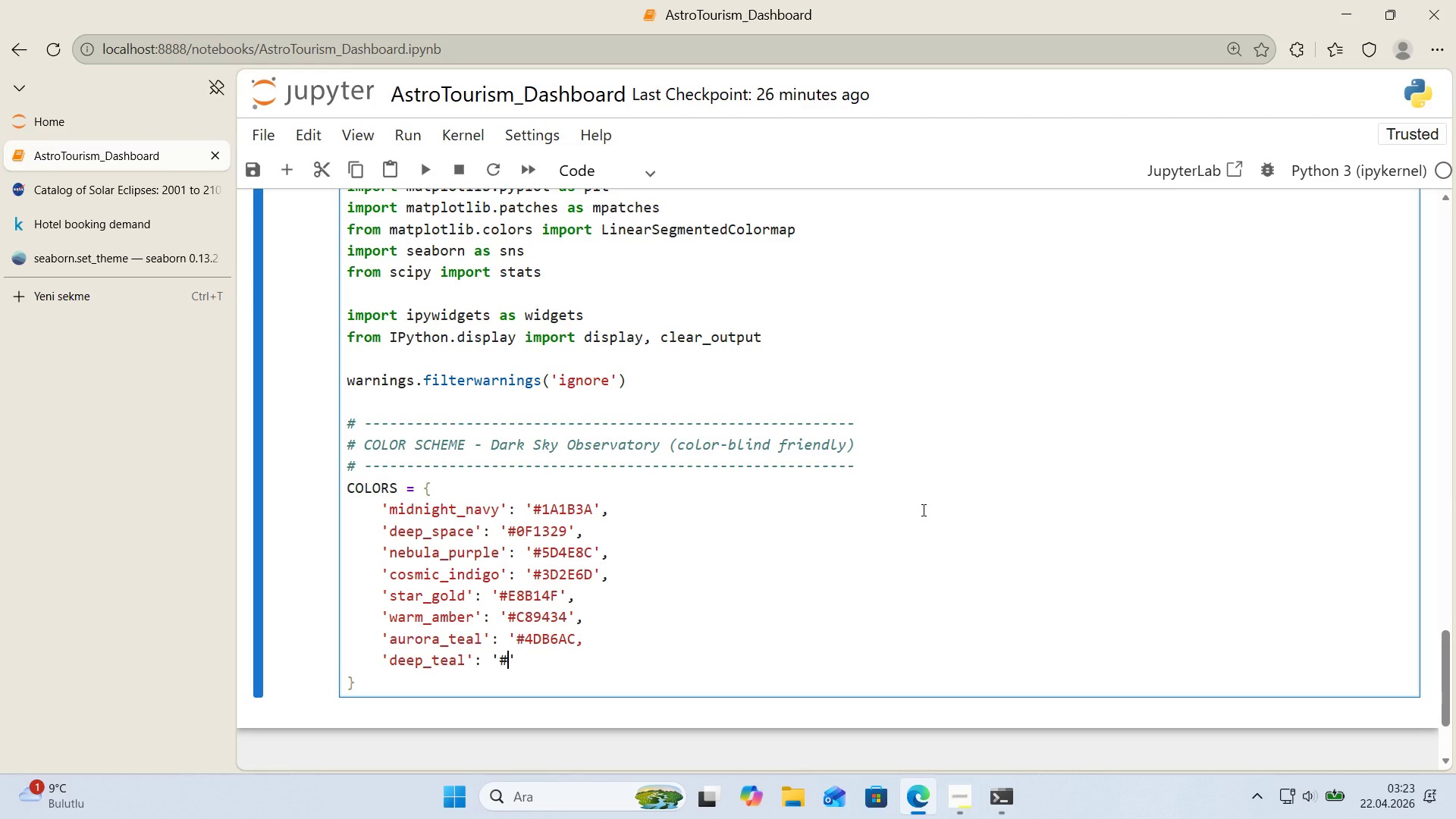 
key(Alt+Control+3)
 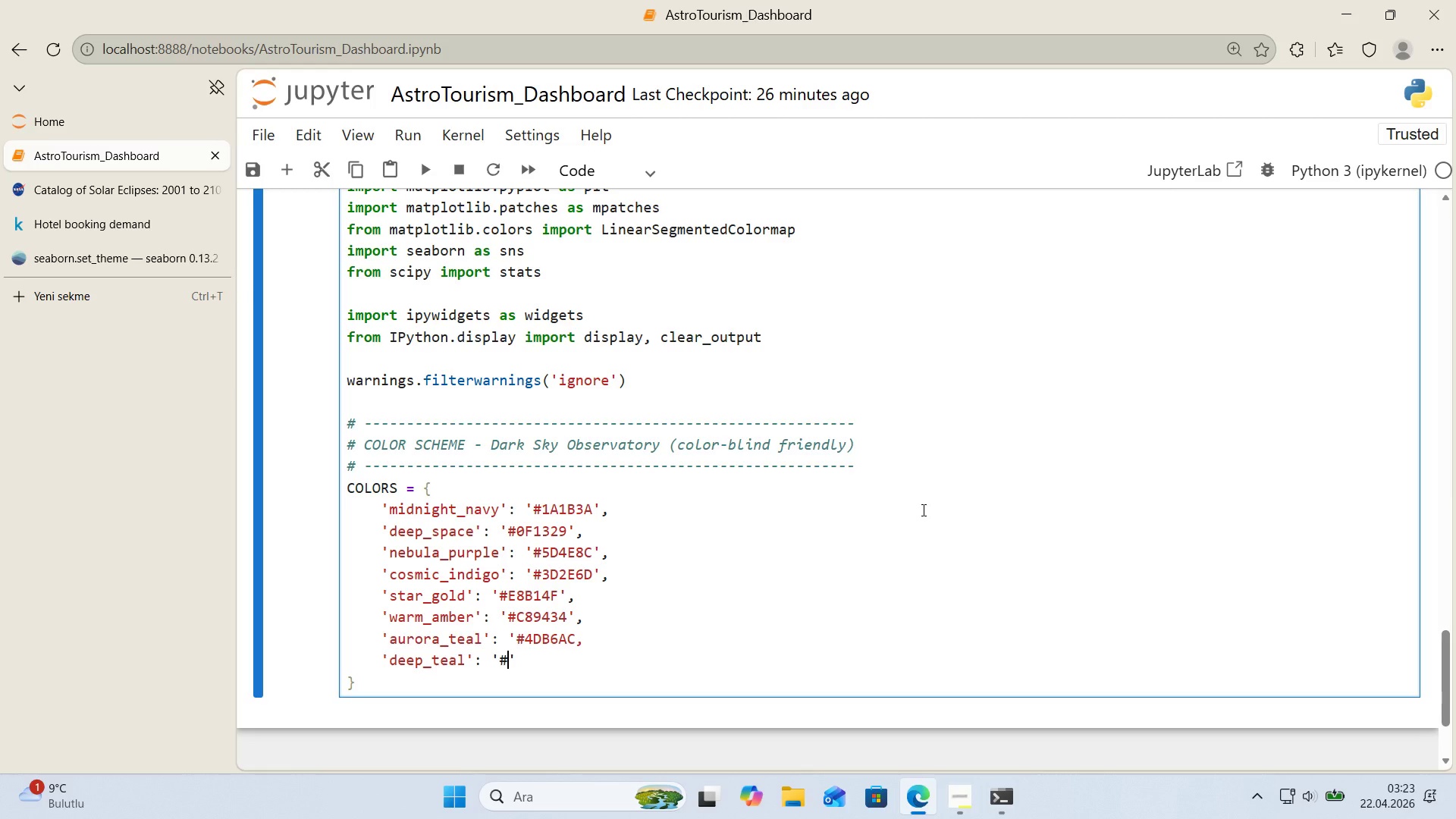 
key(CapsLock)
 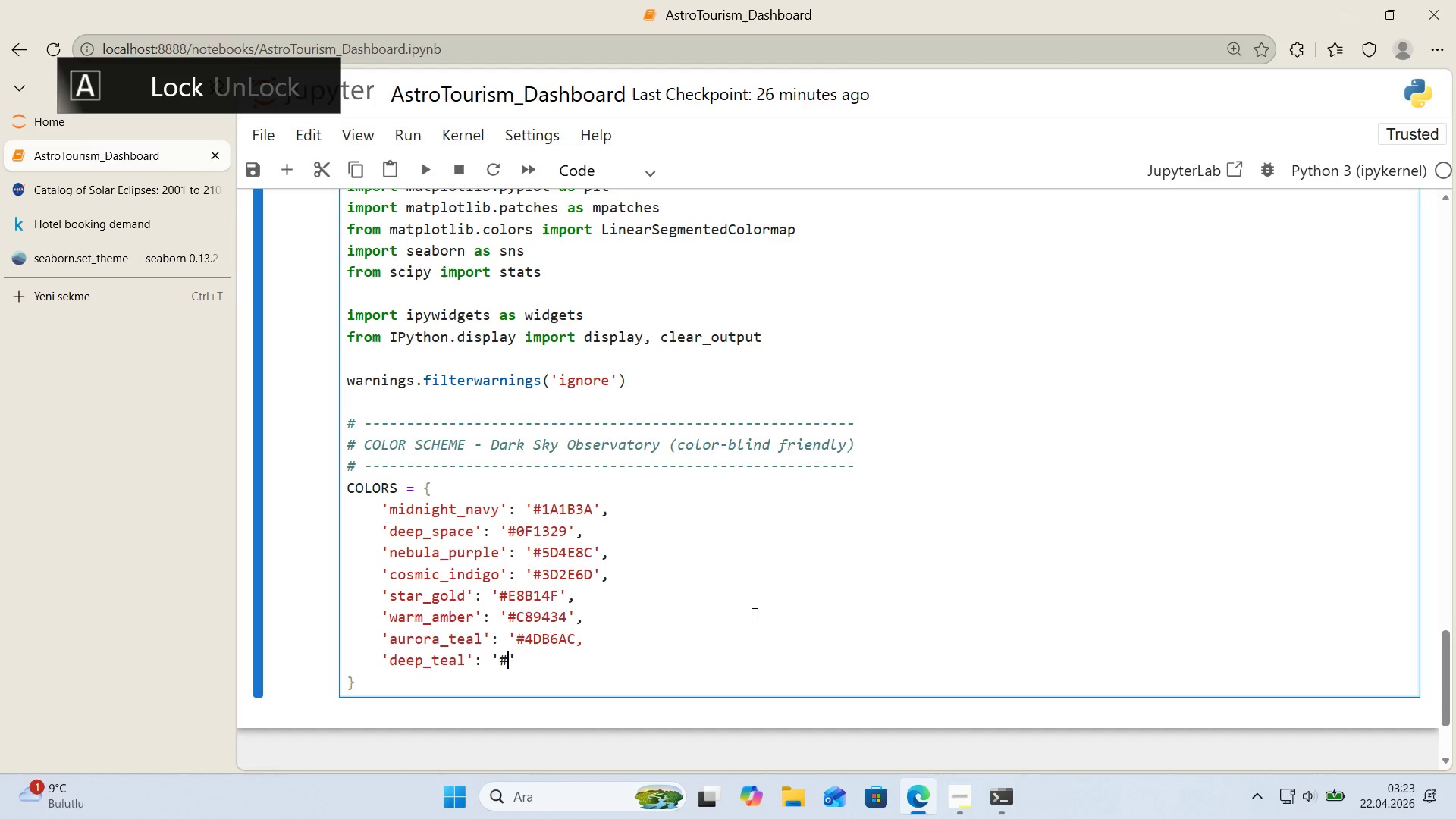 
left_click([578, 639])
 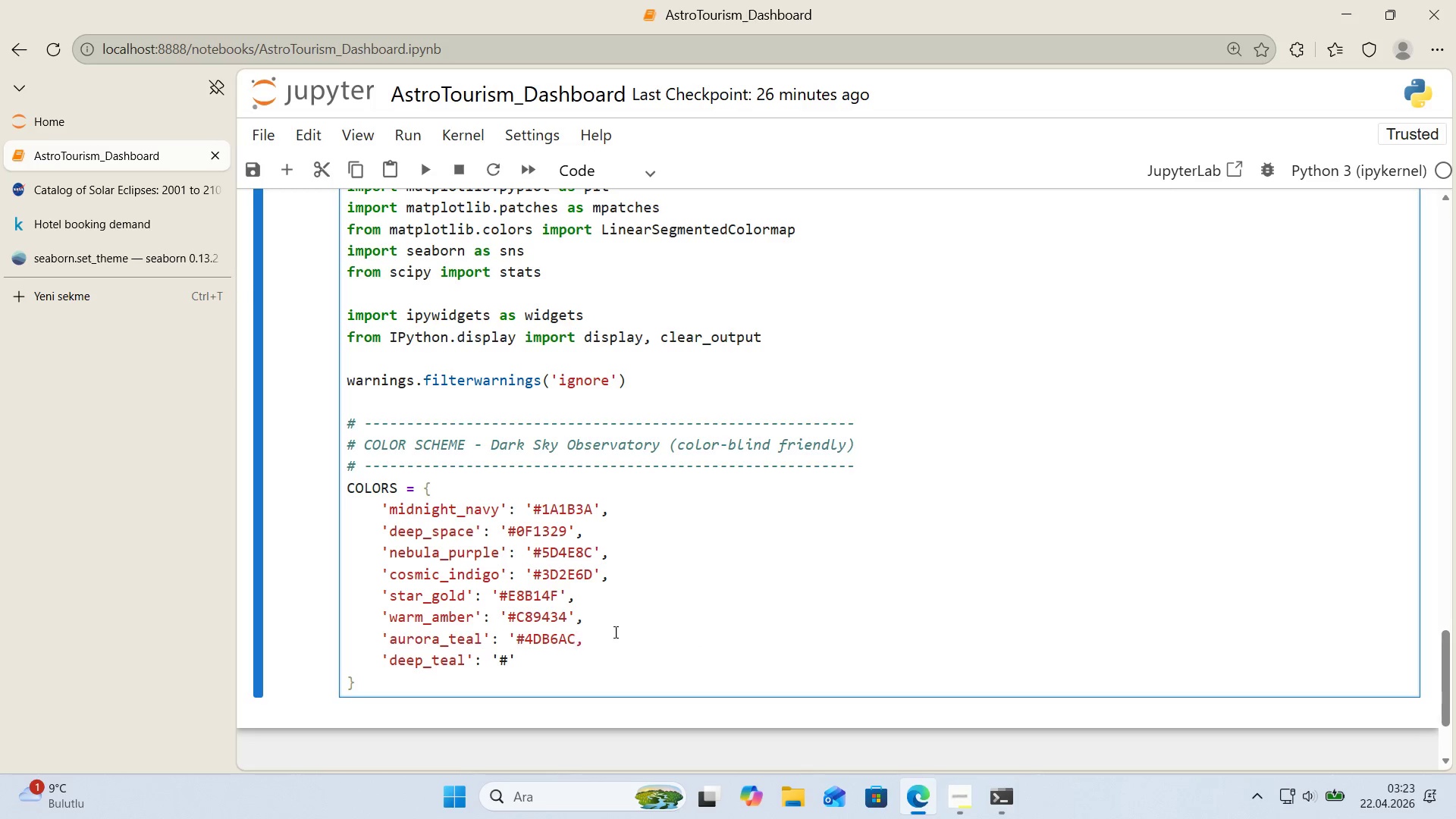 
key(Shift+ShiftRight)
 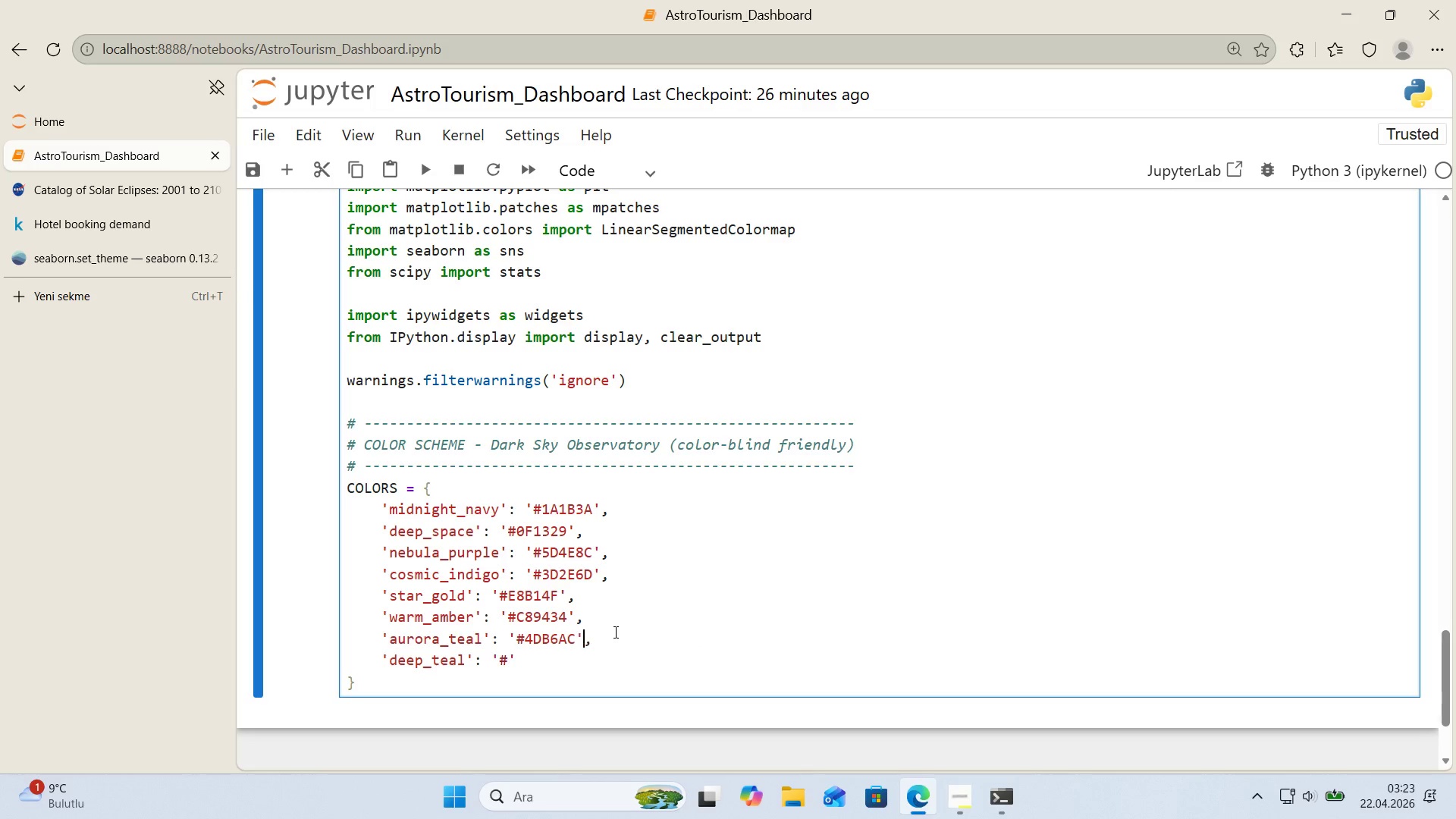 
key(Shift+2)
 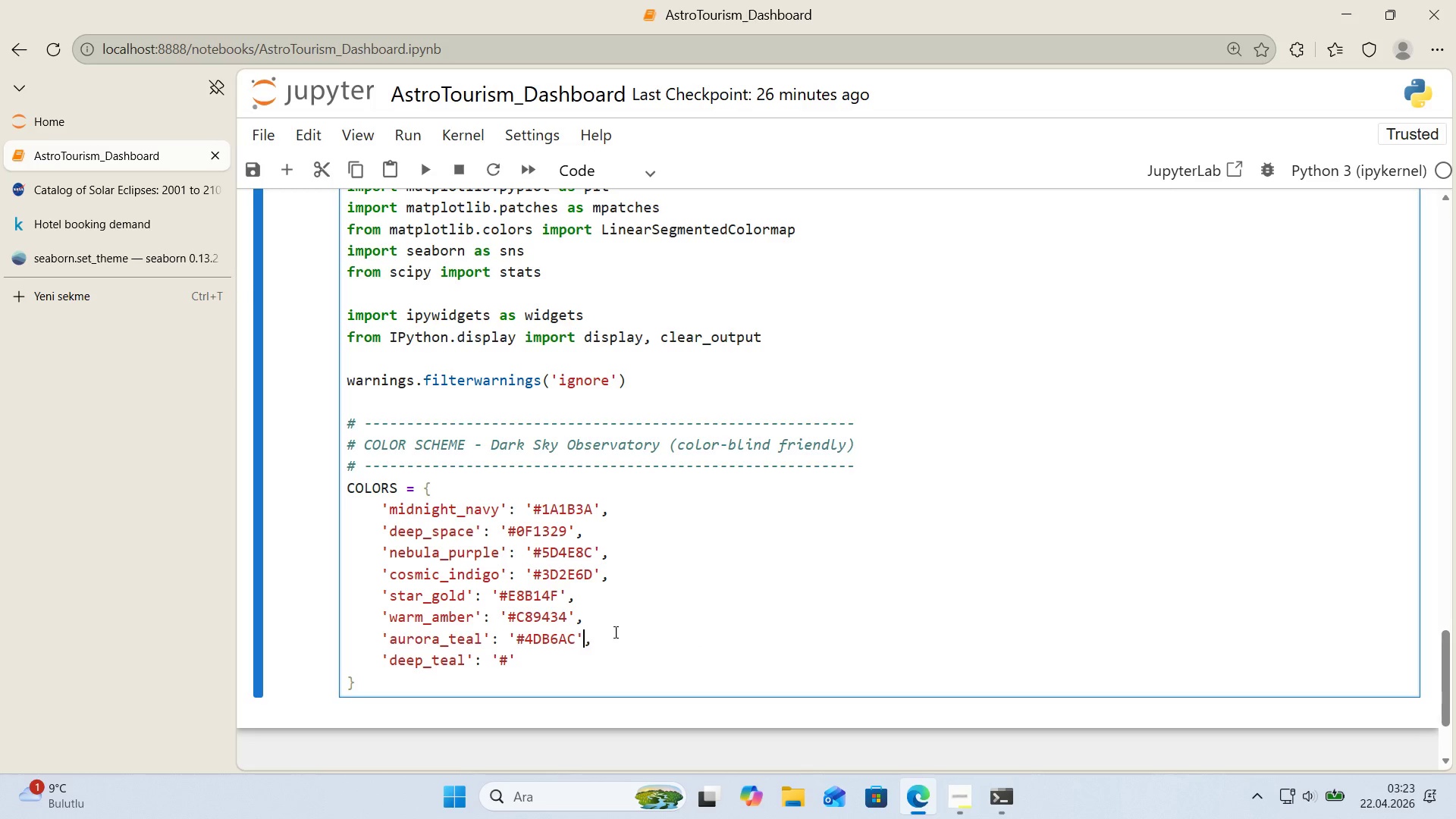 
key(ArrowDown)
 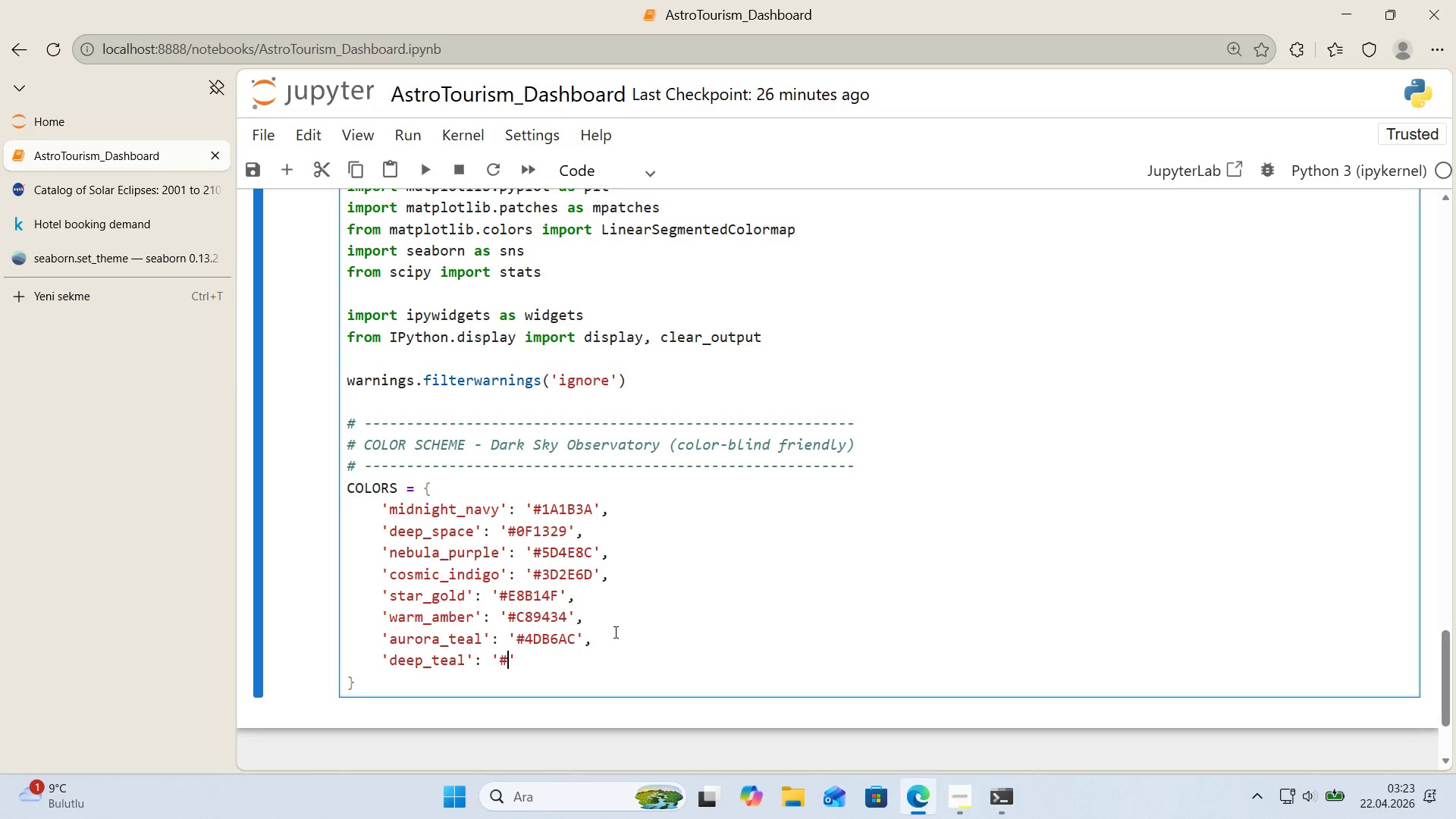 
key(ArrowLeft)
 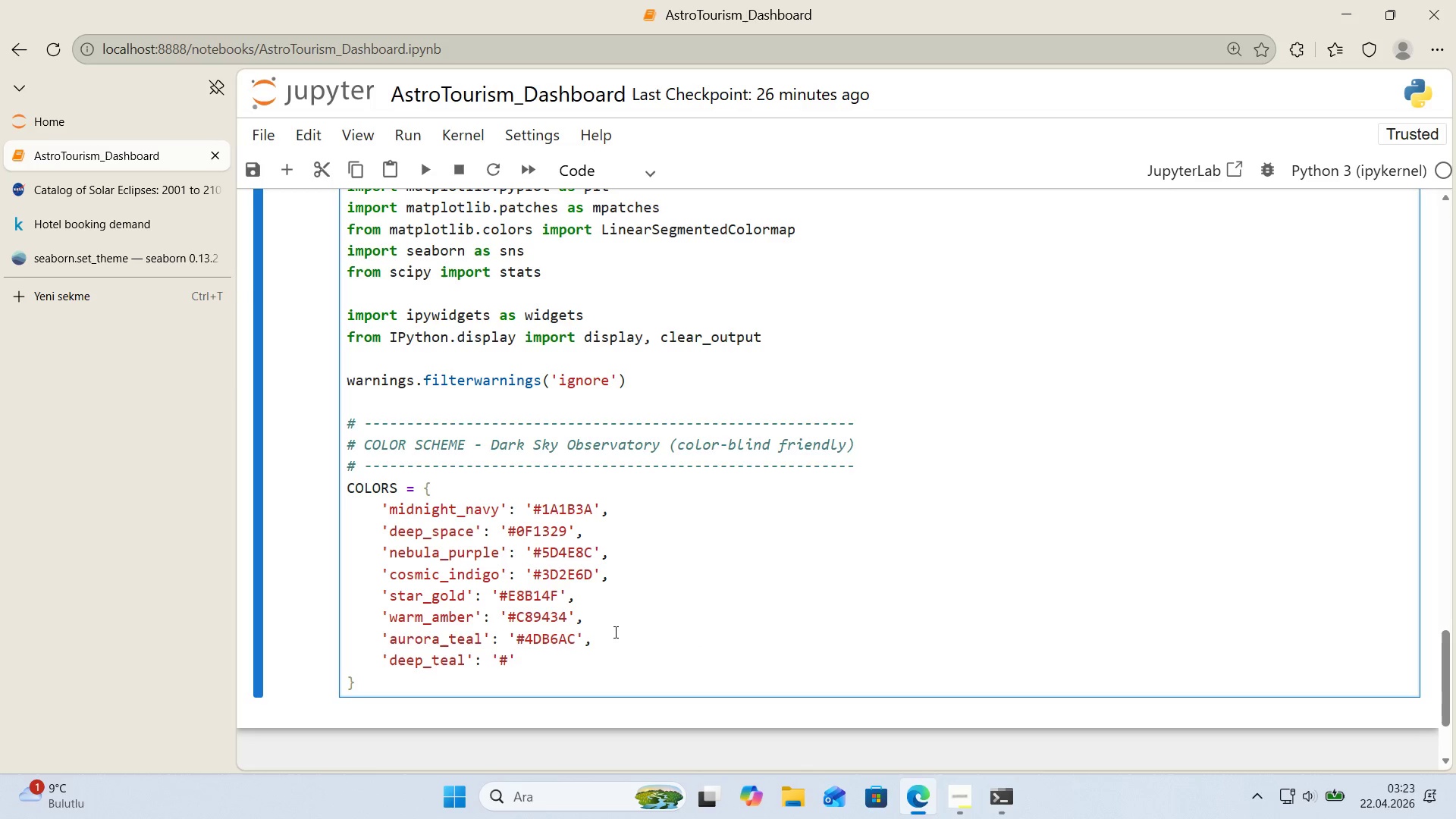 
type(2a)
key(Backspace)
type(A7)
 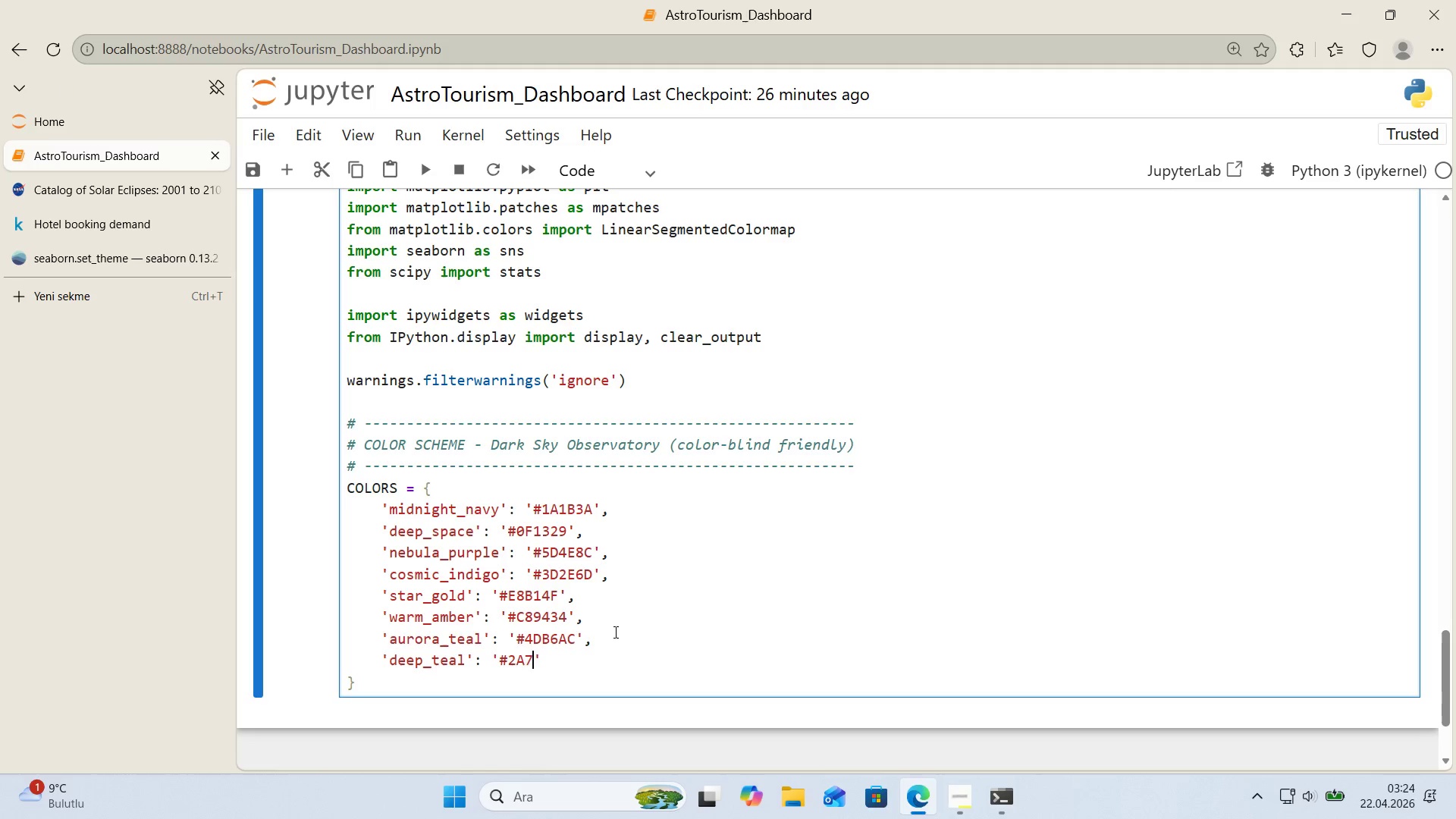 
type(B75)
 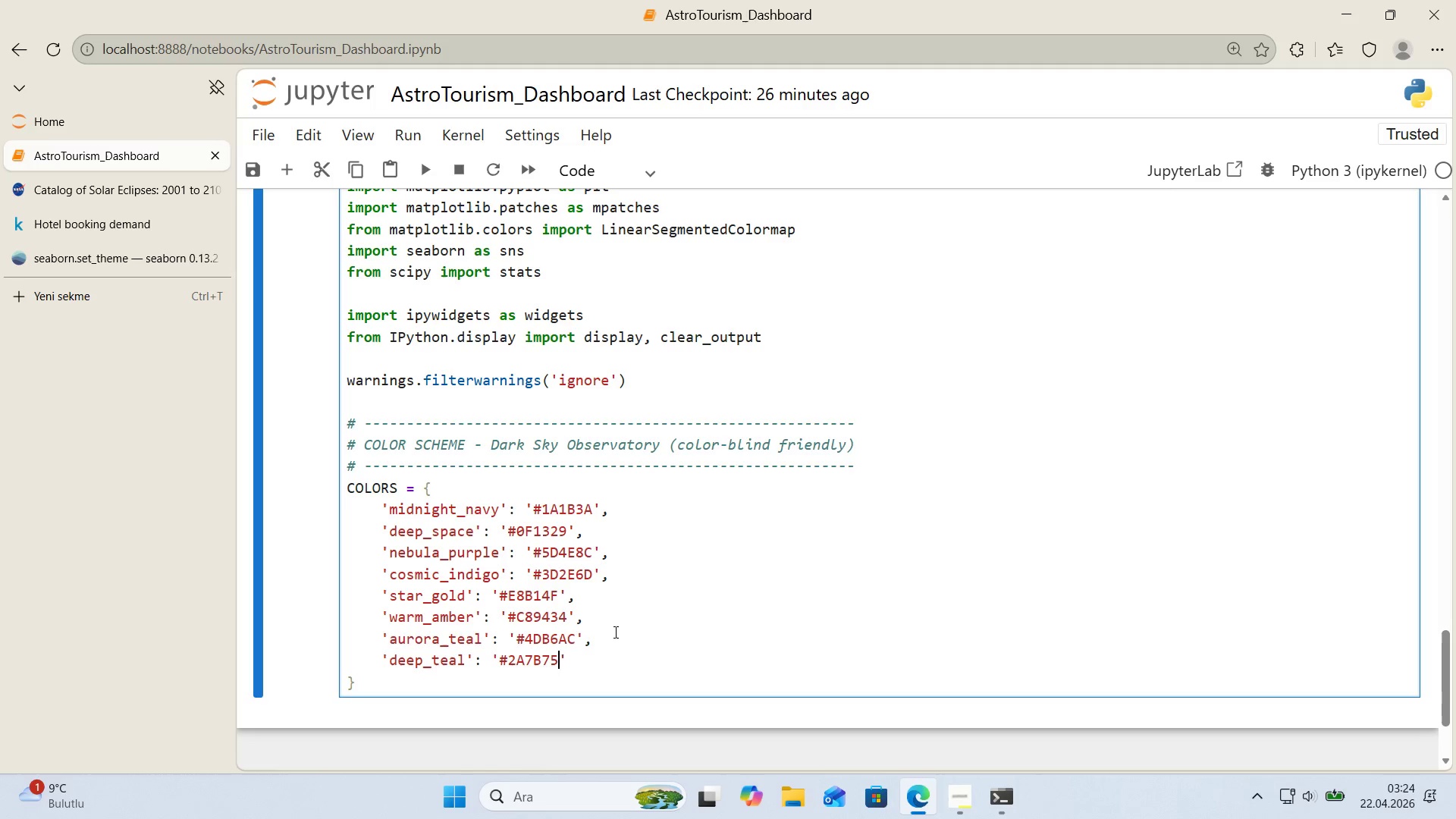 
key(ArrowRight)
 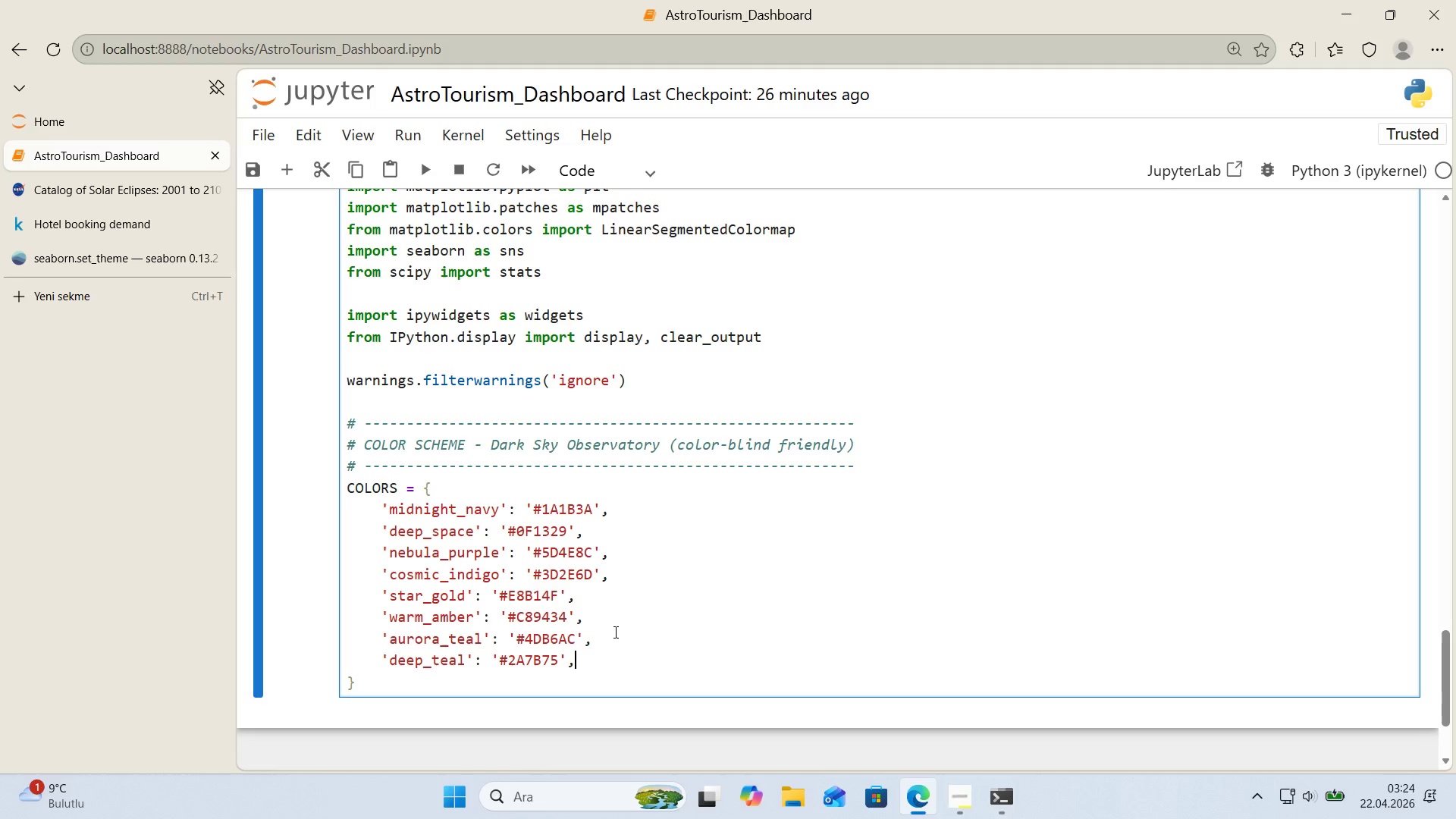 
key(Comma)
 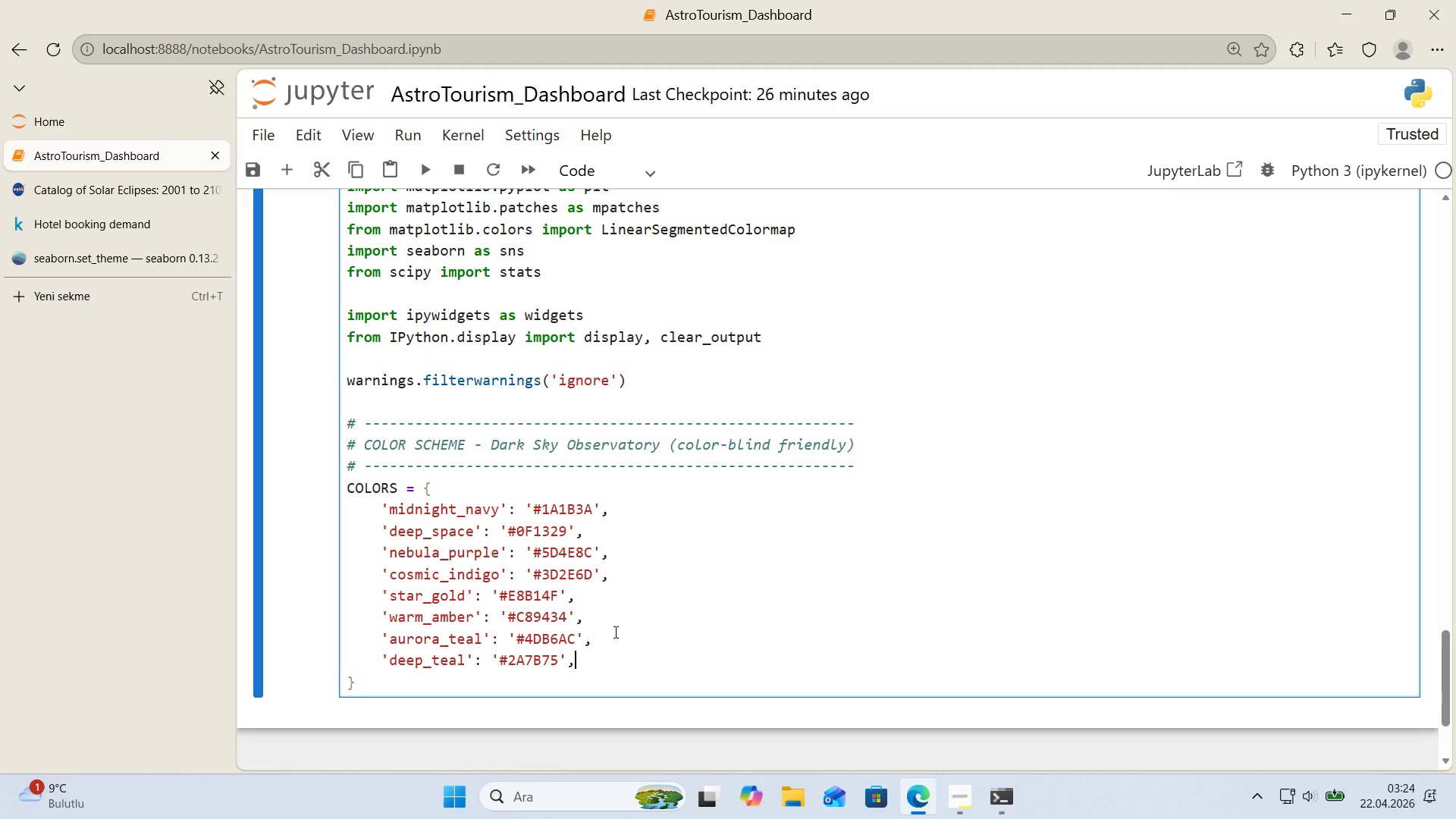 
key(Enter)
 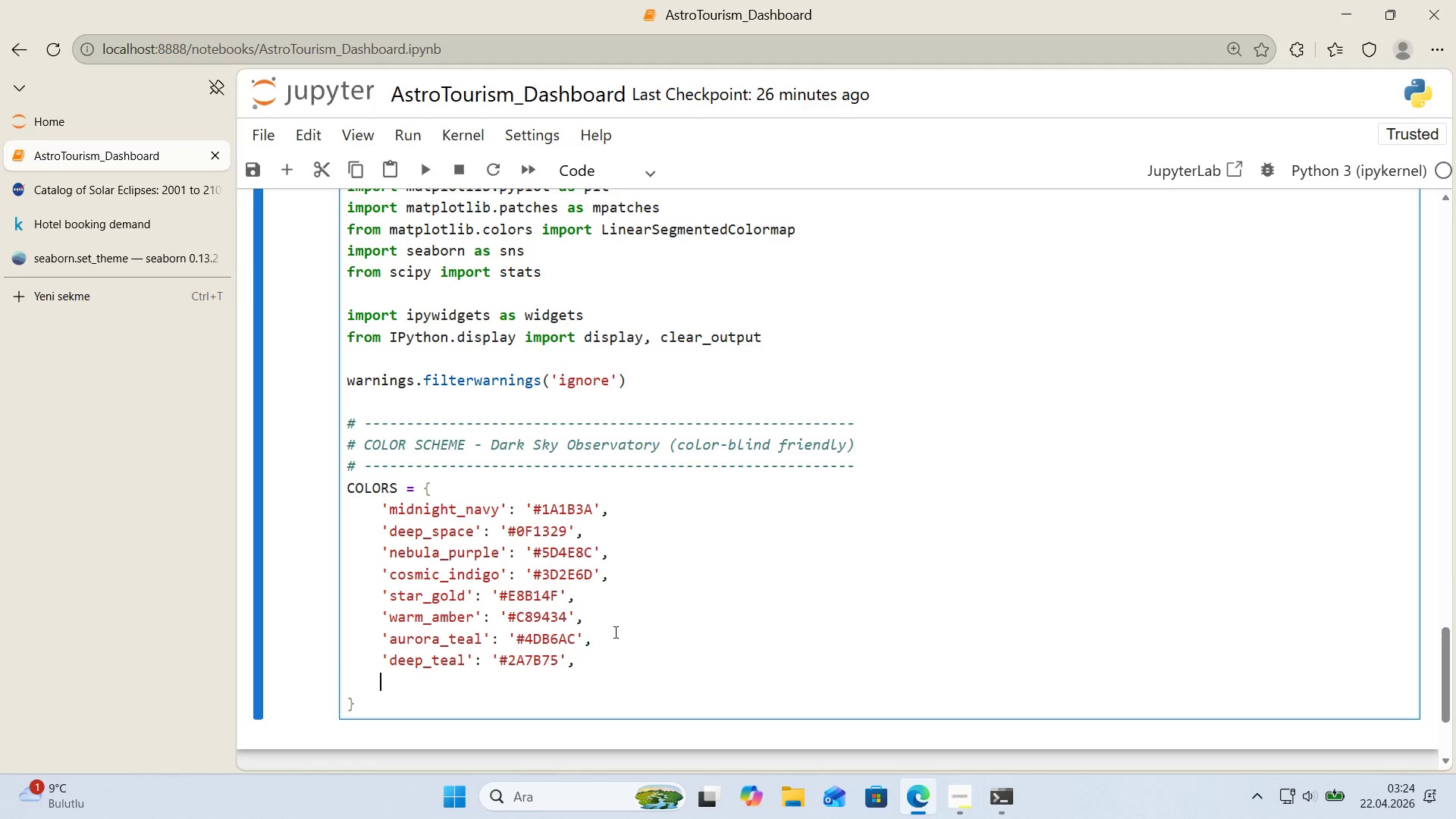 
type(@@)
 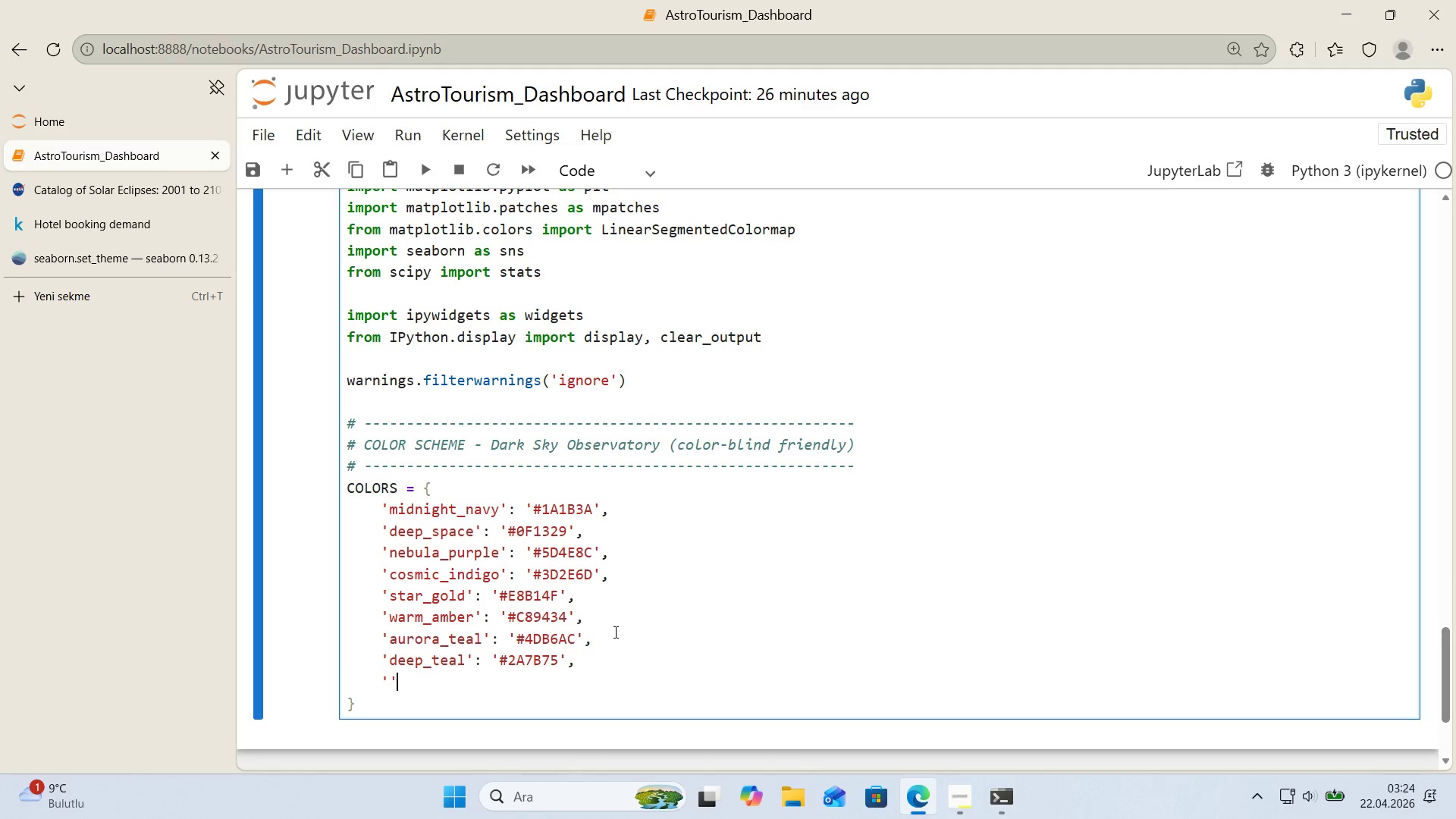 
key(ArrowLeft)
 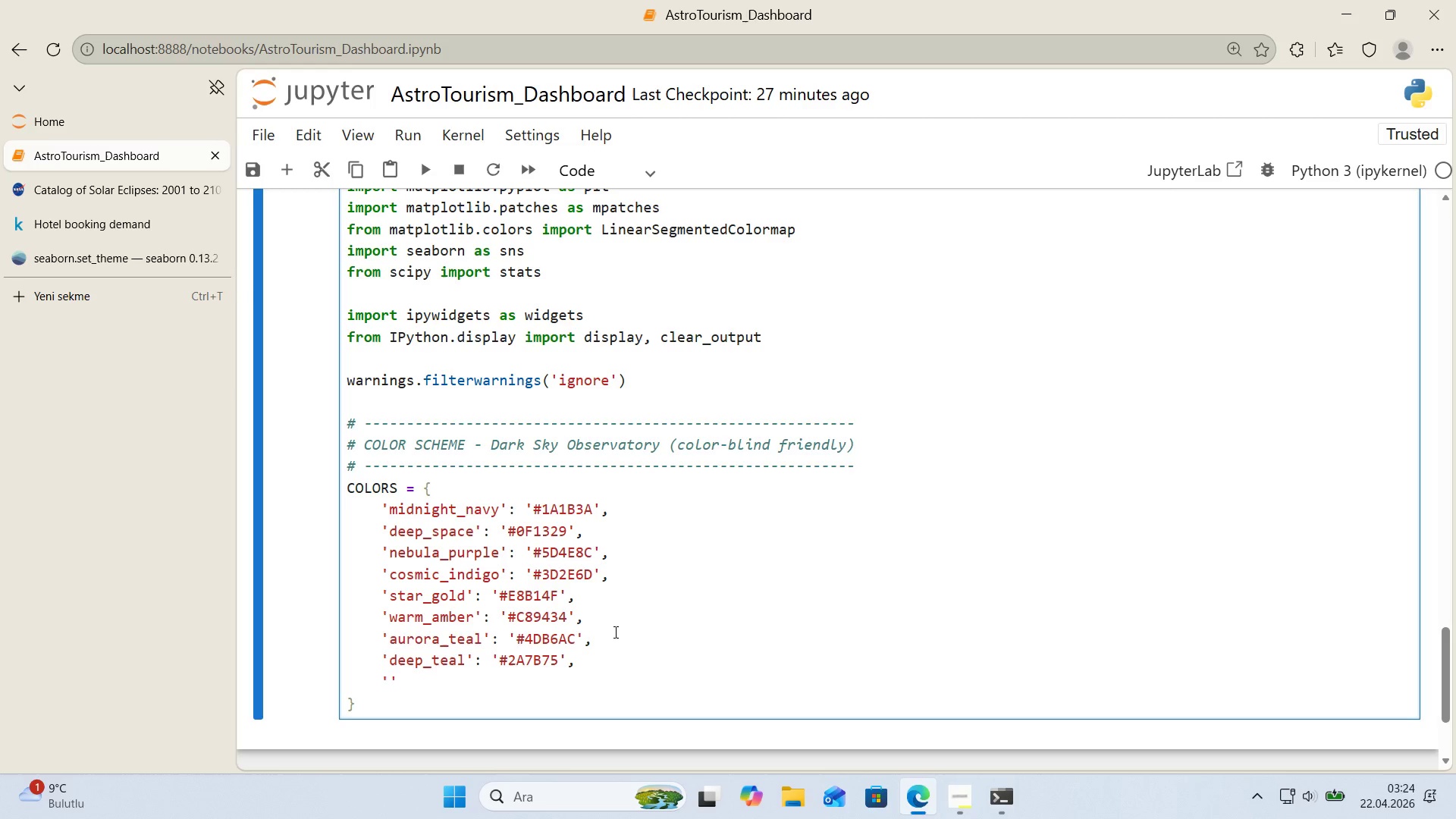 
wait(43.91)
 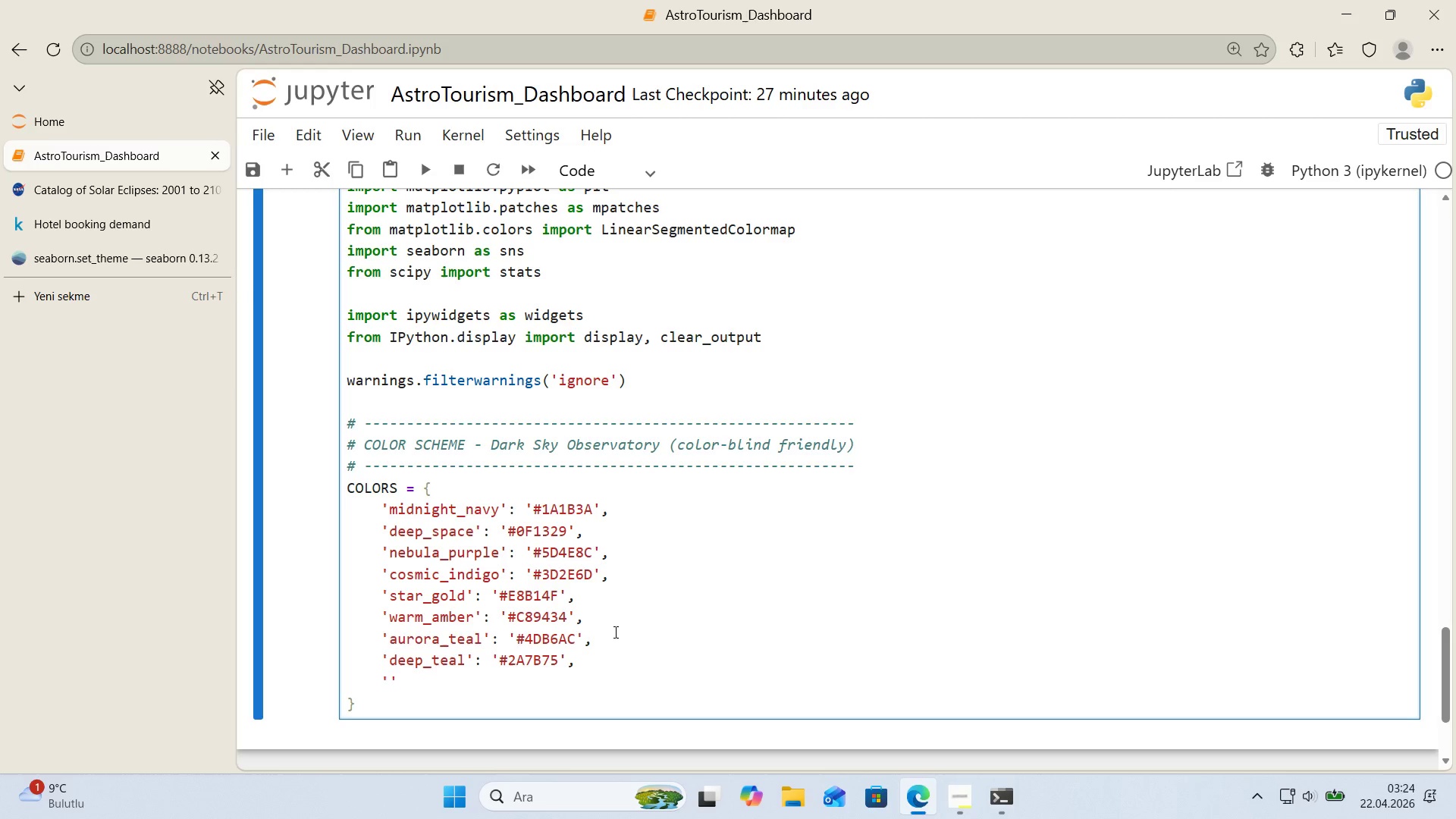 
type(COSM)
key(Backspace)
key(Backspace)
key(Backspace)
key(Backspace)
type(cosm'c_coral)
 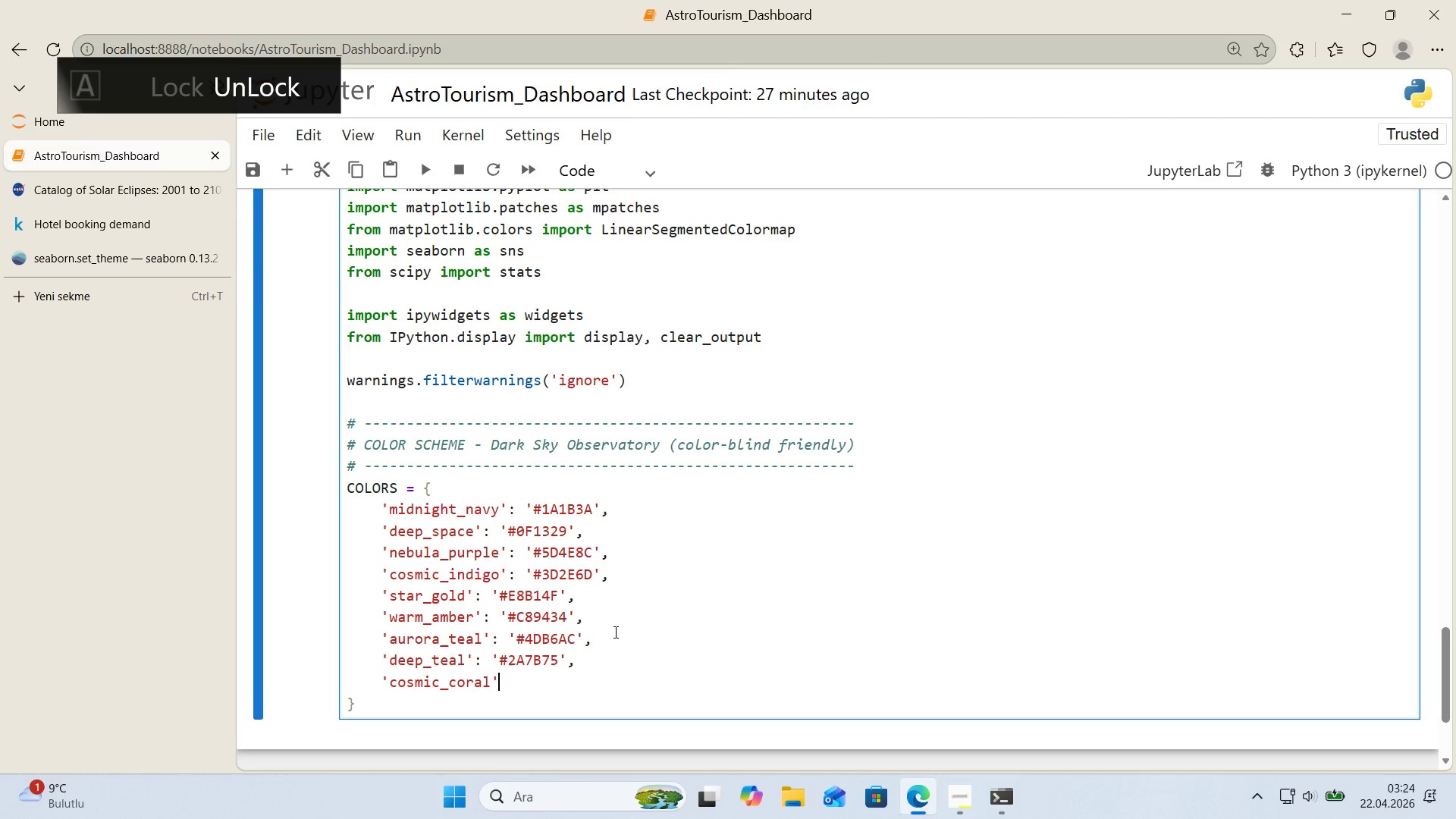 
key(ArrowRight)
 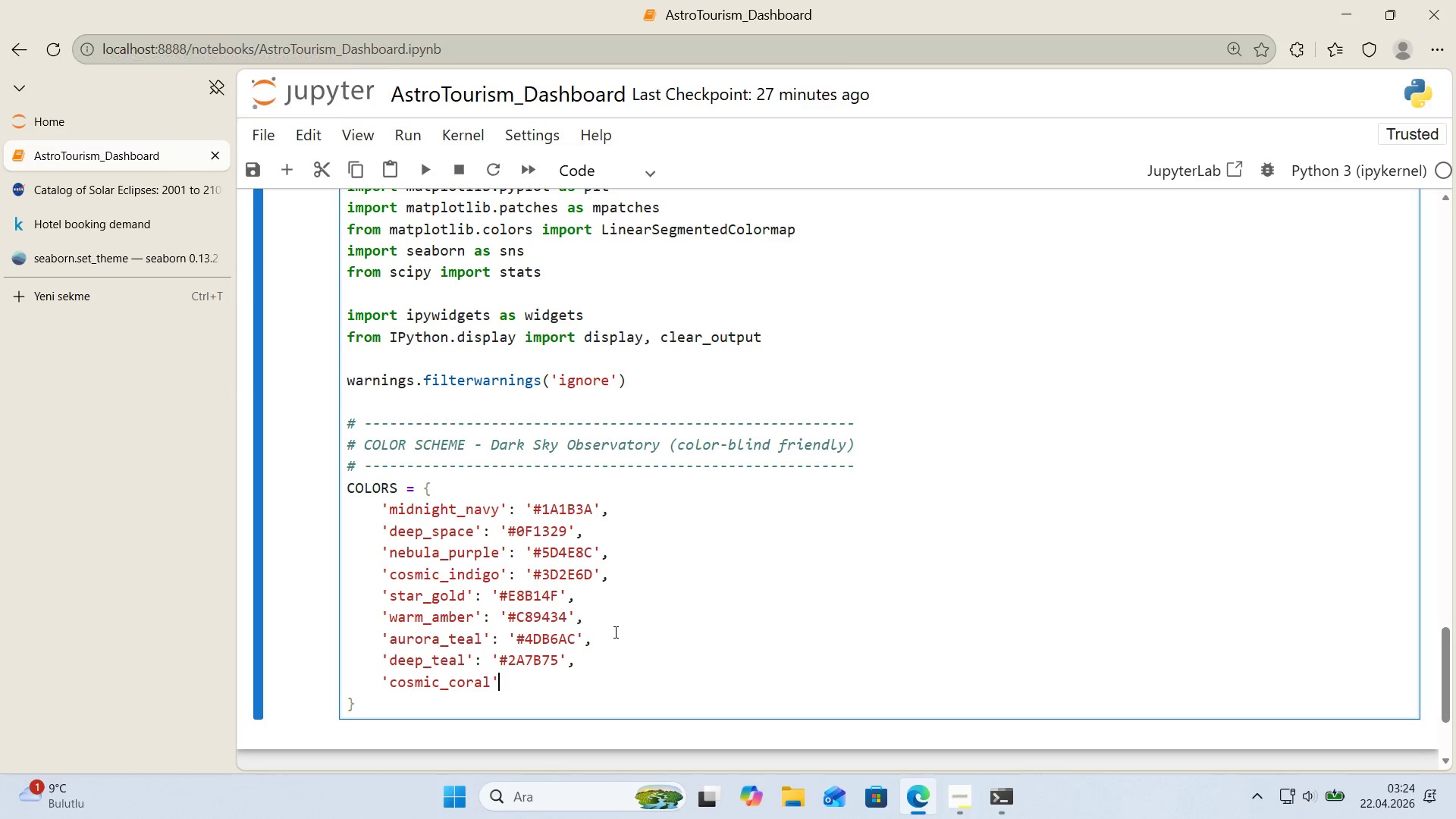 
type(> @@)
 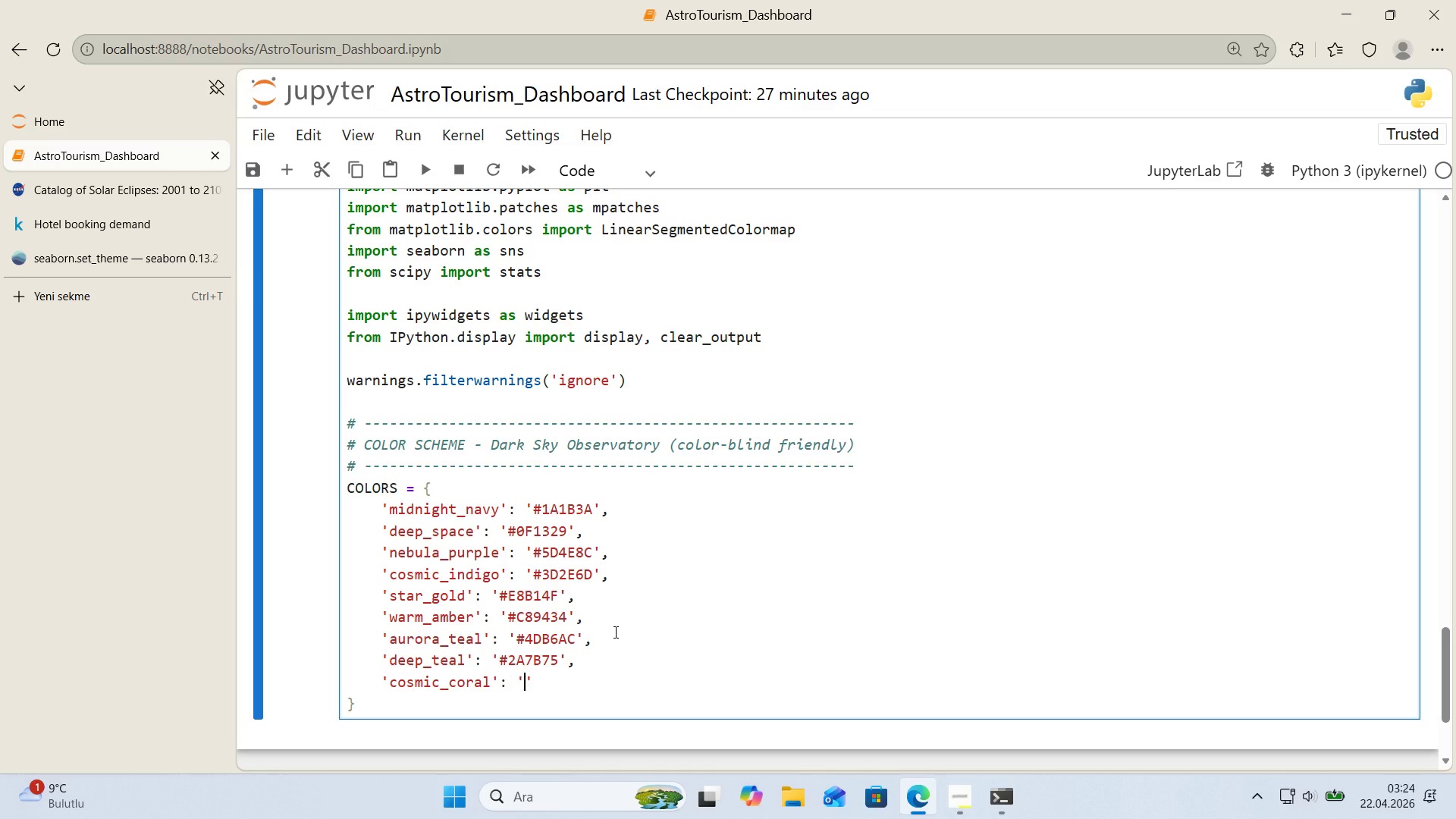 
 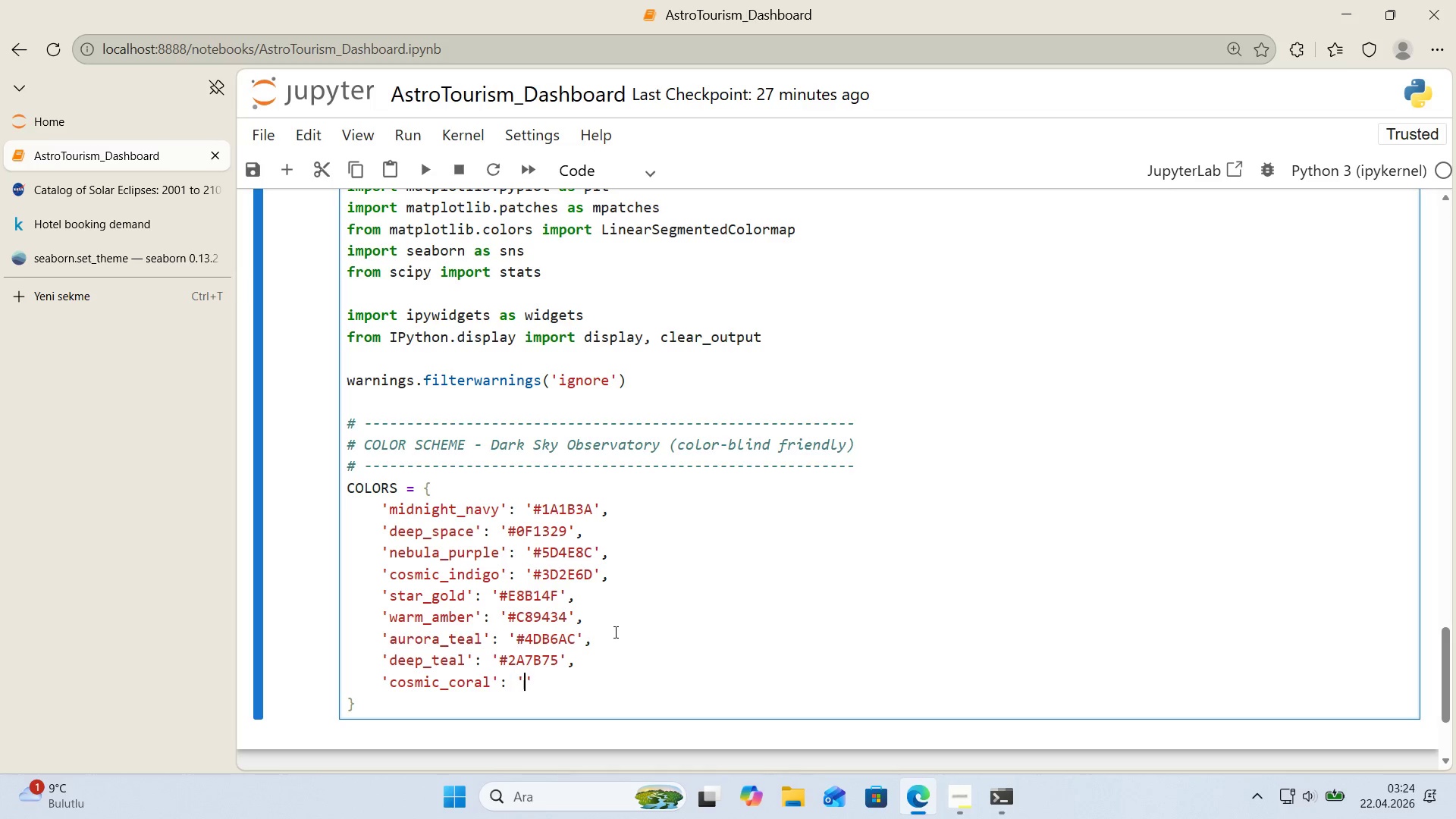 
key(ArrowLeft)
 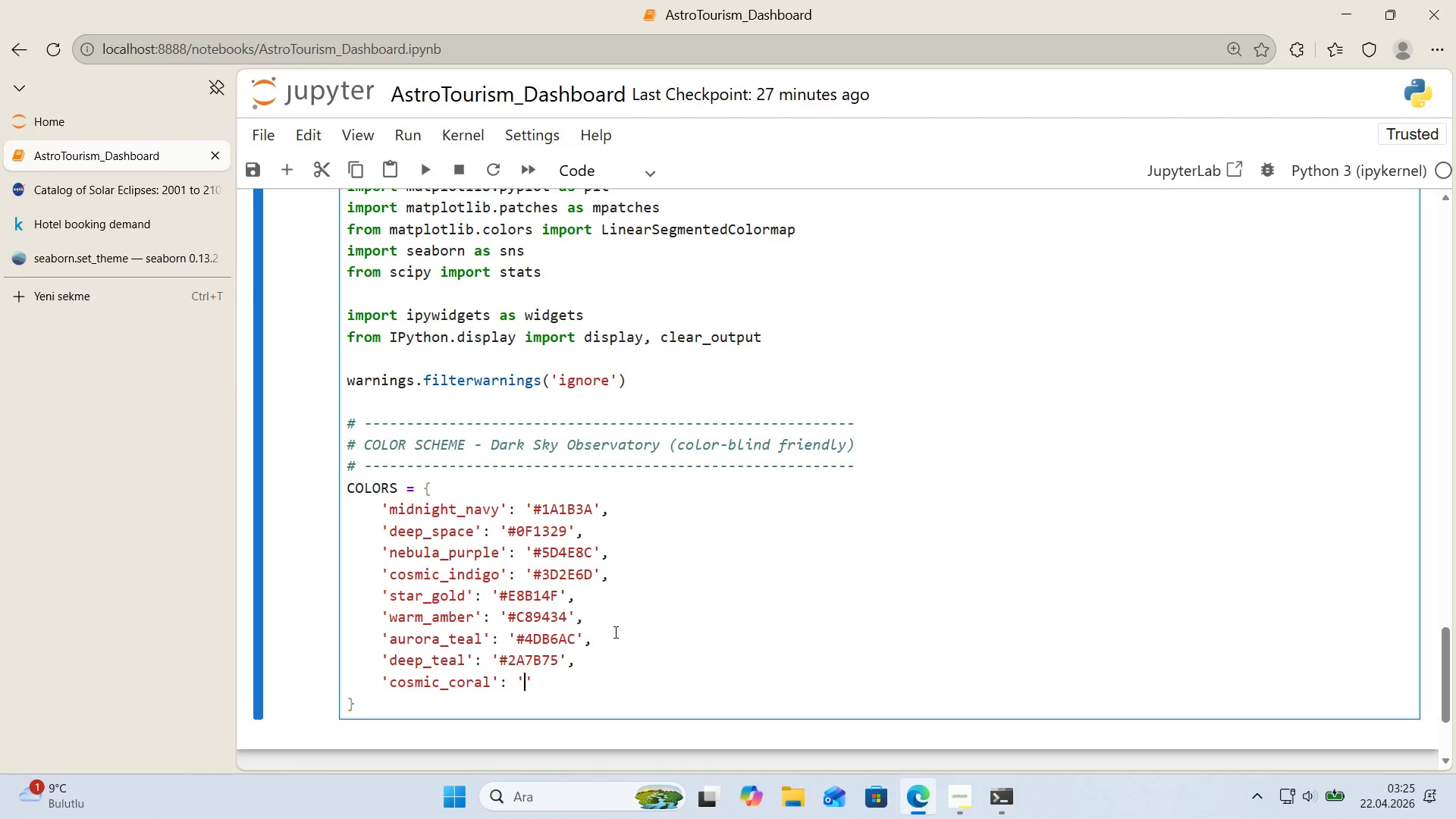 
wait(16.28)
 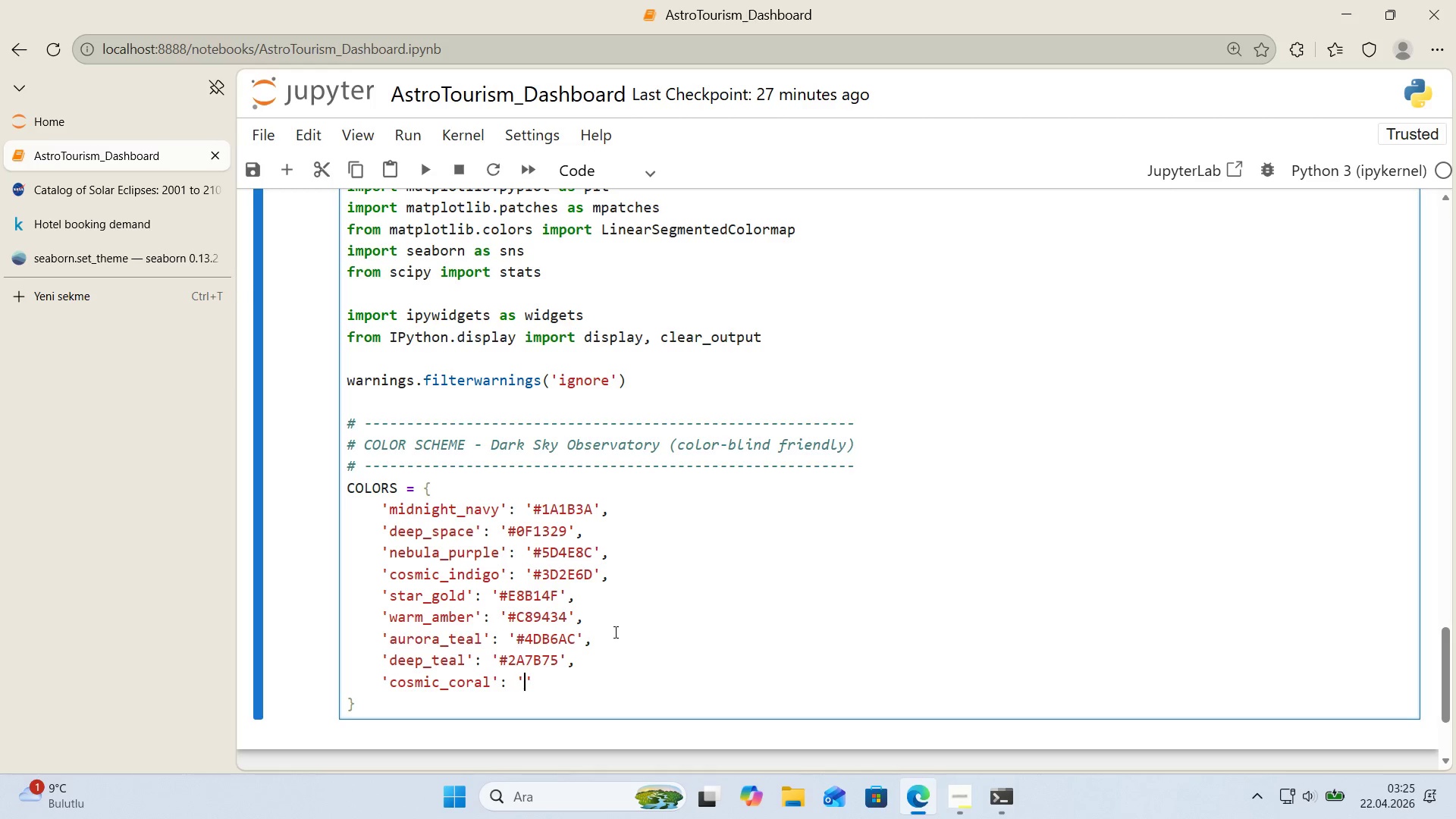 
key(Control+ControlLeft)
 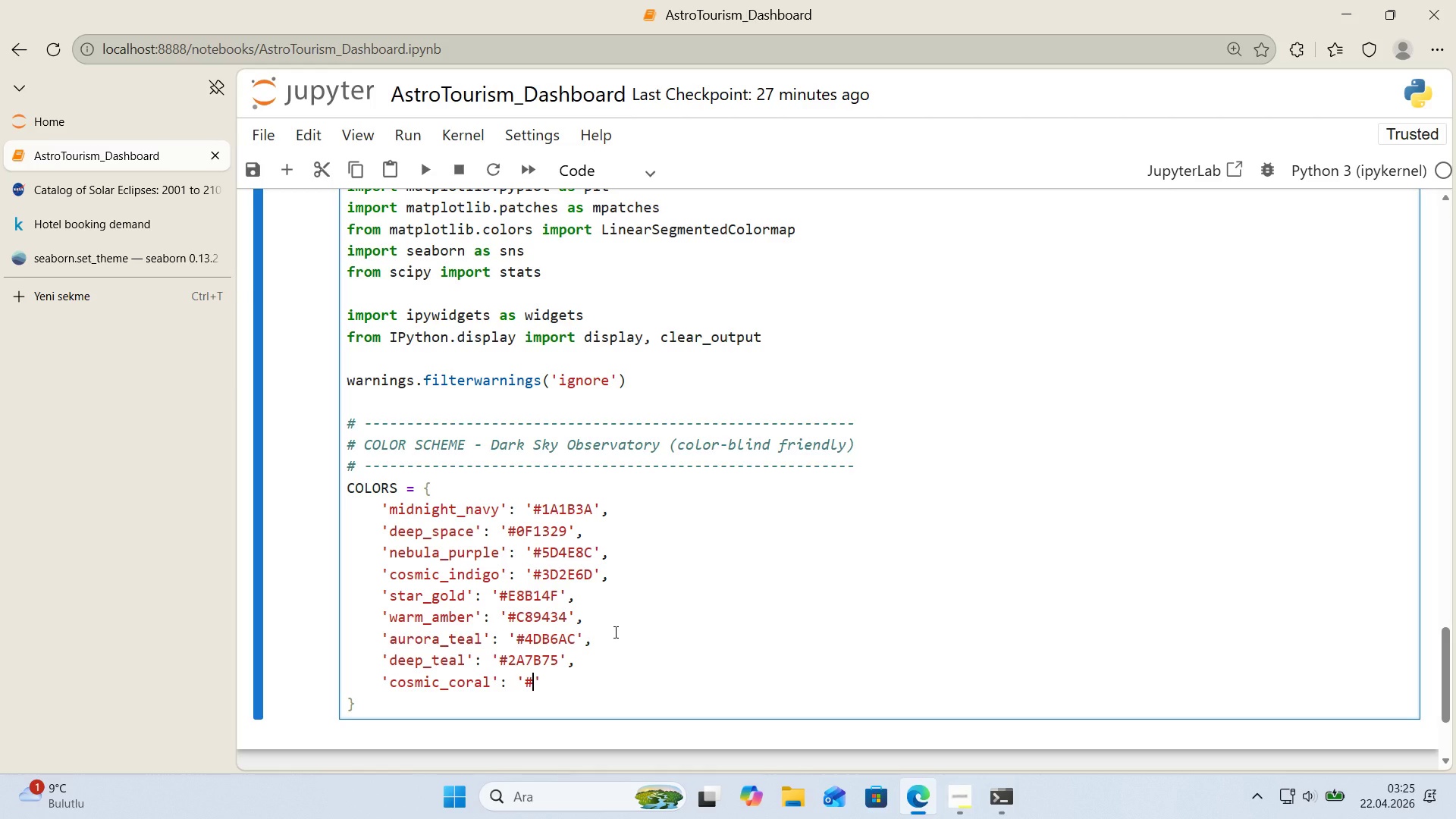 
key(Alt+Control+AltRight)
 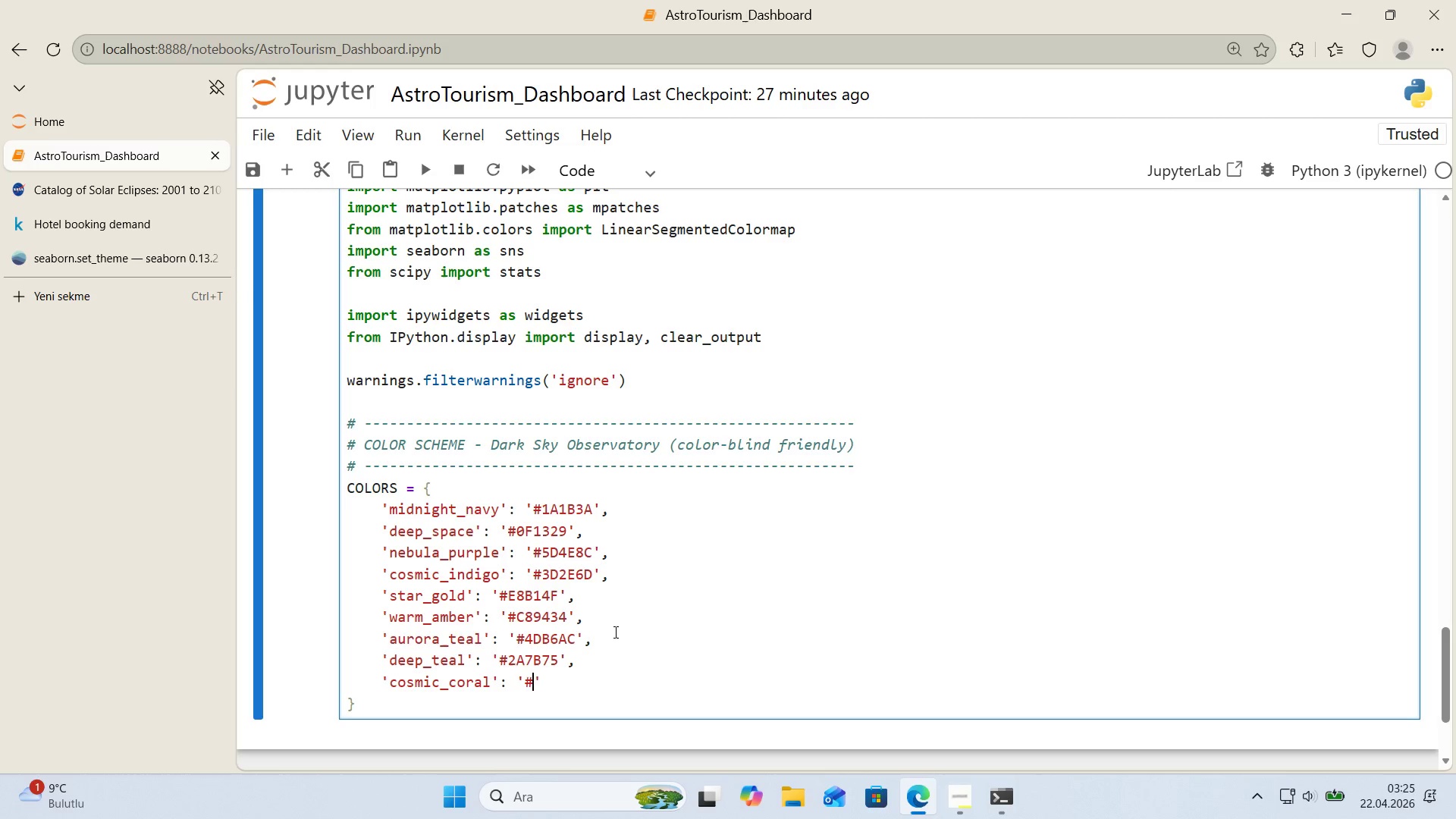 
key(Alt+Control+3)
 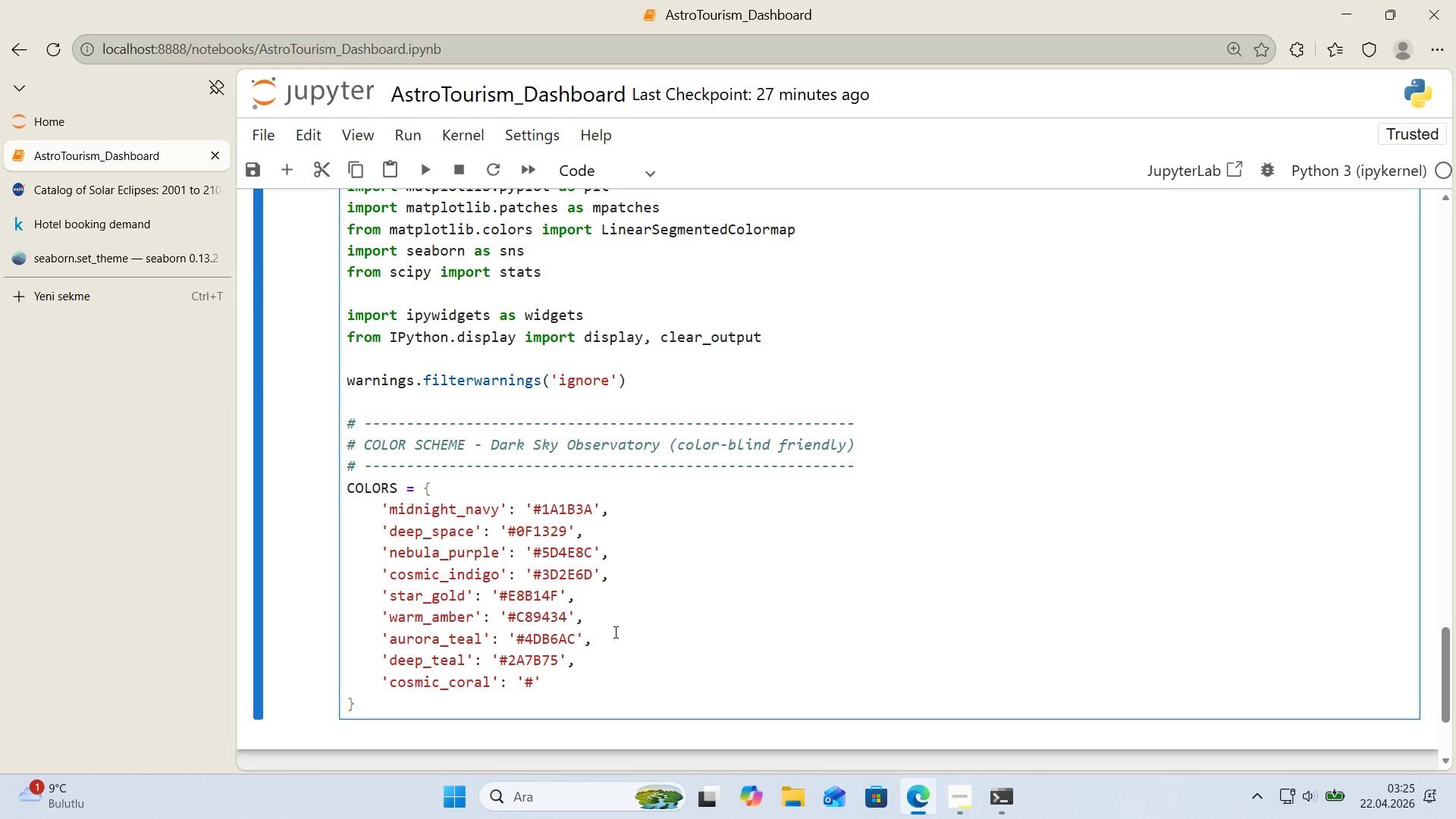 
type(E76F51)
 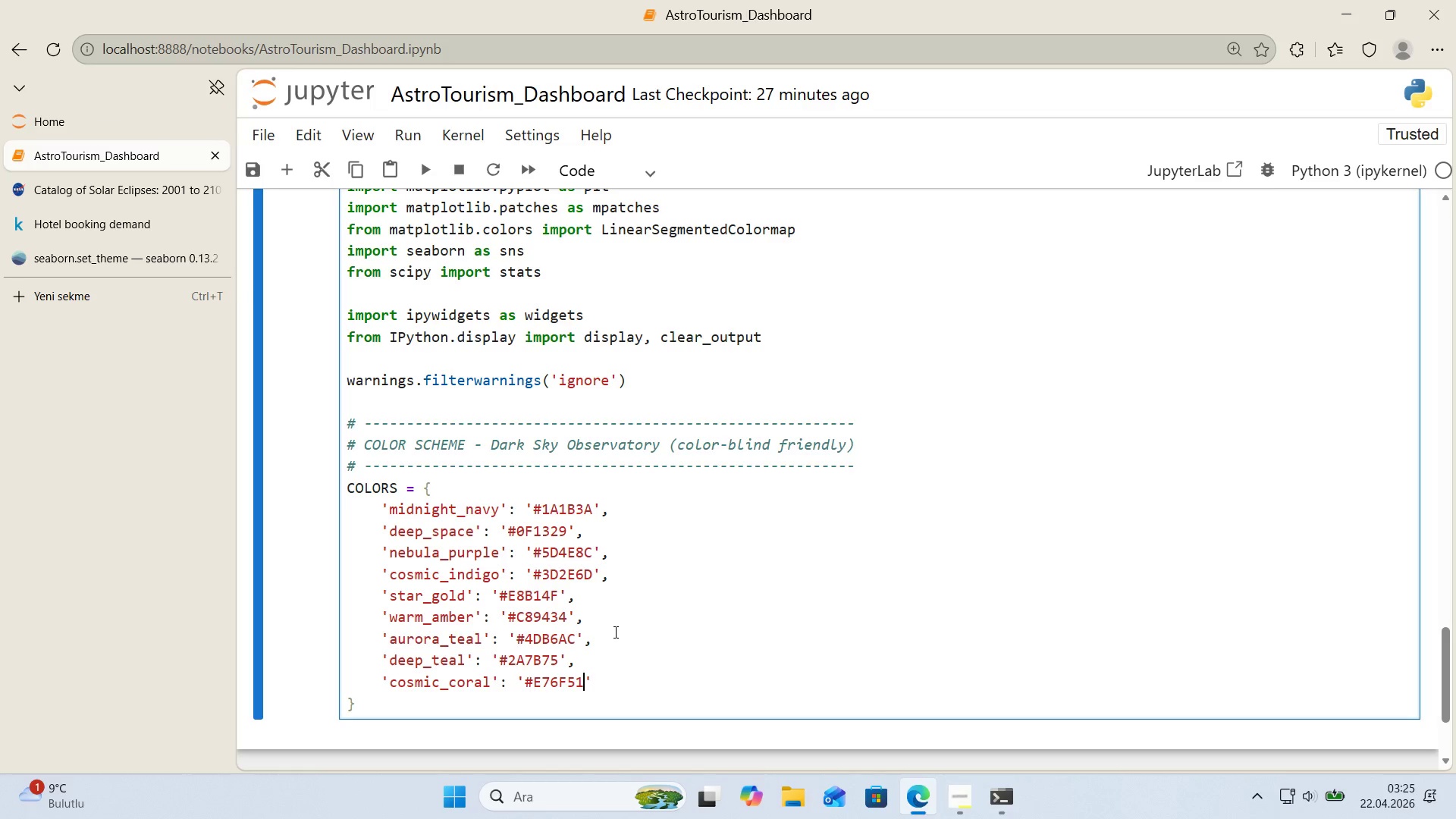 
key(ArrowRight)
 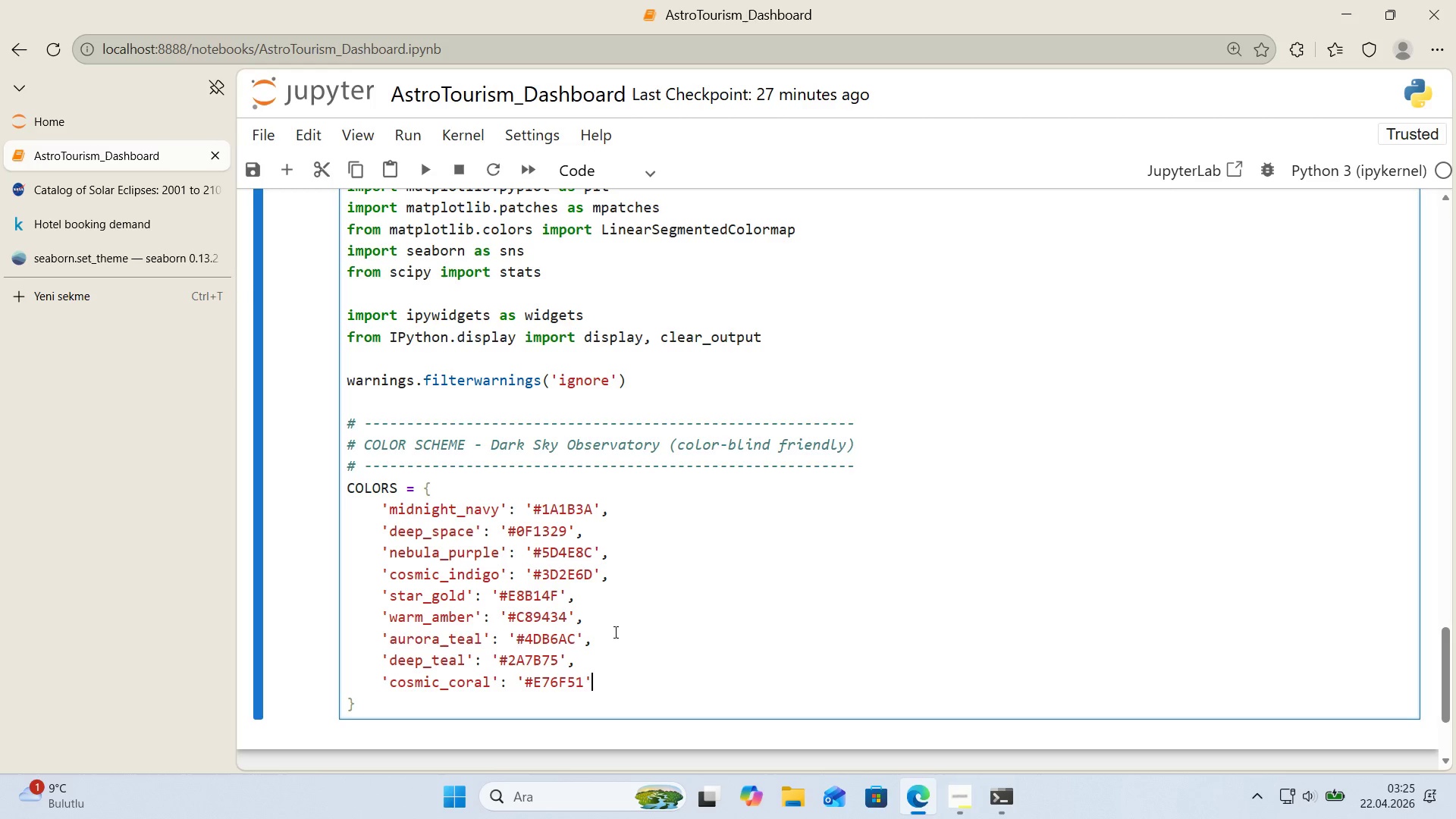 
key(Comma)
 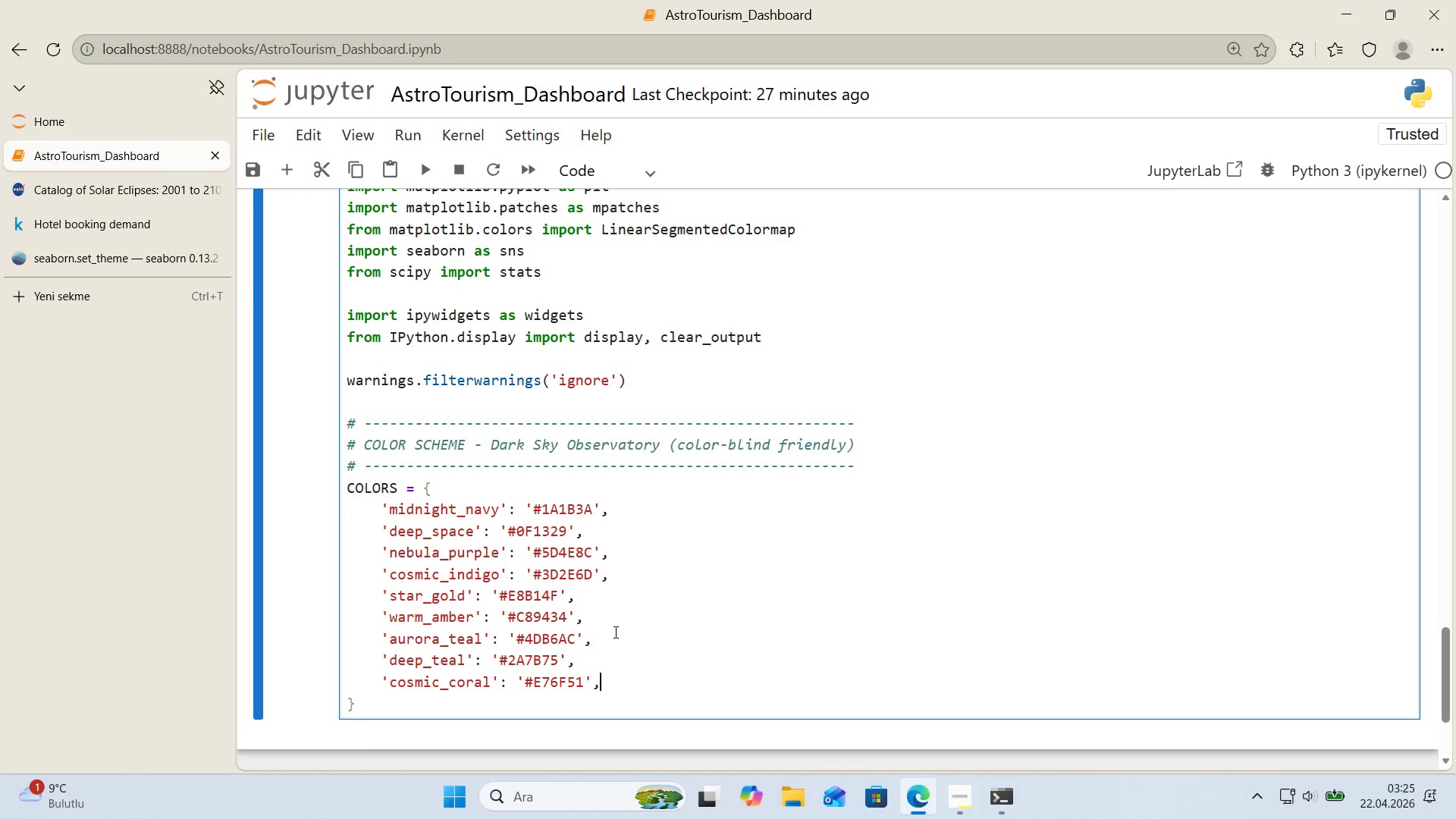 
key(Enter)
 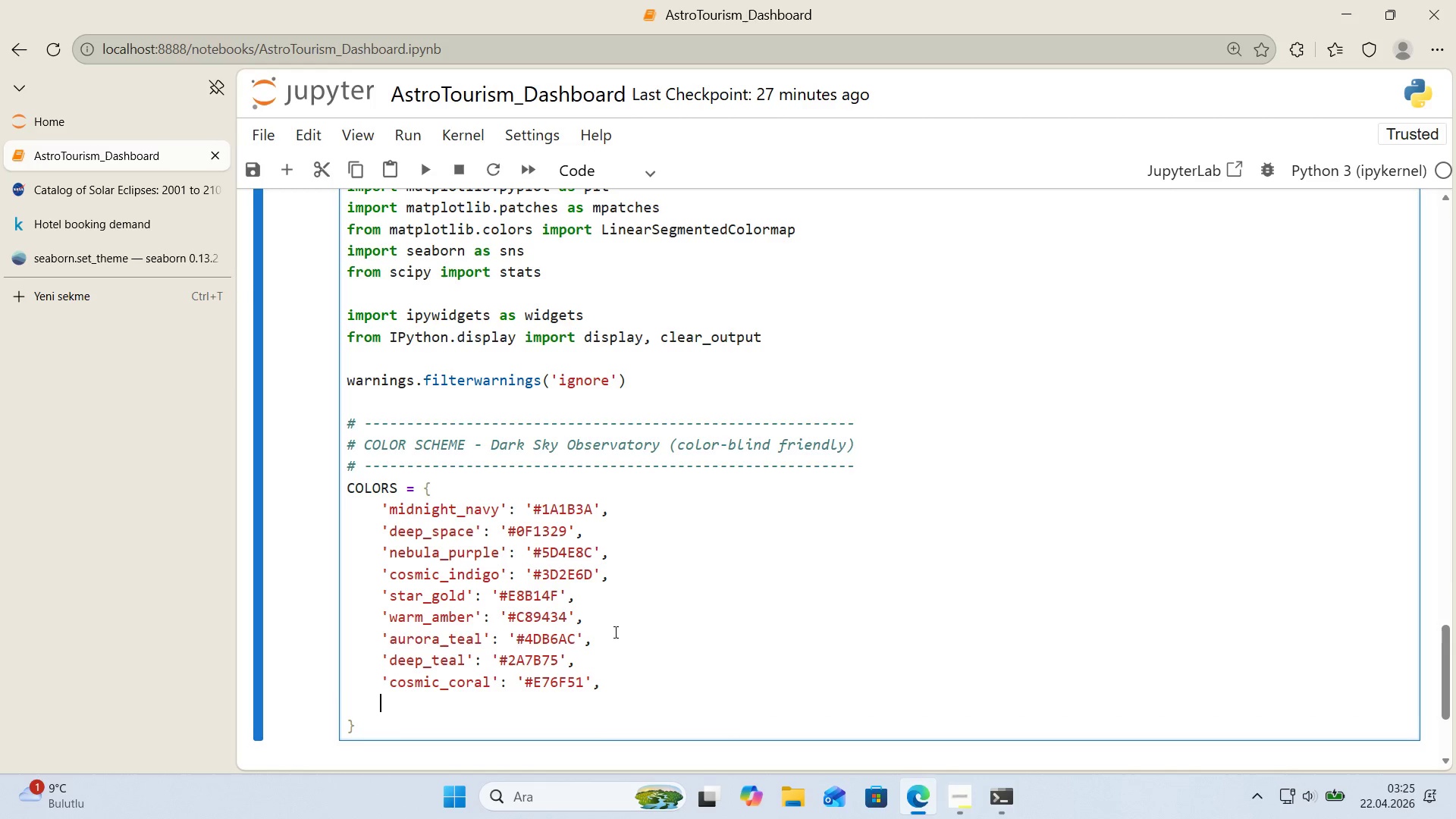 
key(ArrowUp)
 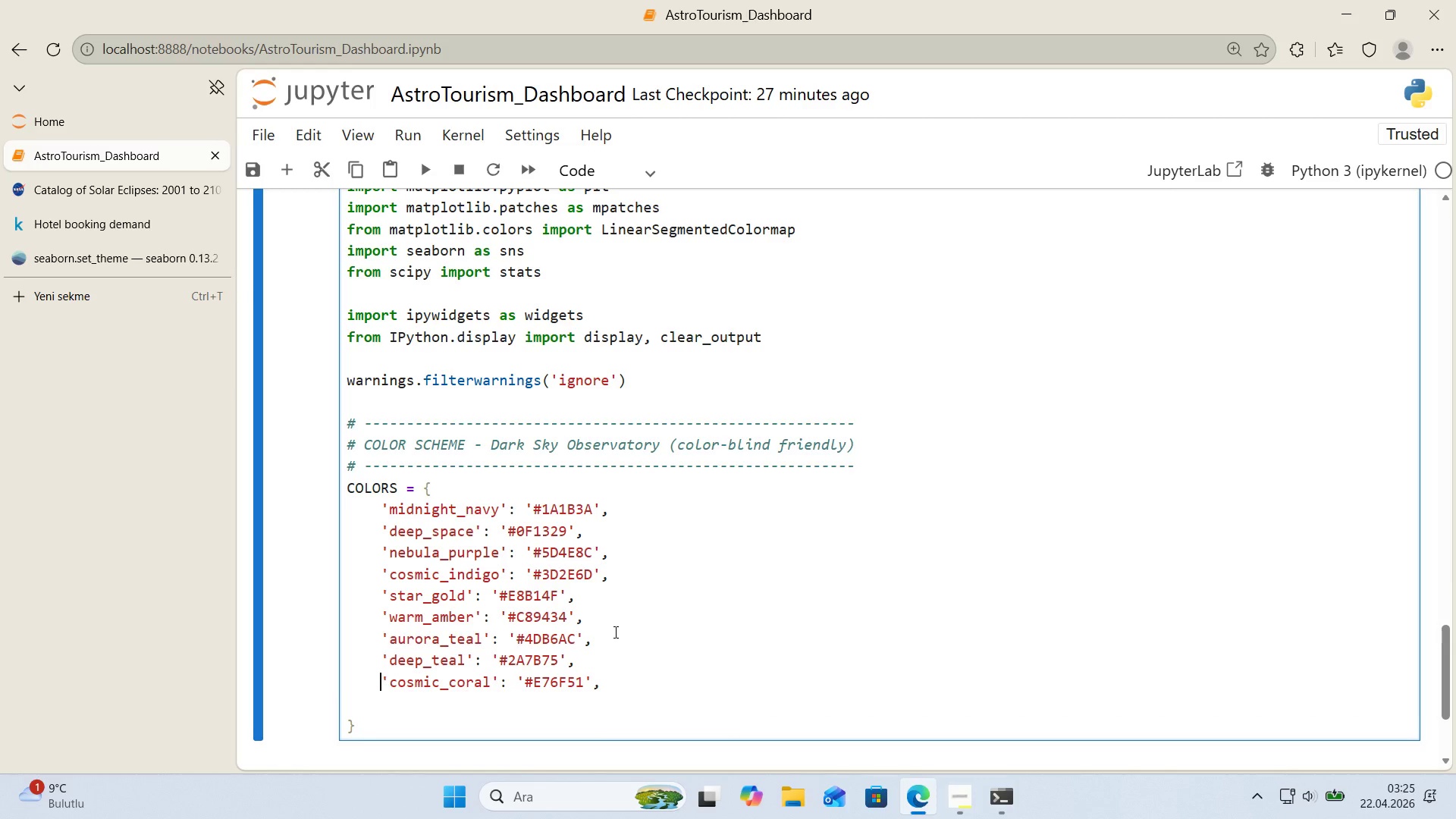 
key(ArrowDown)
 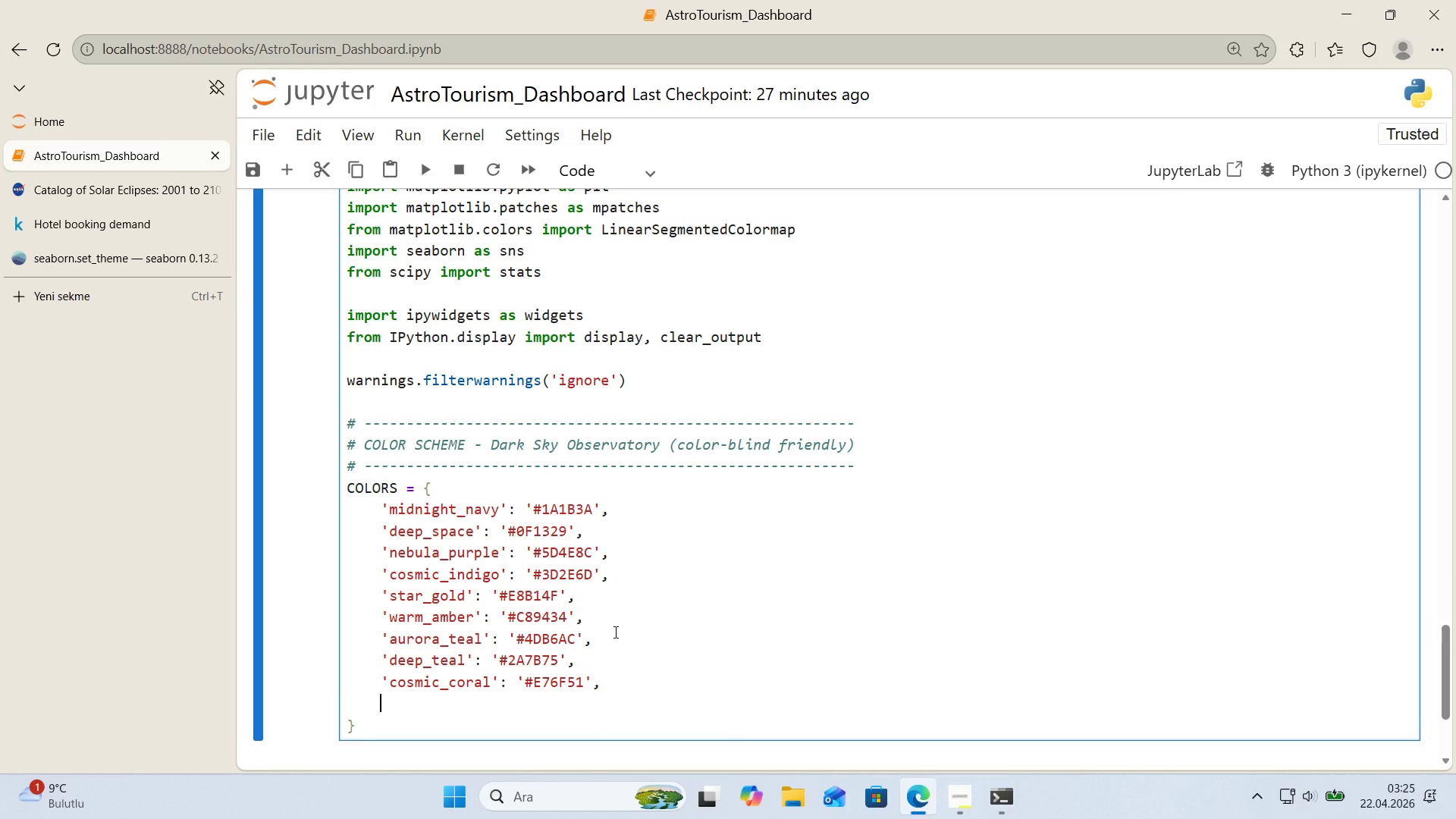 
key(Shift+ShiftRight)
 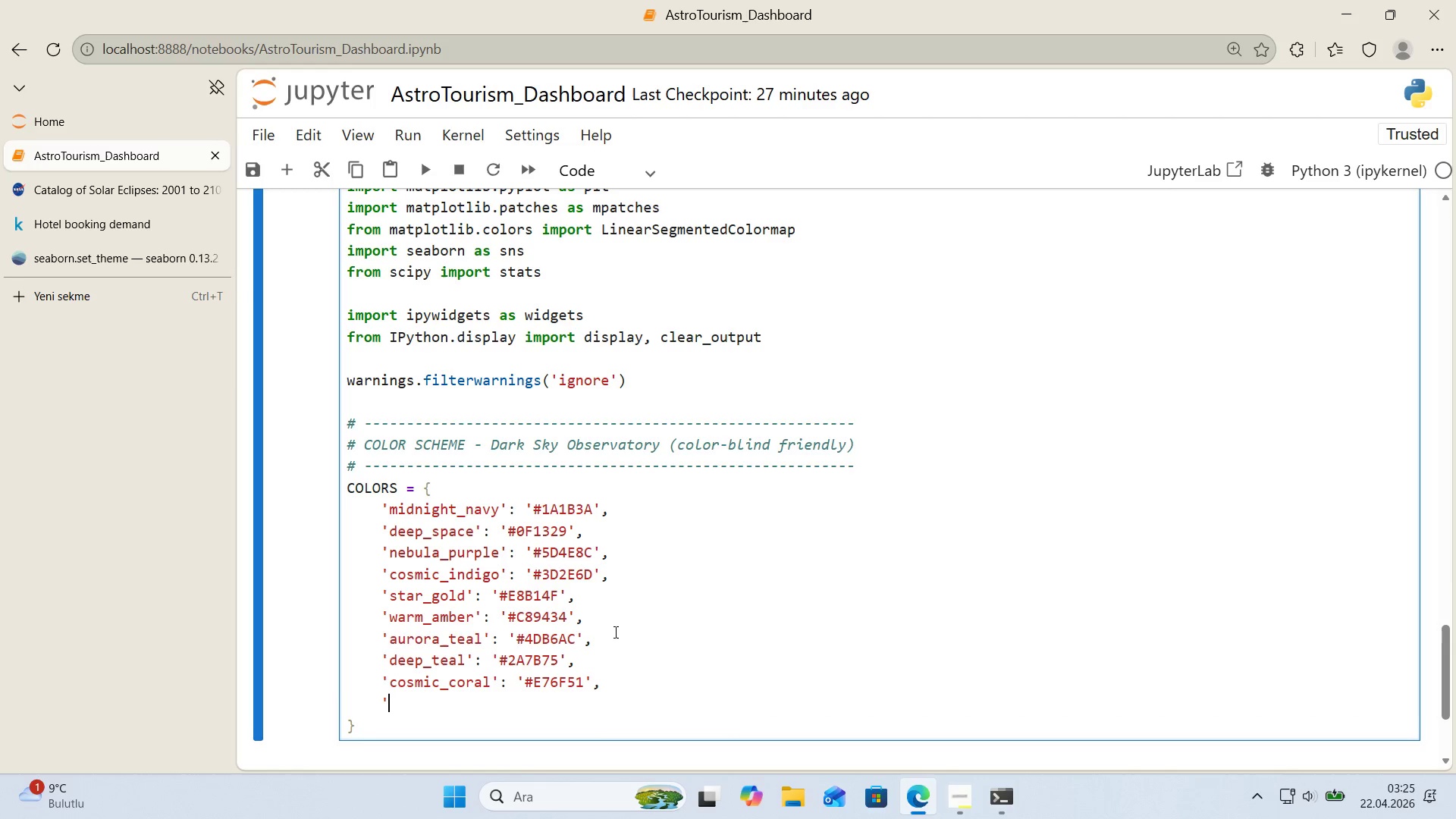 
key(Shift+2)
 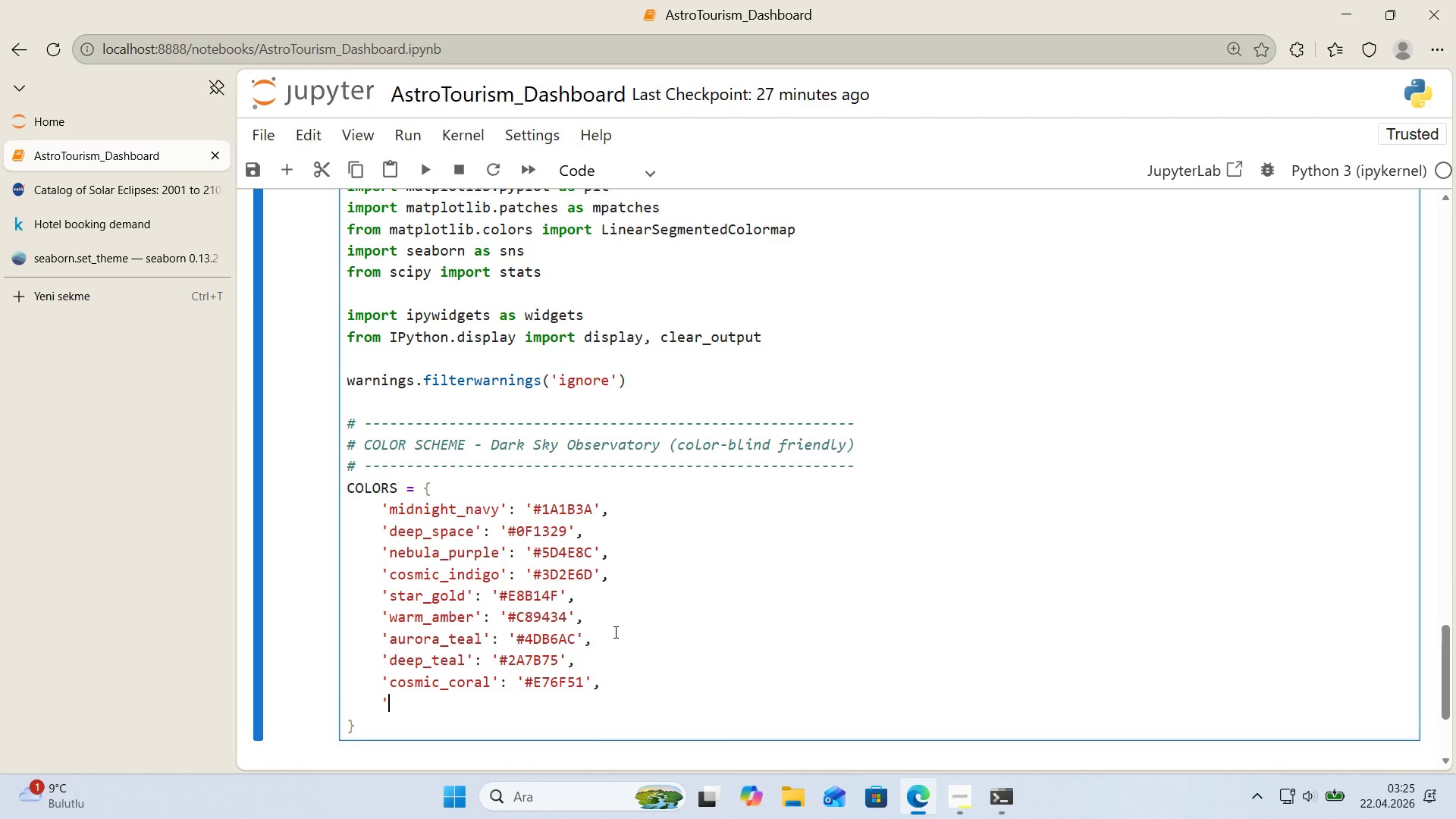 
key(ArrowLeft)
 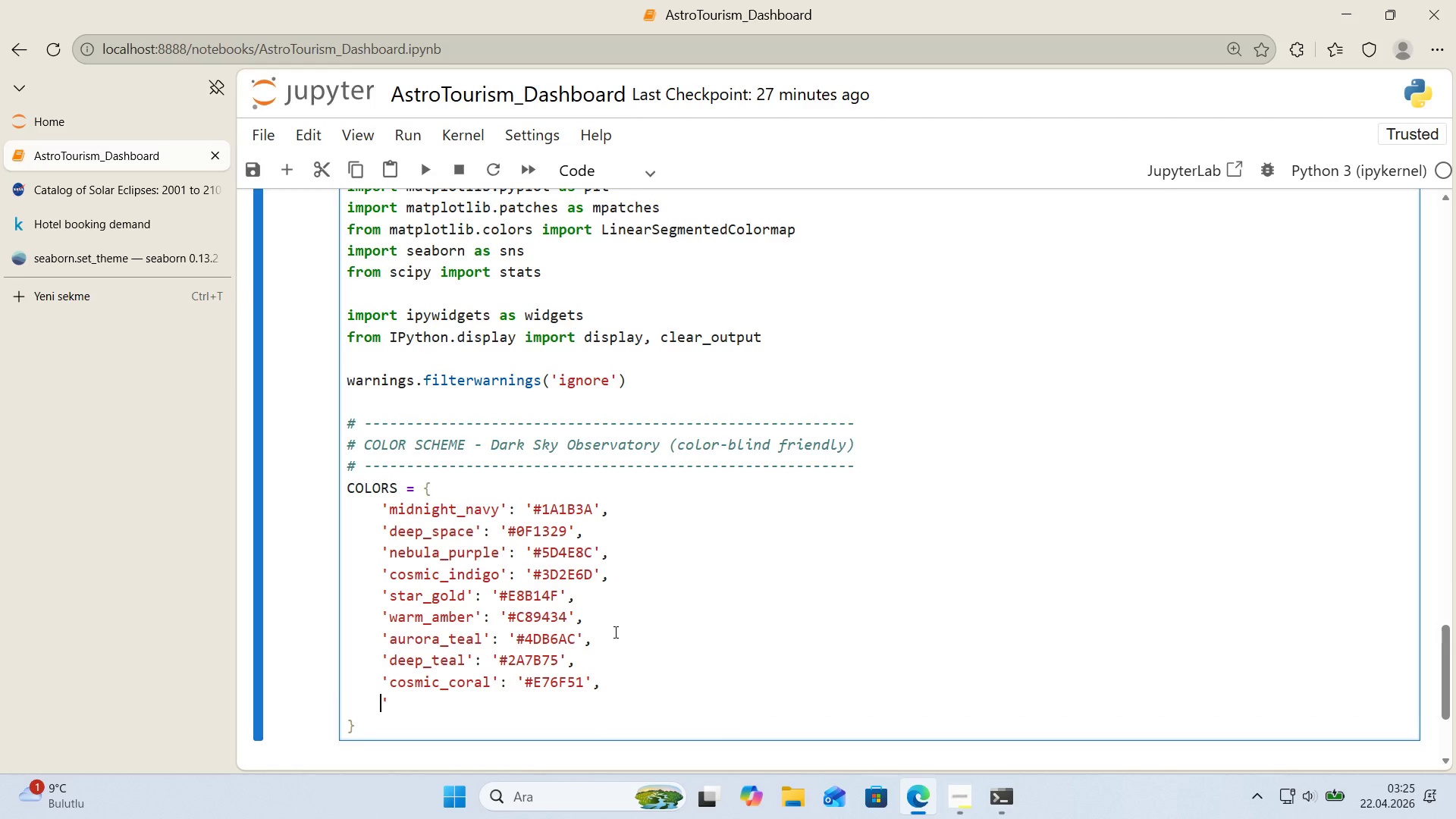 
key(ArrowRight)
 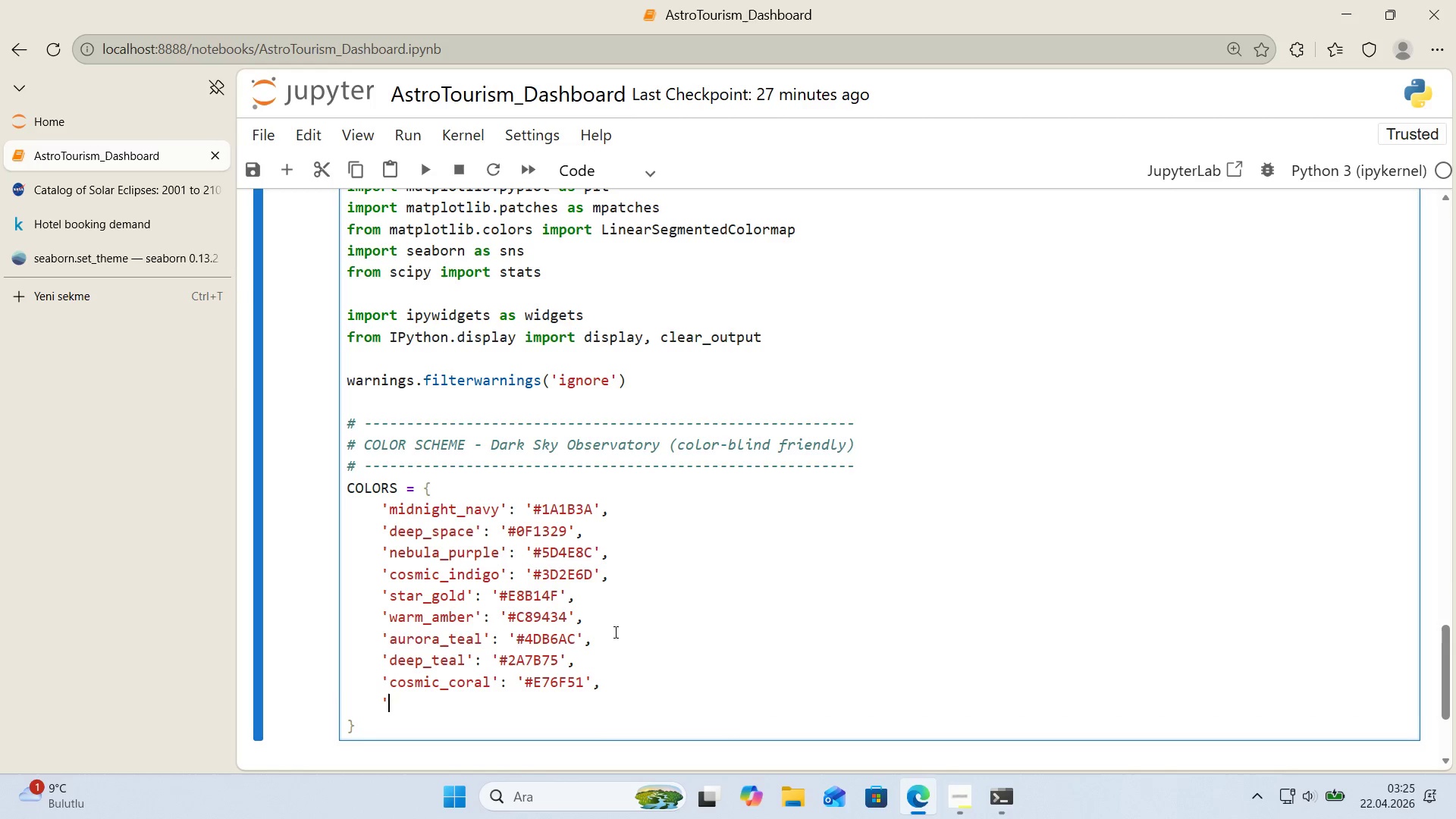 
key(Shift+ShiftRight)
 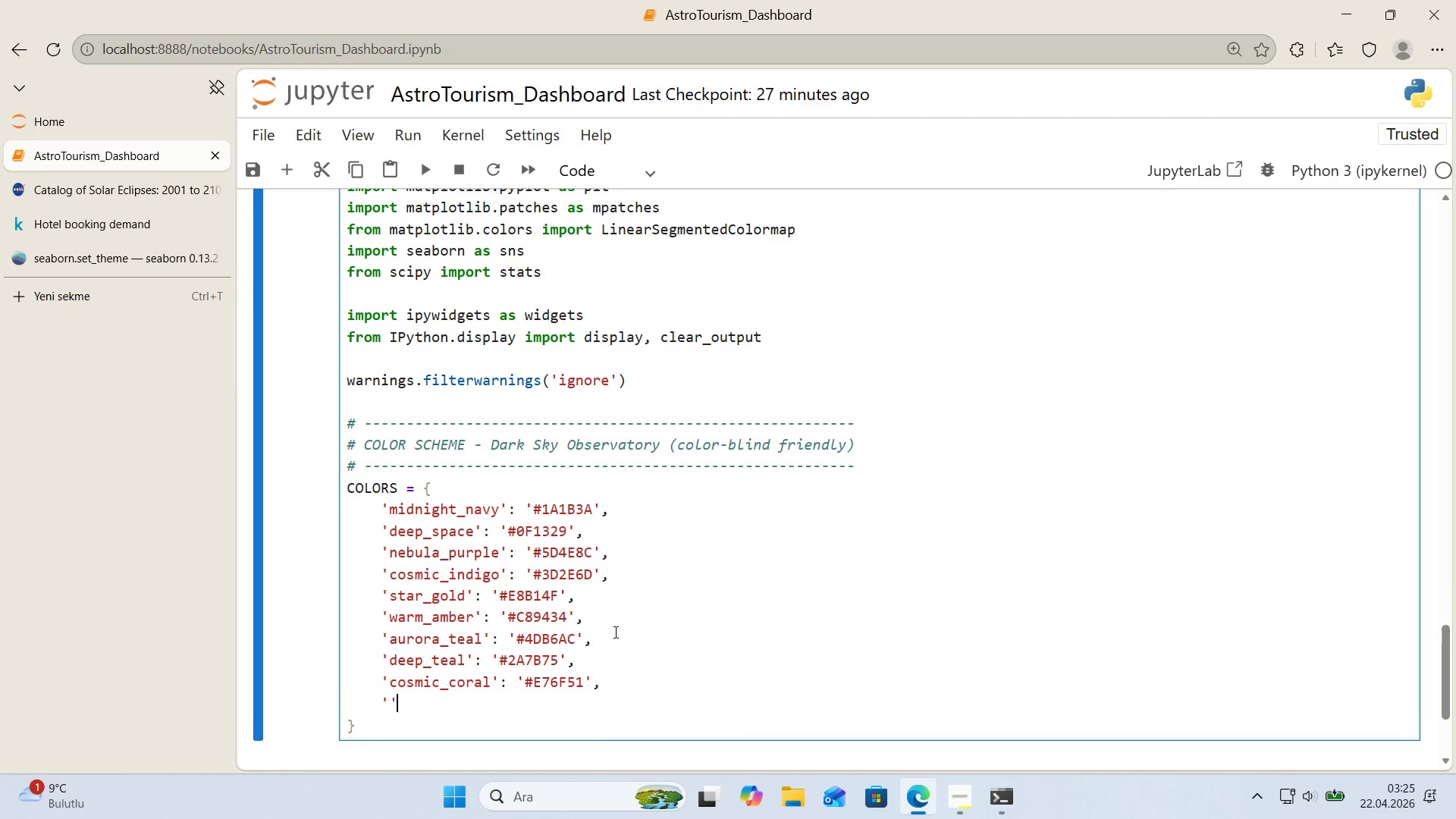 
key(Shift+2)
 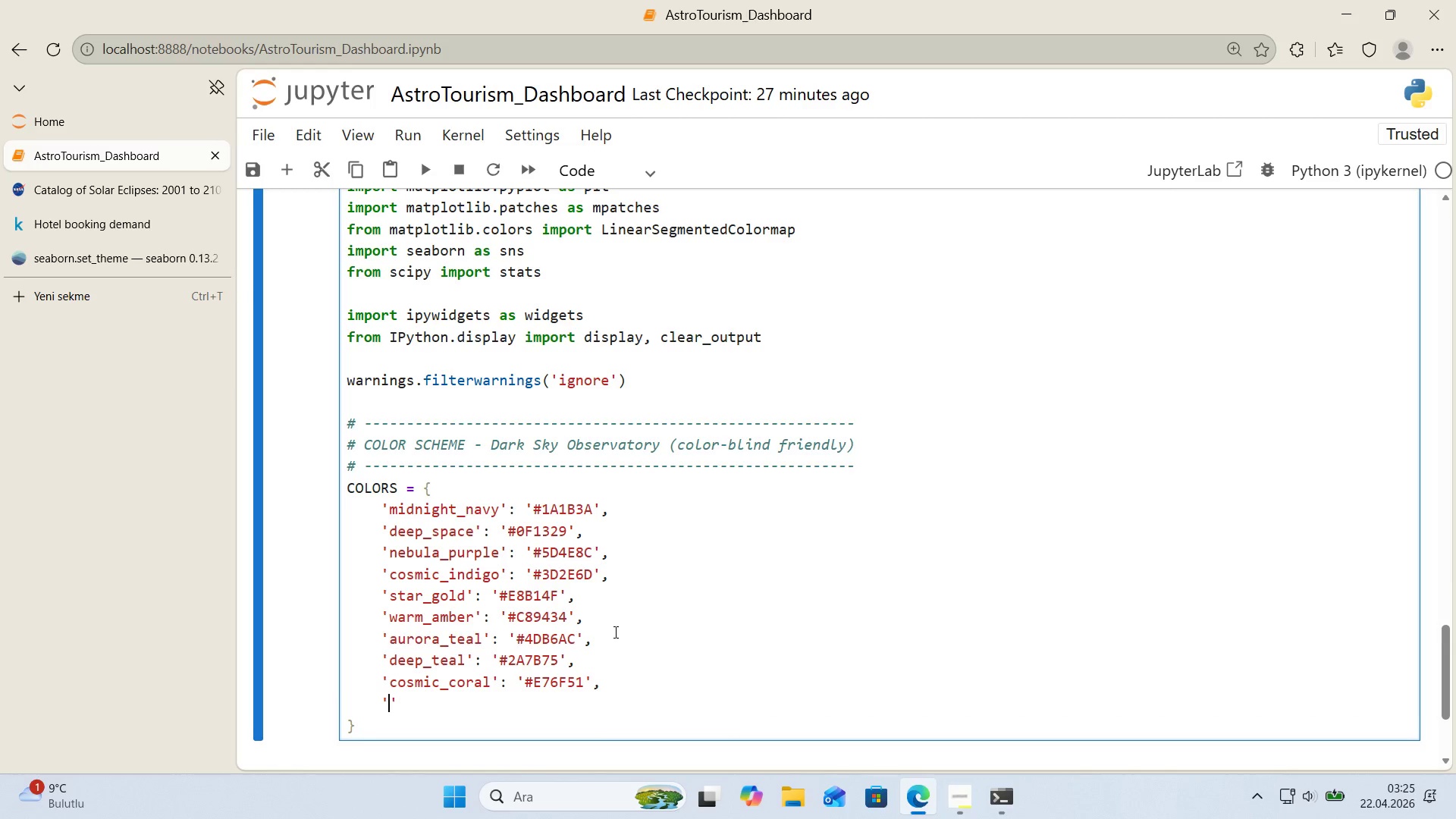 
key(ArrowLeft)
 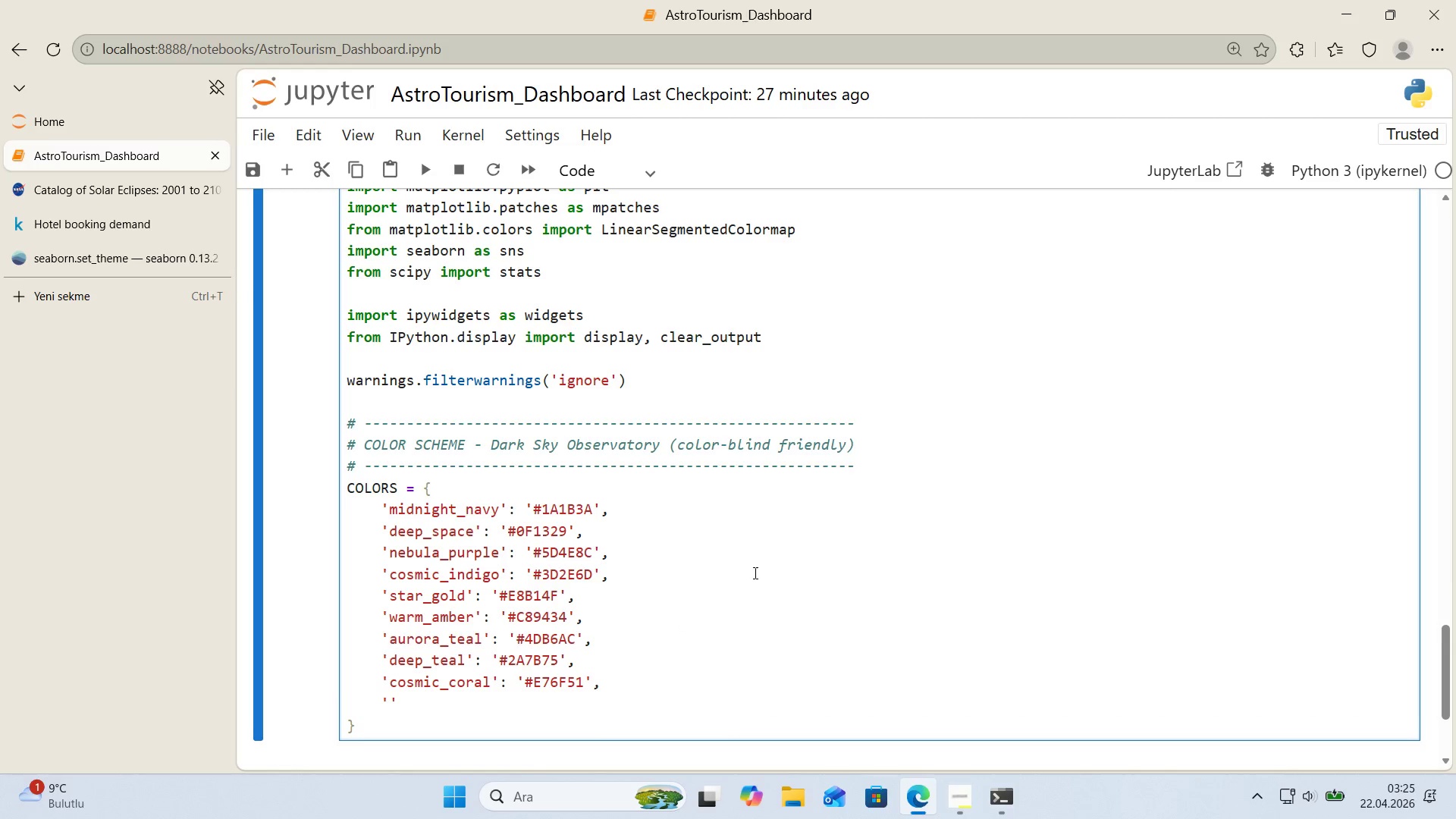 
scroll: coordinate [808, 526], scroll_direction: down, amount: 2.0
 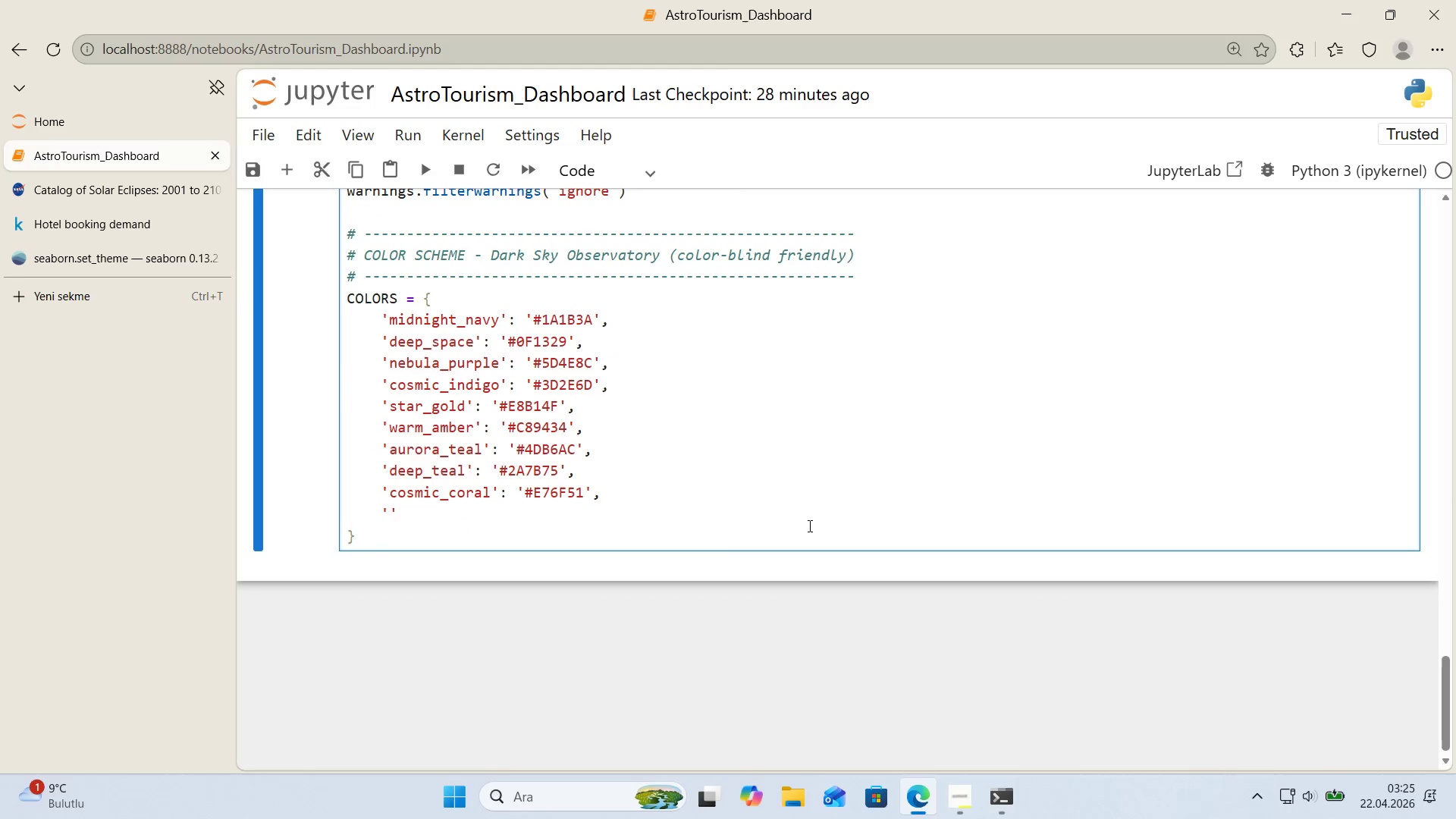 
wait(6.57)
 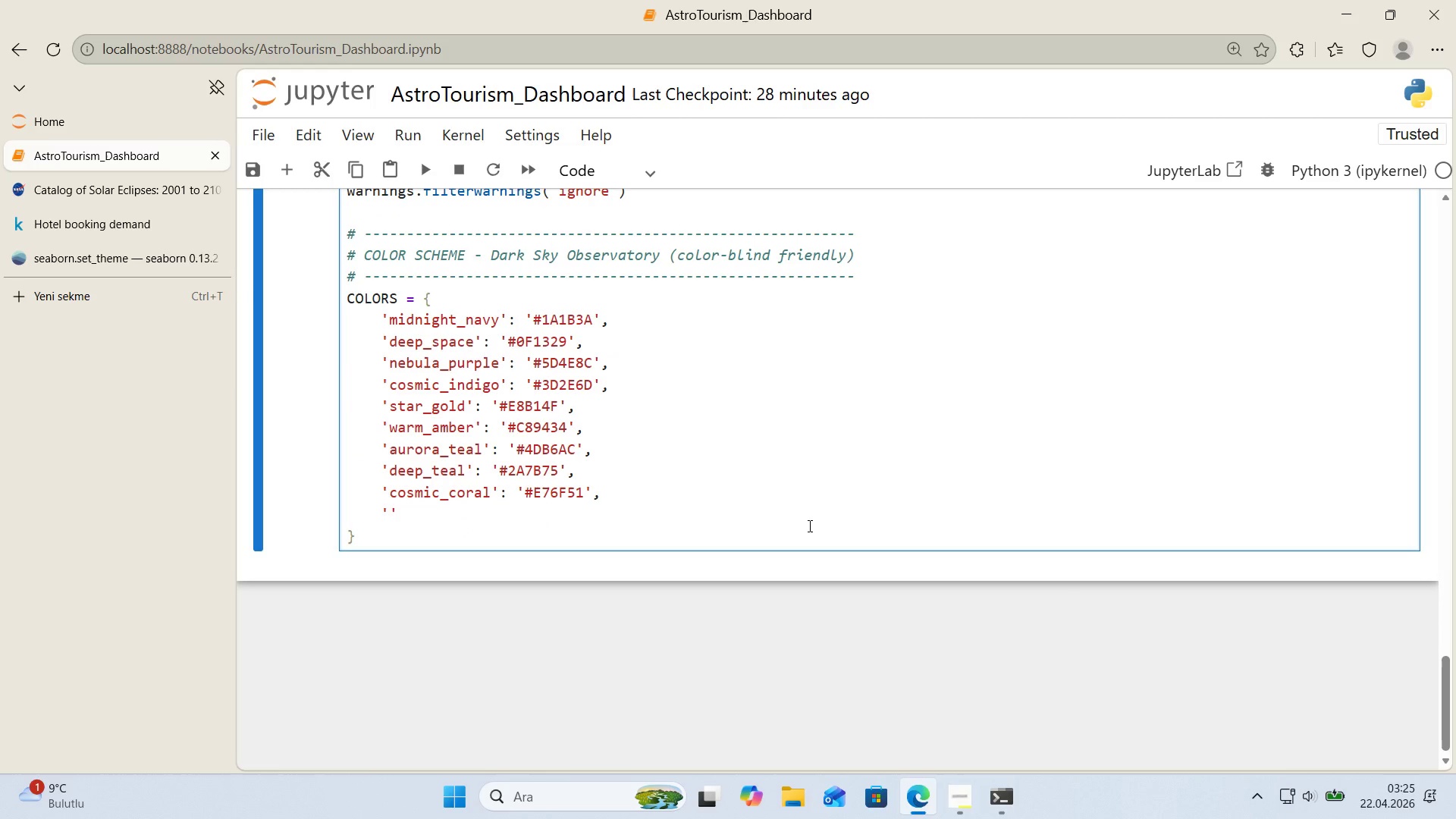 
type(BA)
key(Backspace)
key(Backspace)
type(background)
 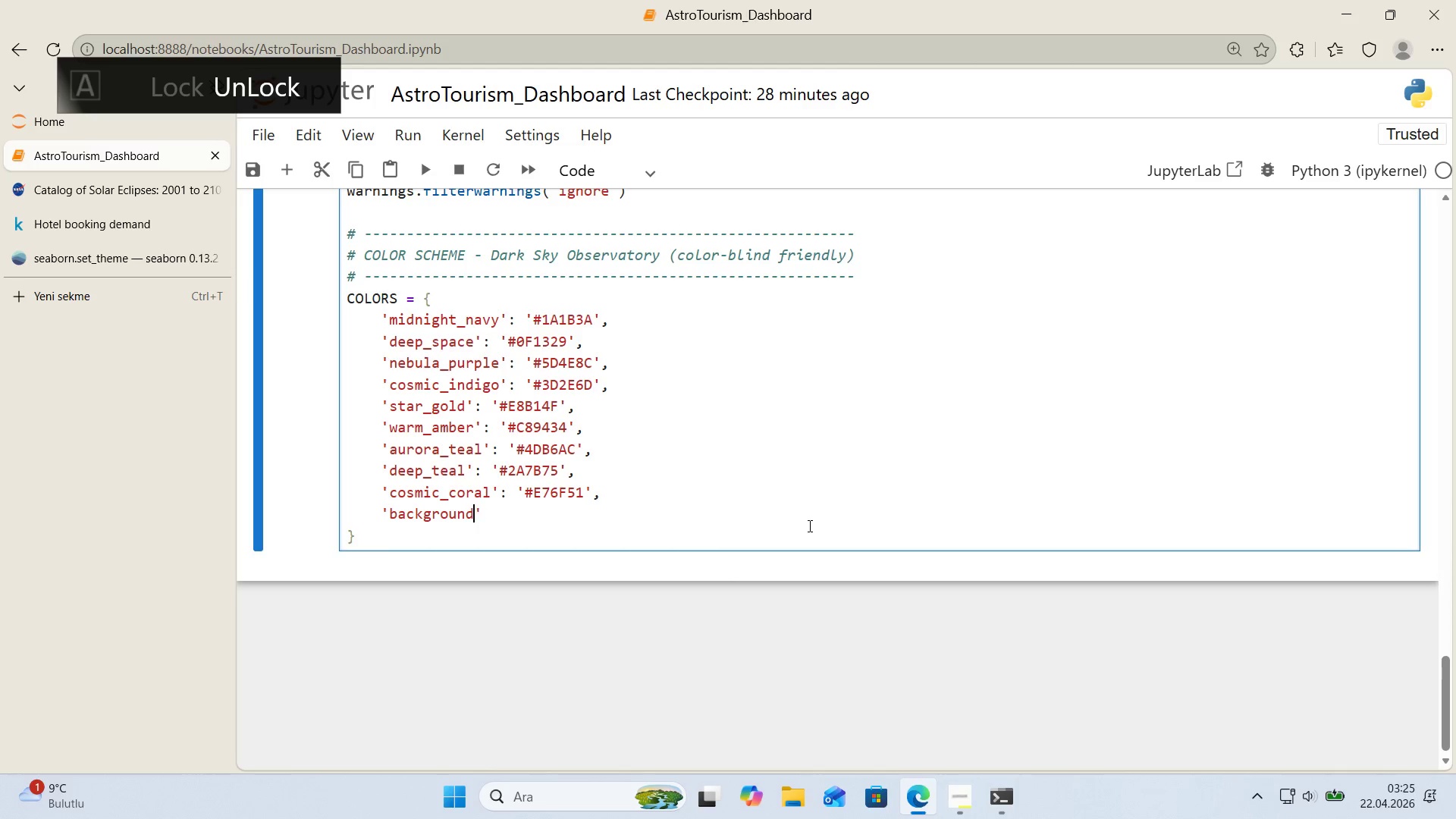 
key(ArrowRight)
 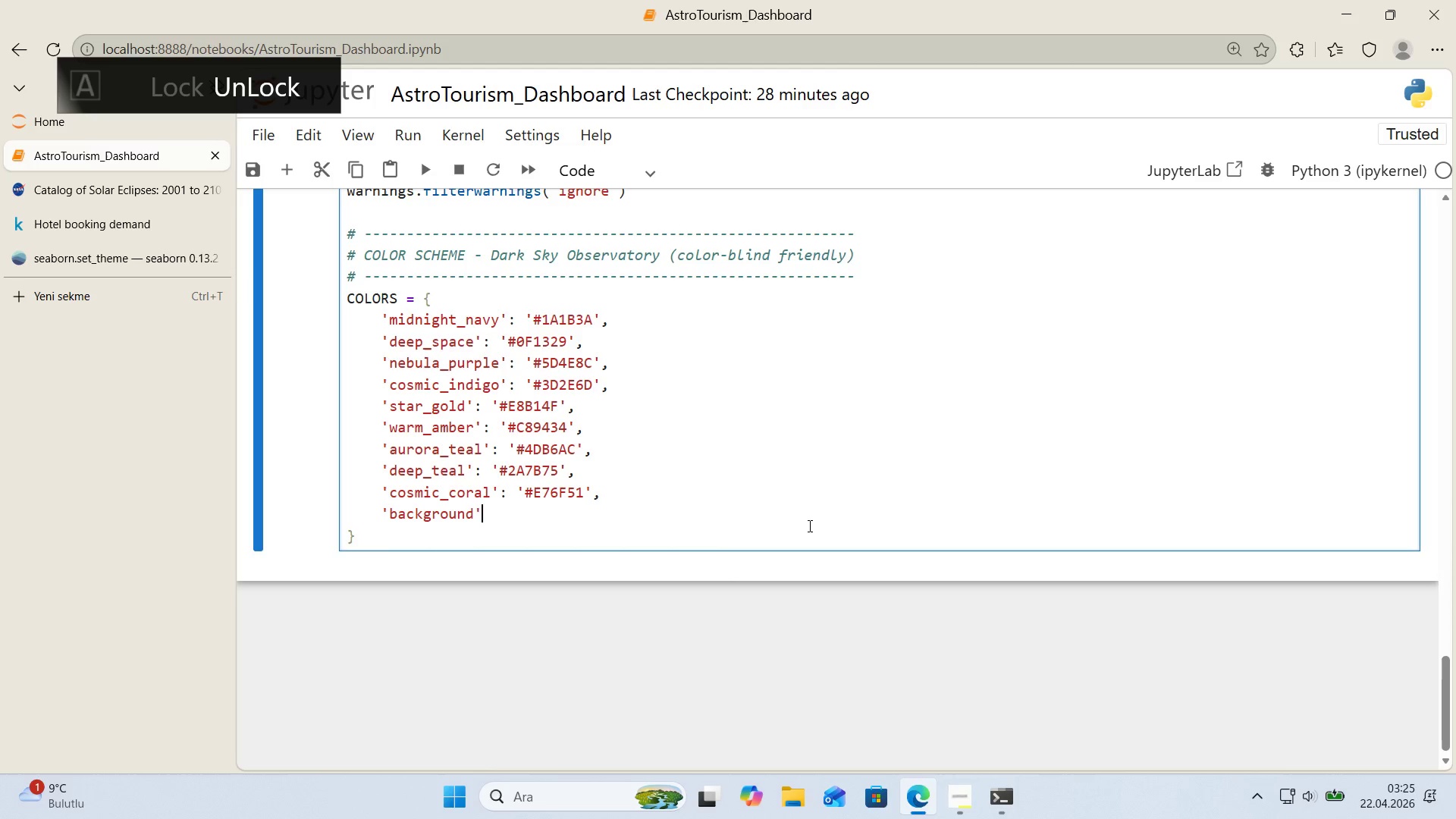 
type(> @@)
 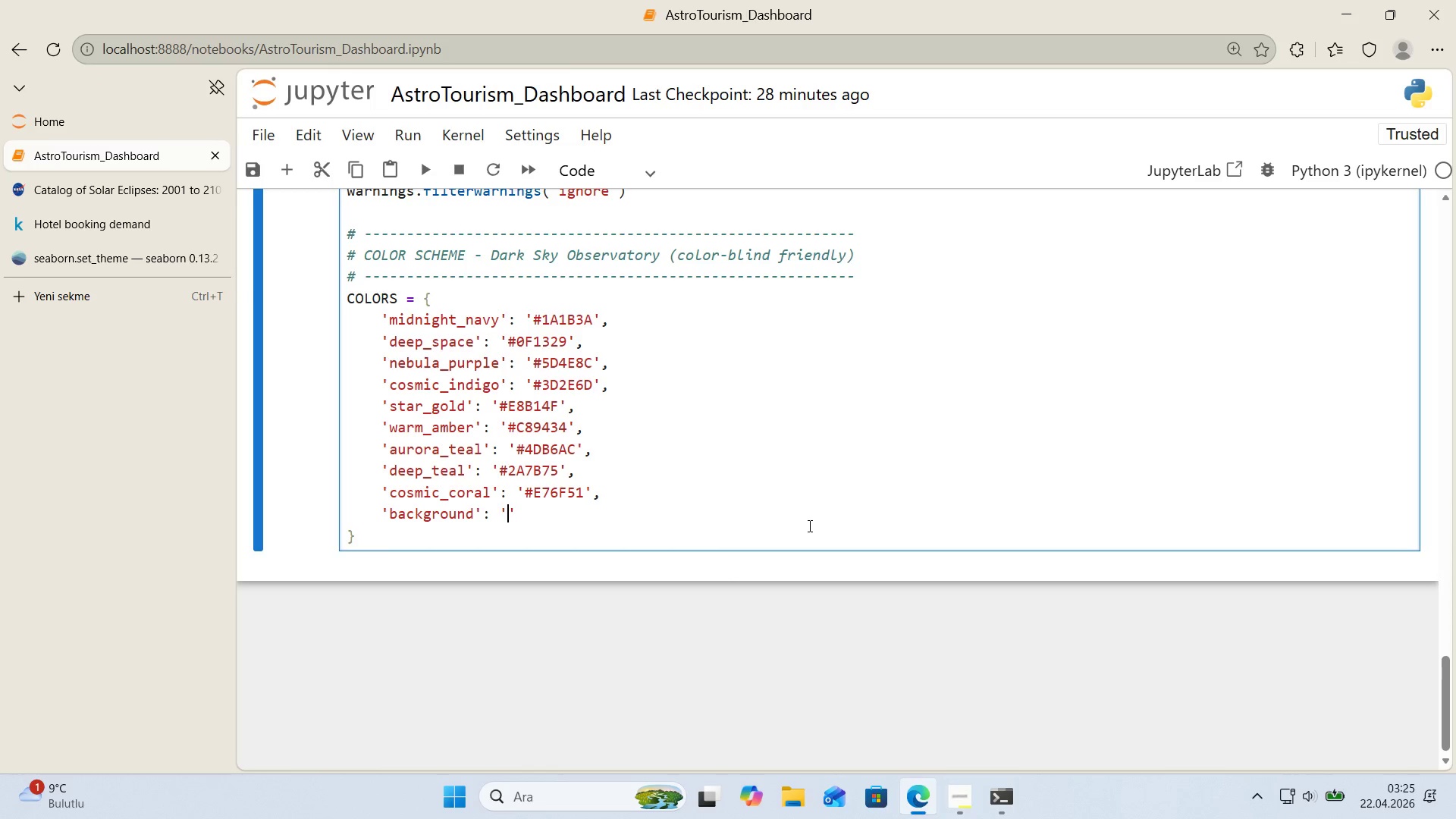 
 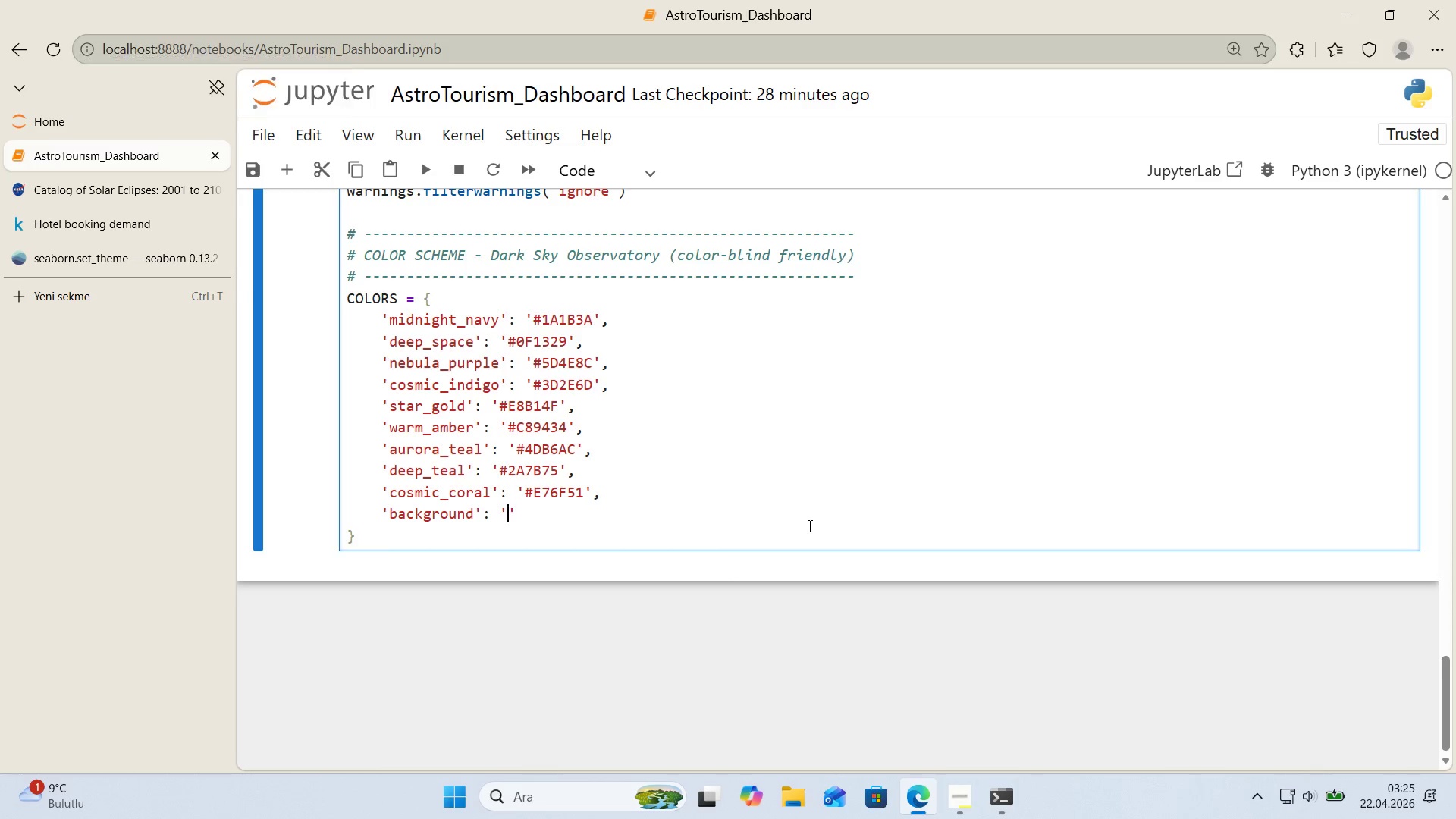 
key(ArrowLeft)
 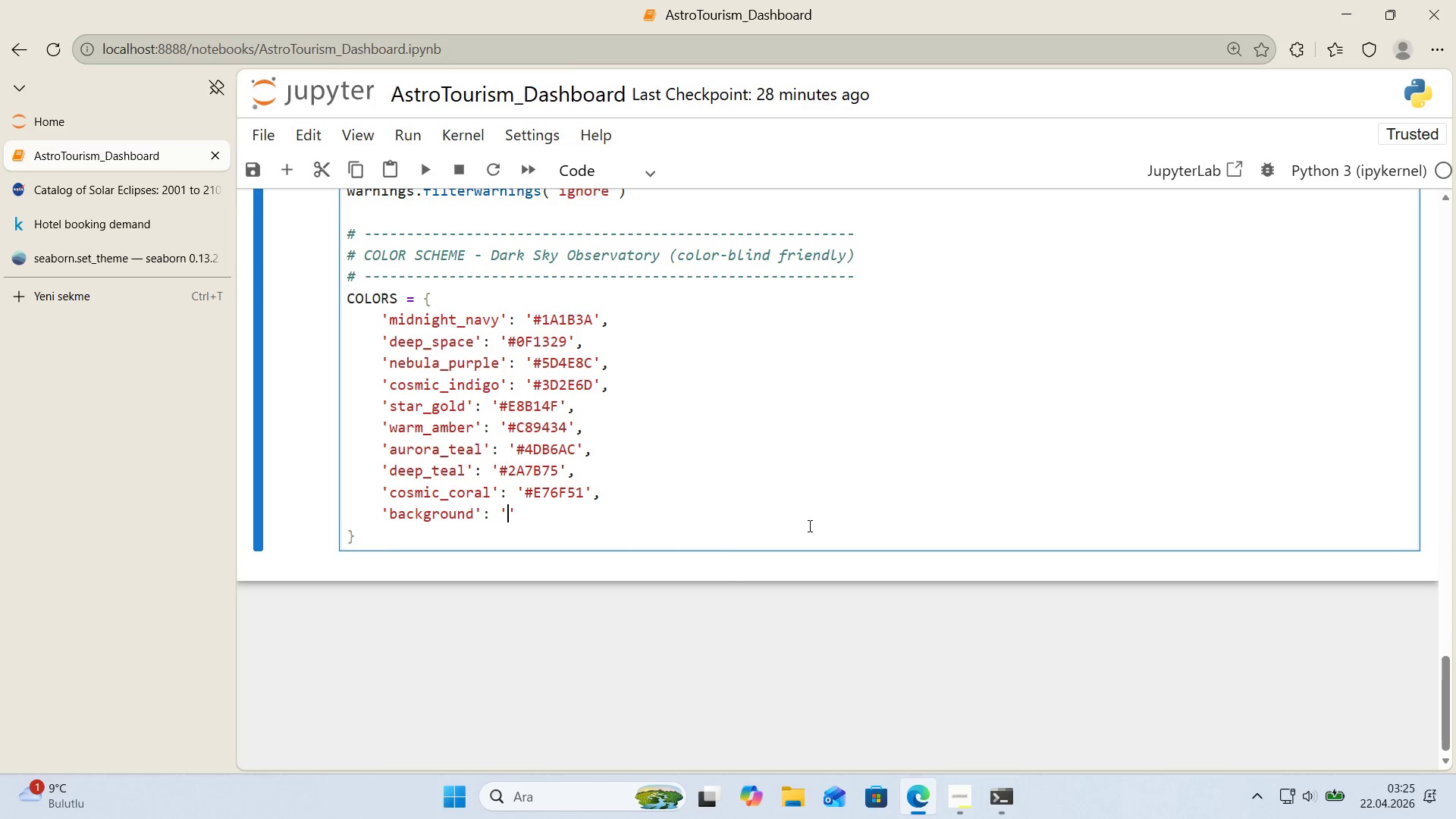 
wait(8.77)
 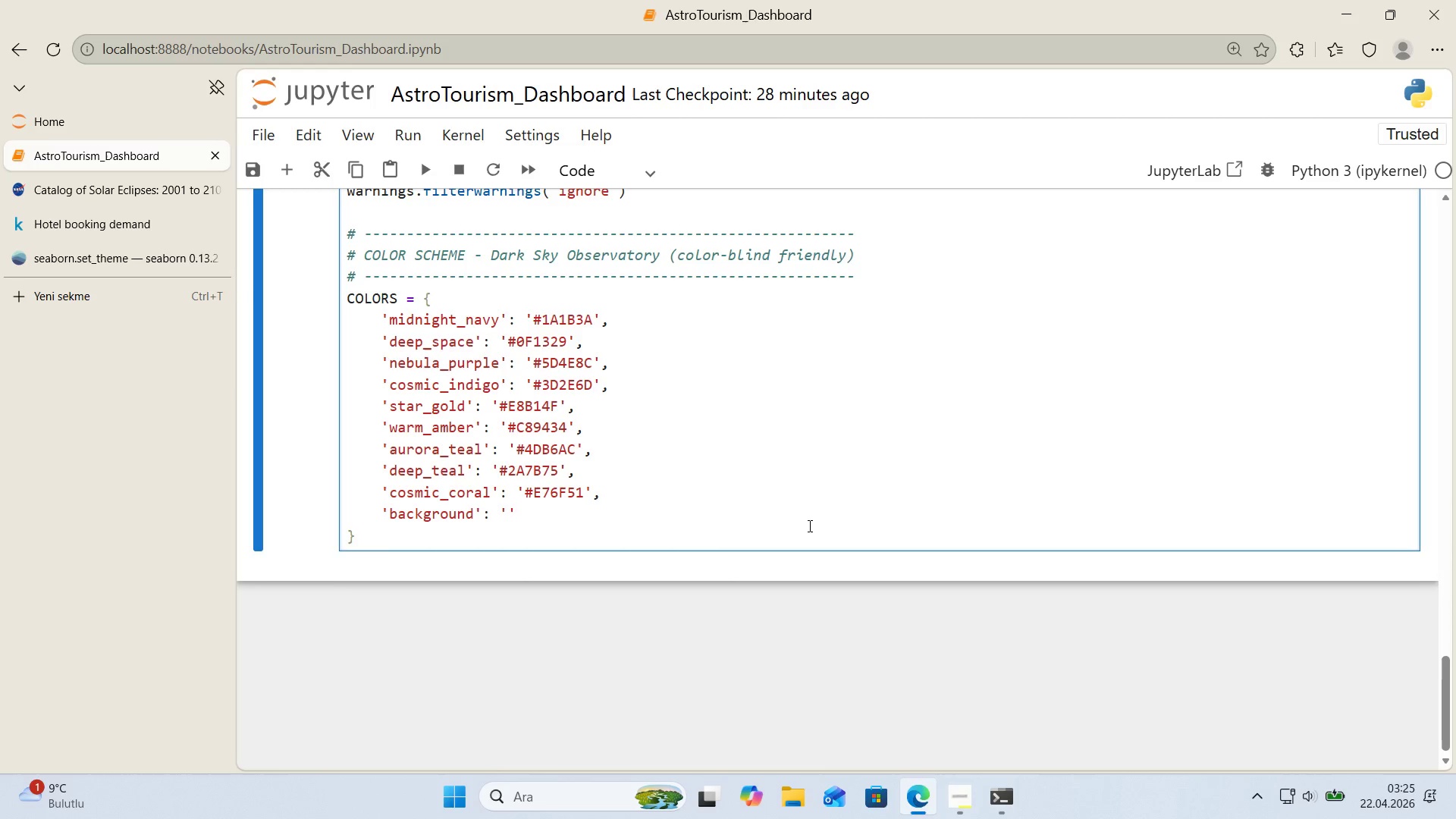 
key(Alt+Control+3)
 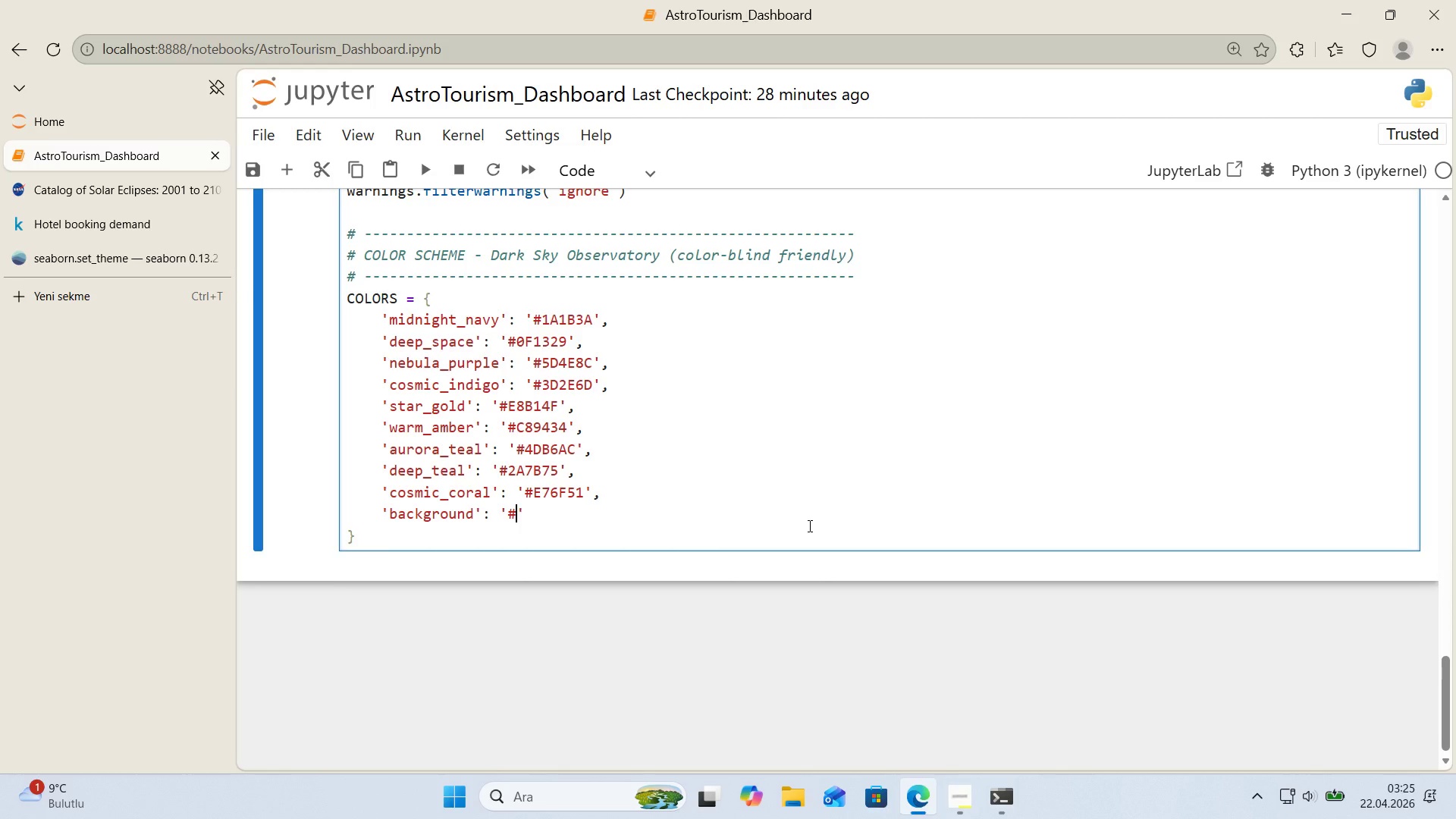 
type(FAFAF8)
 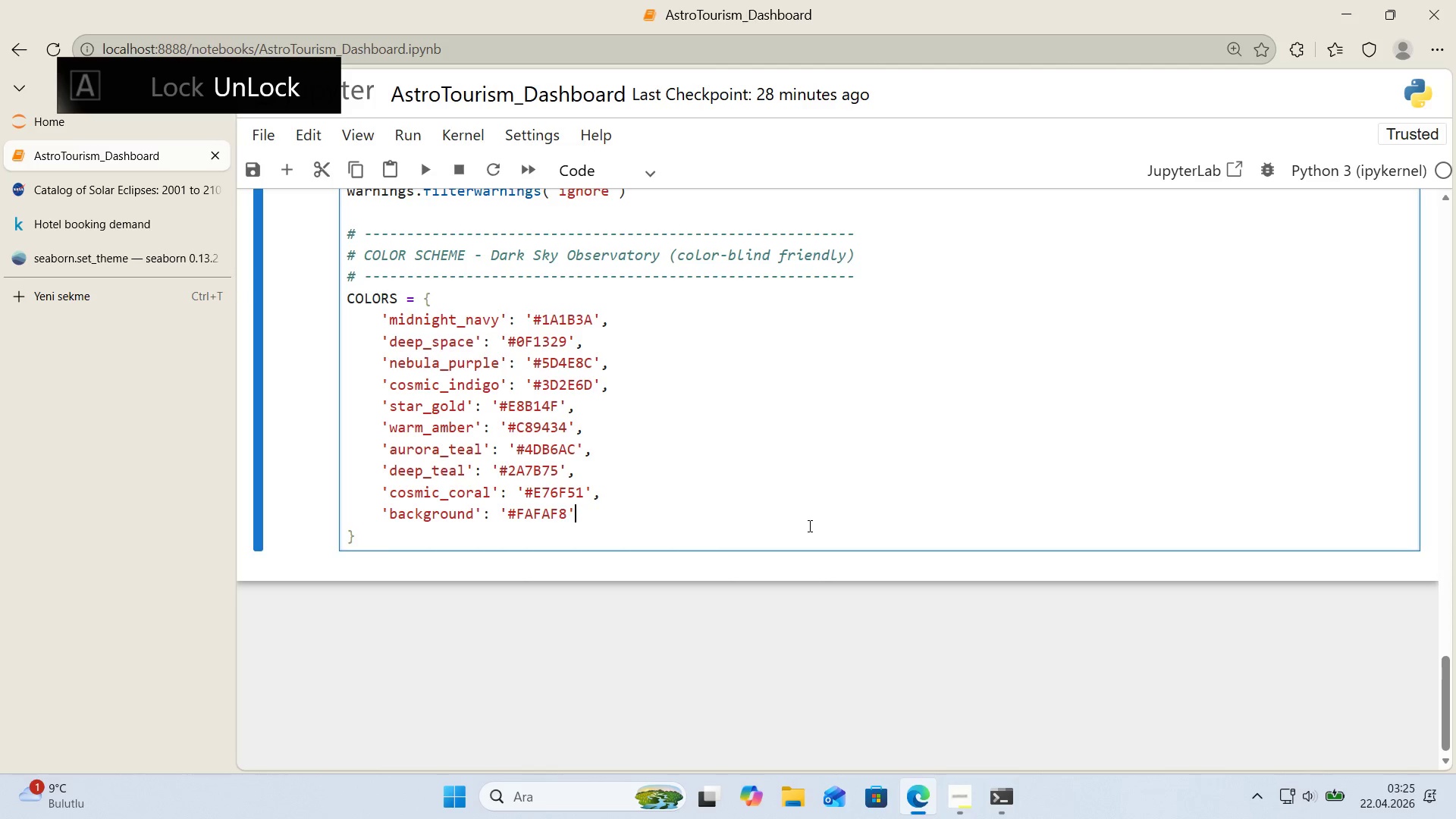 
key(ArrowRight)
 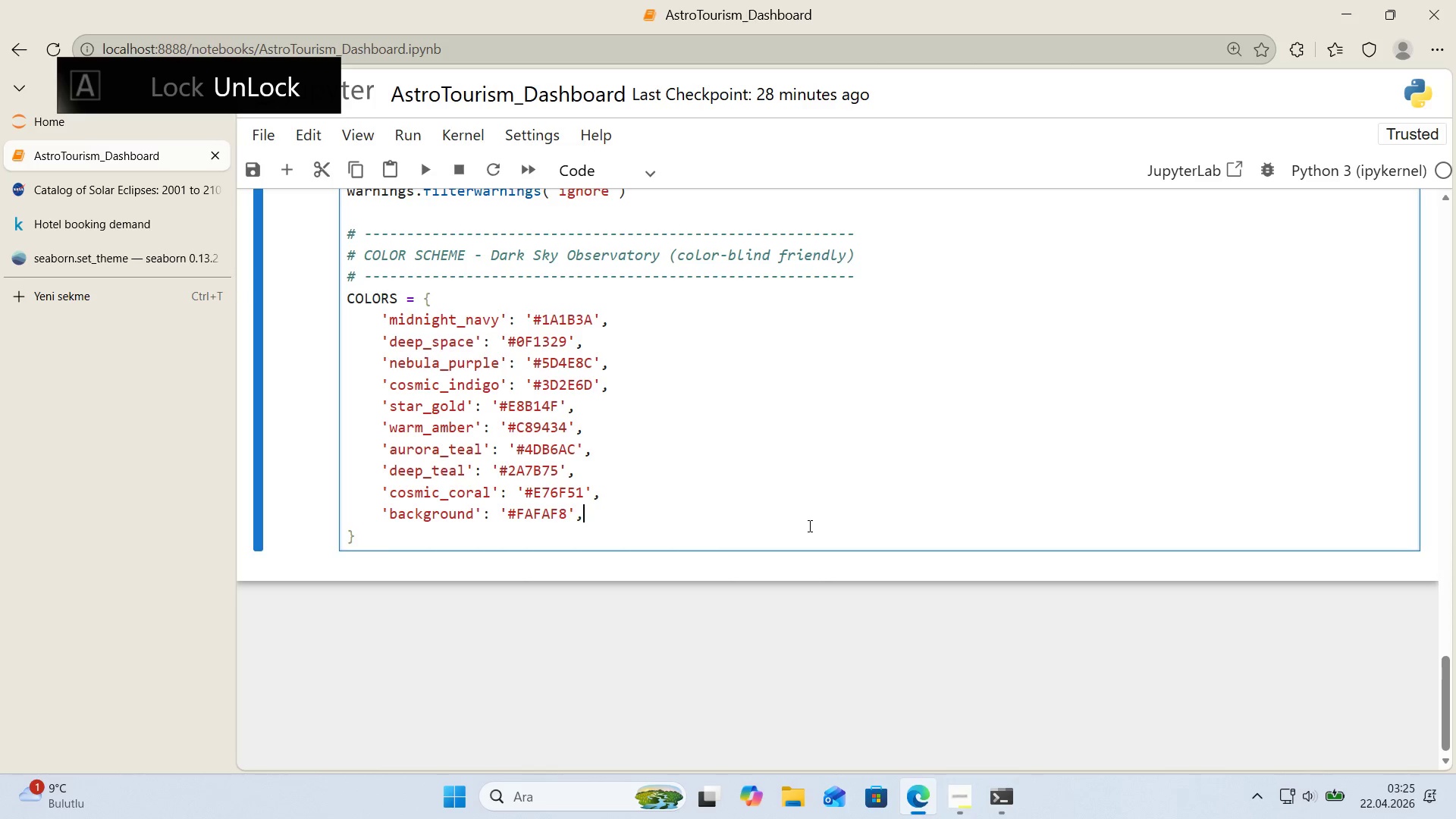 
key(Comma)
 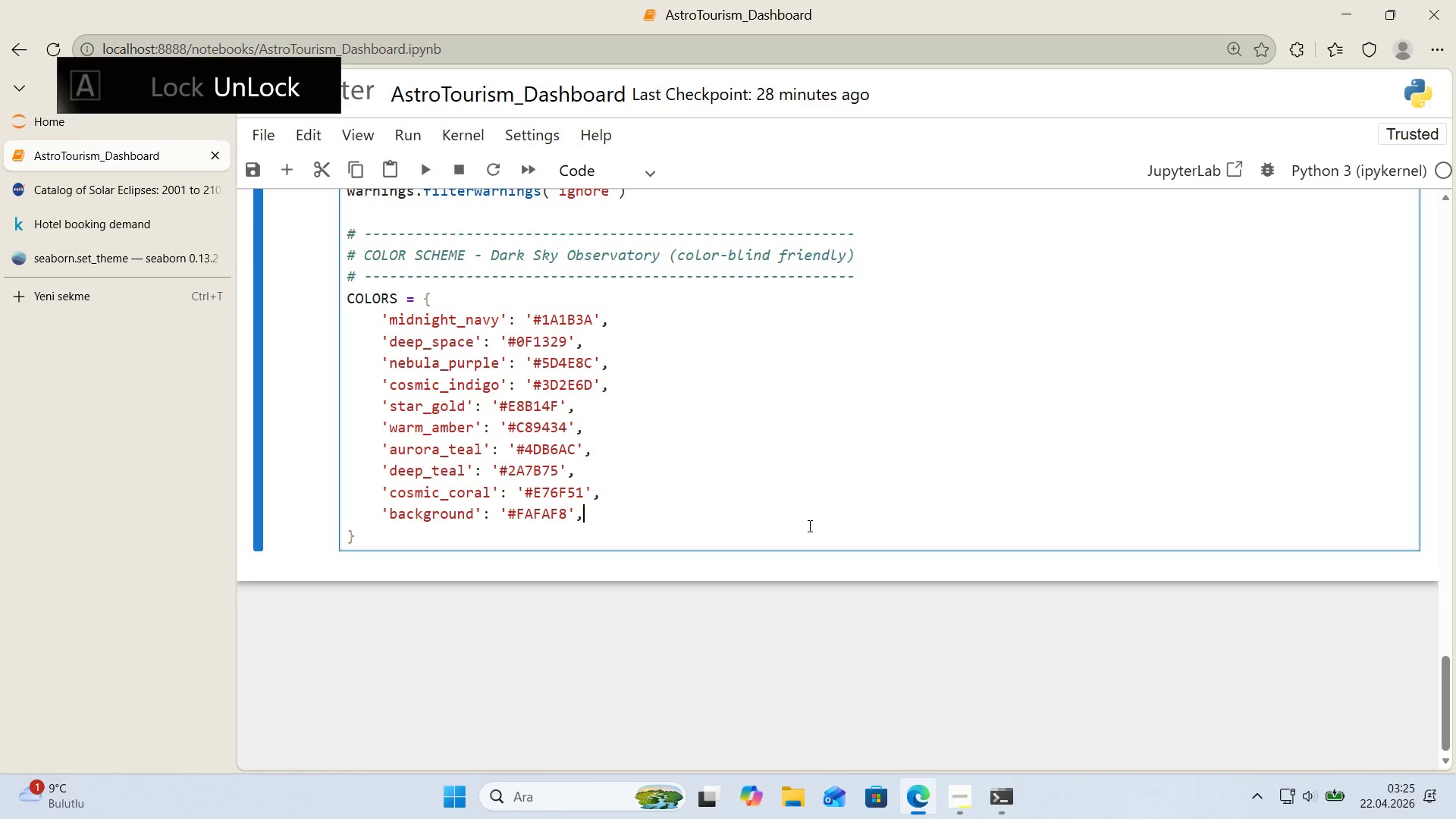 
key(Enter)
 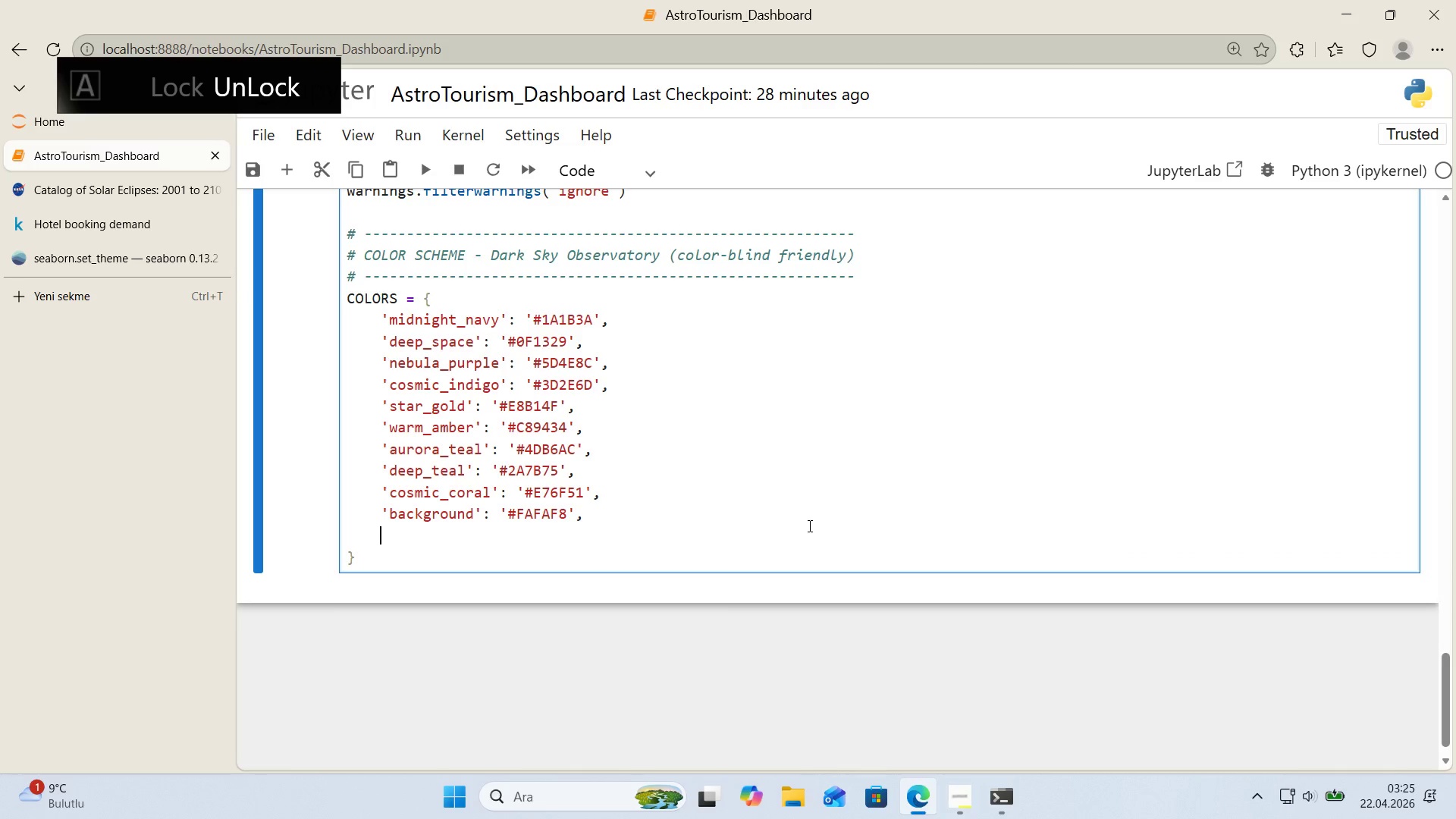 
type(@@)
 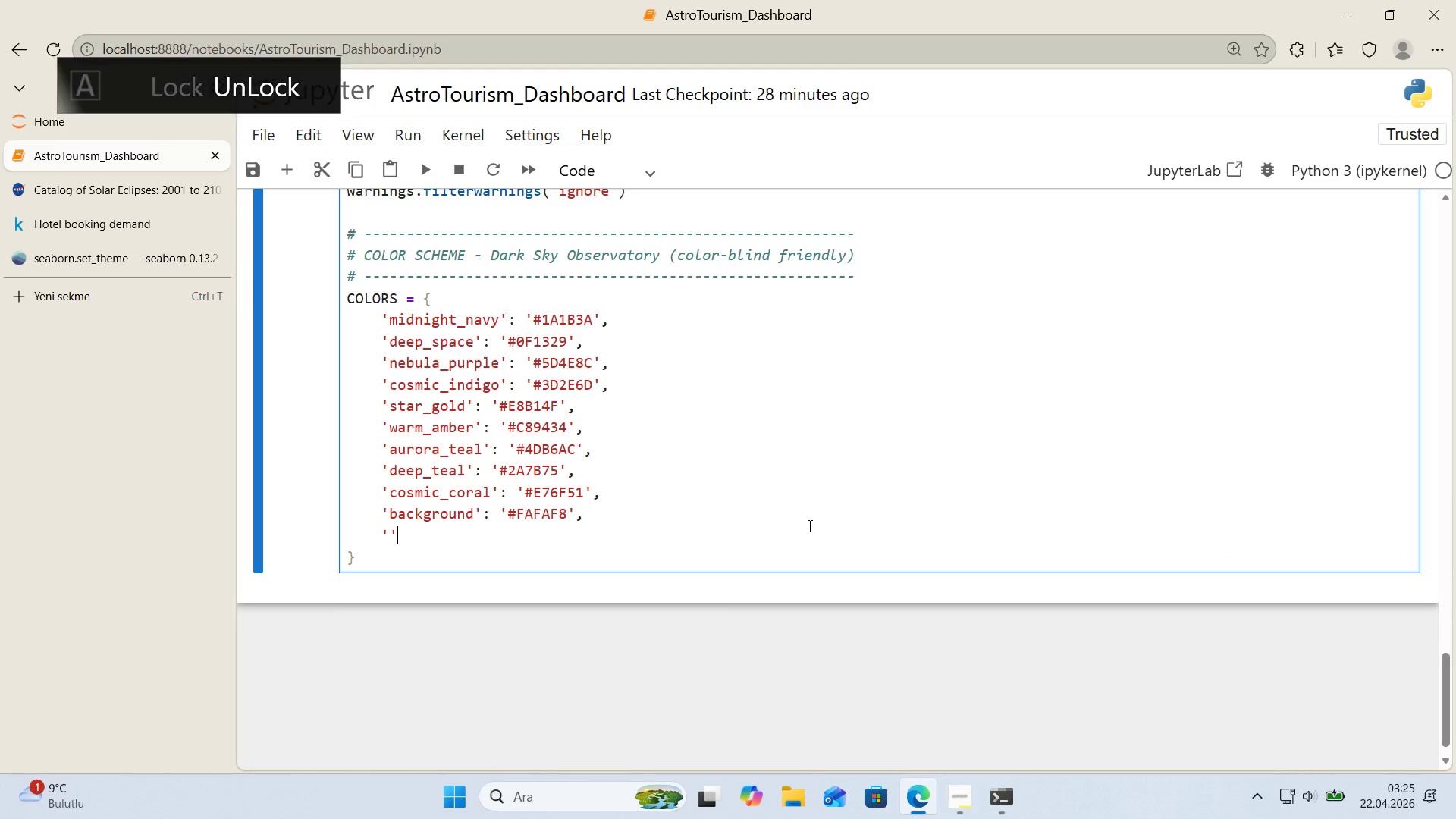 
key(ArrowLeft)
 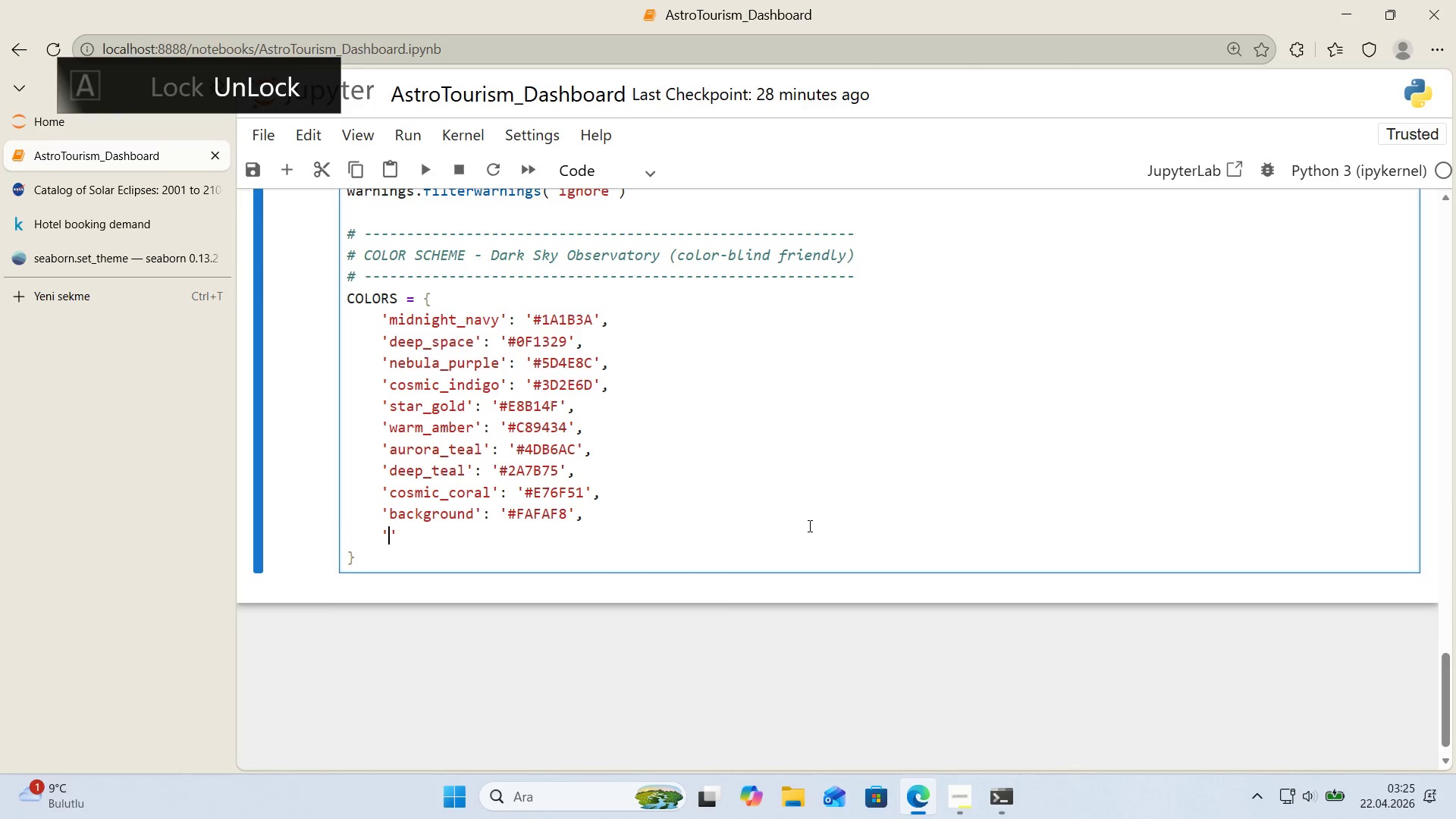 
type(text_dark)
 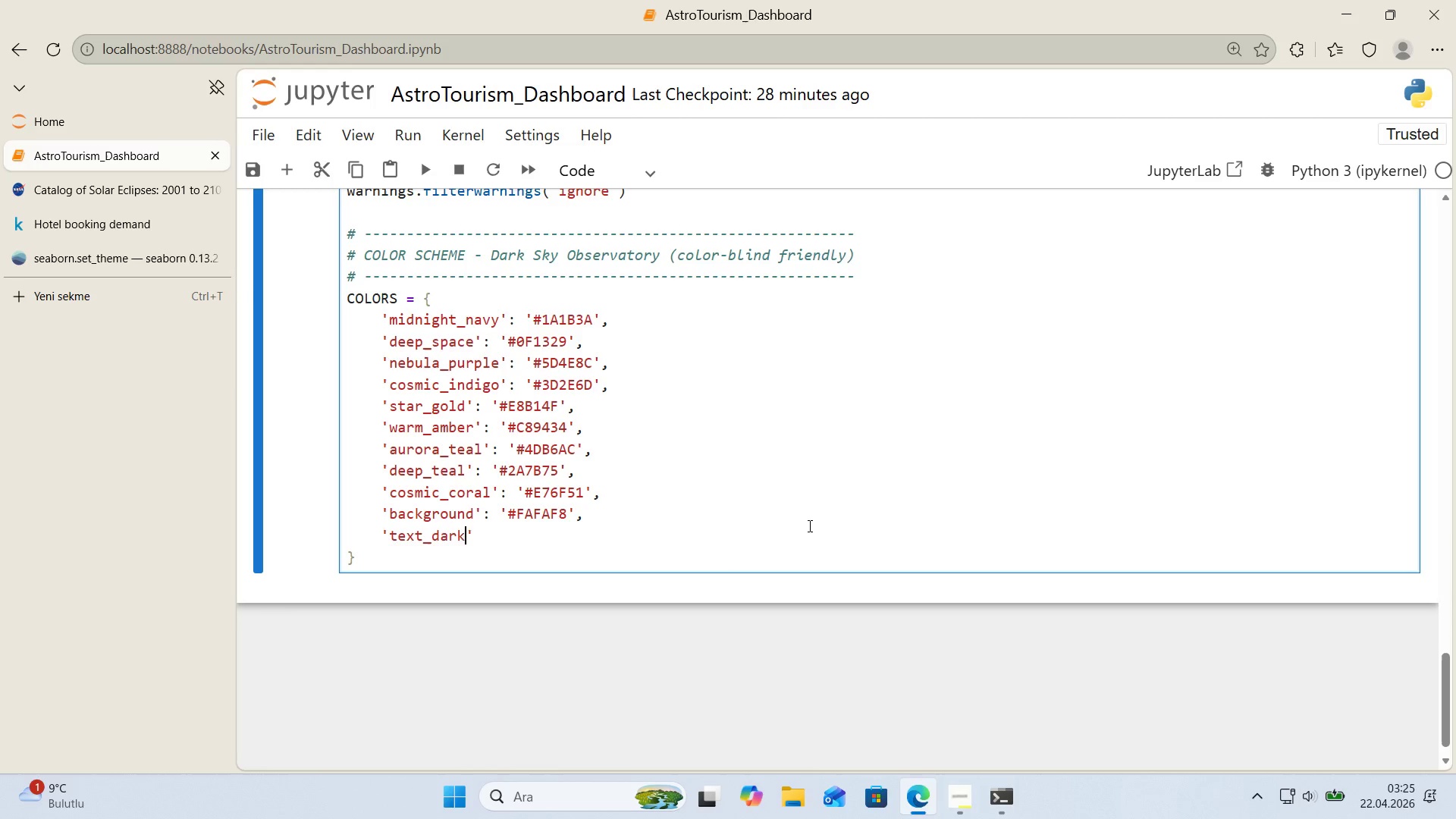 
key(ArrowRight)
 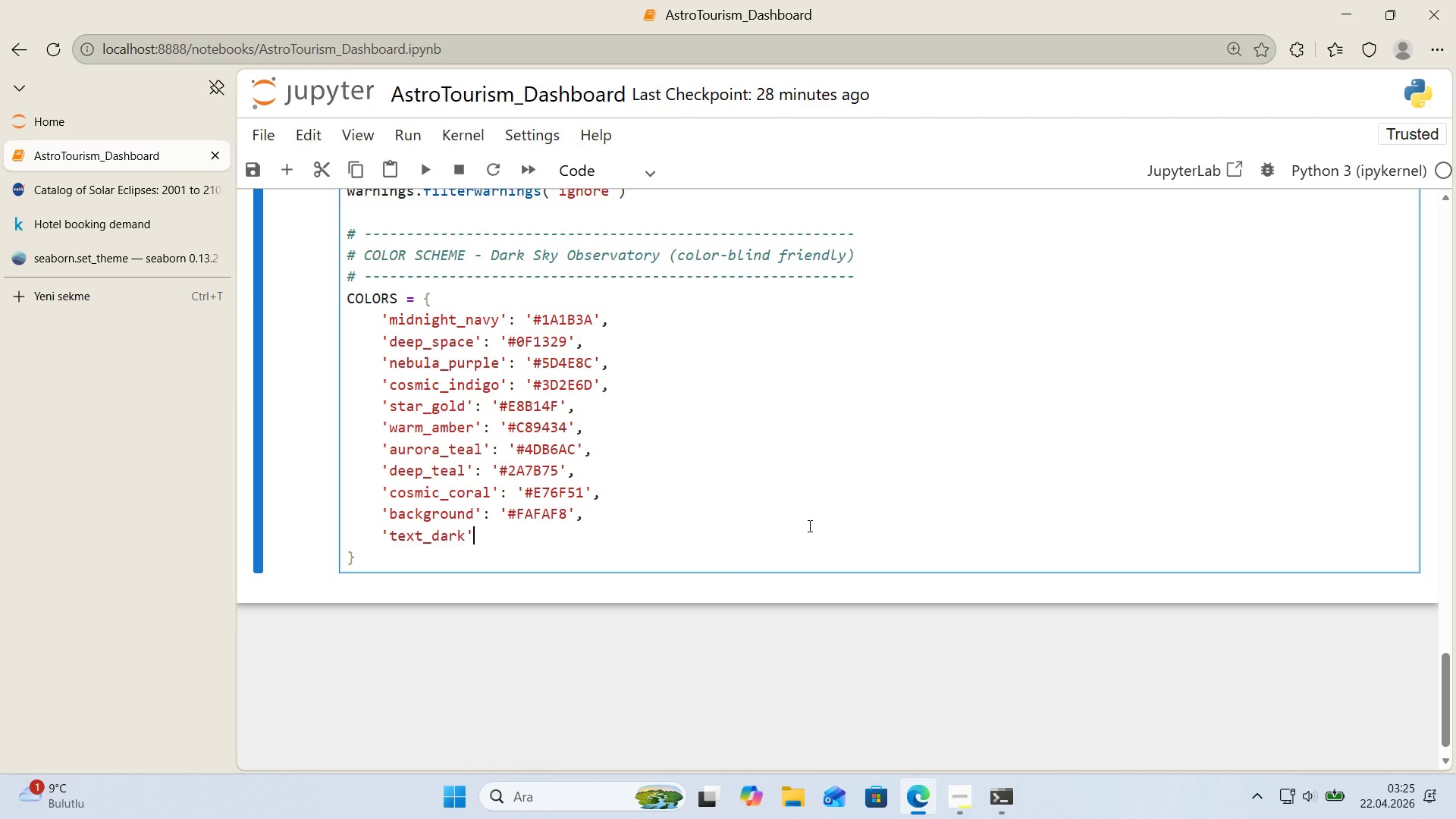 
type(> @@)
 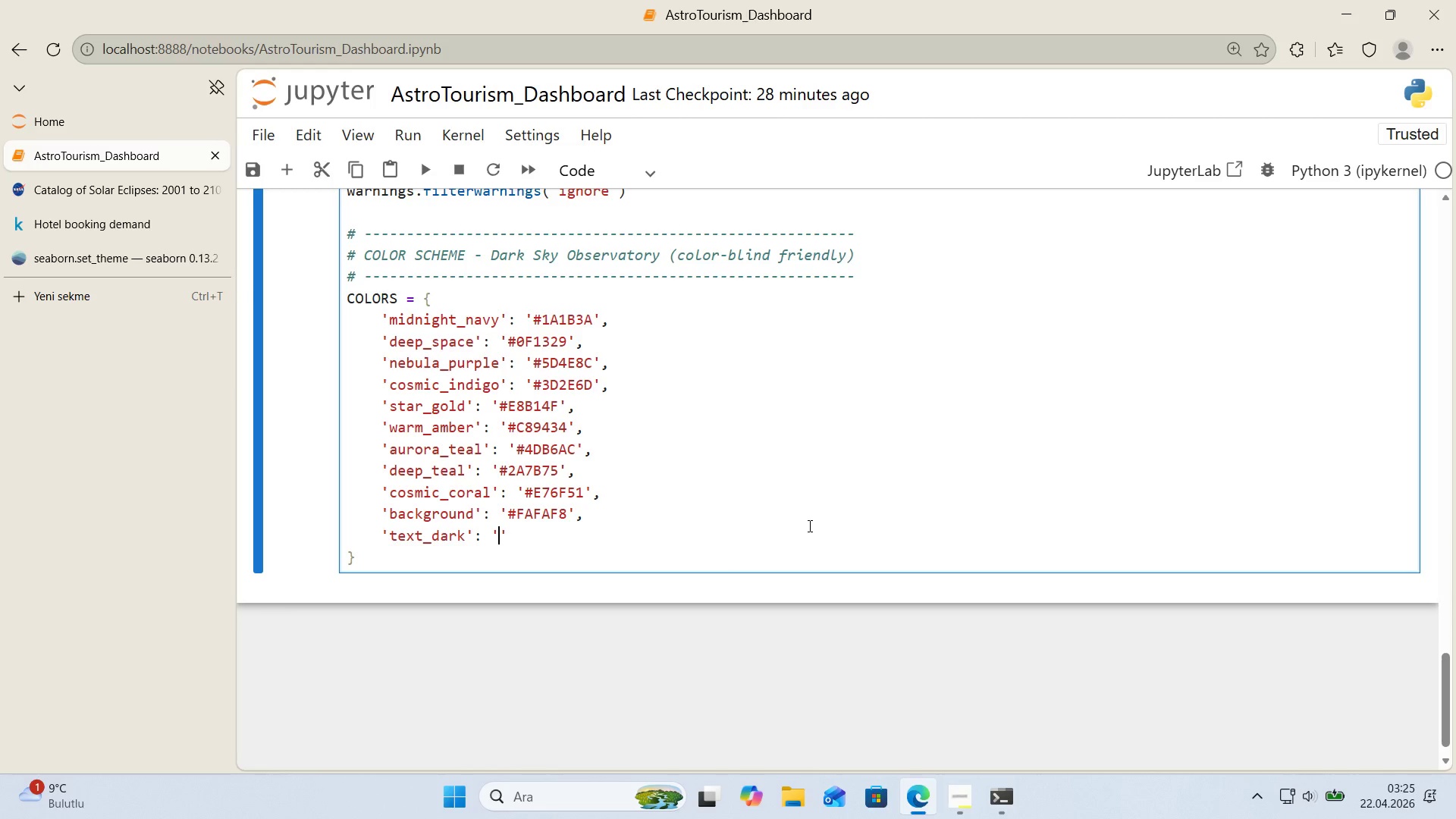 
 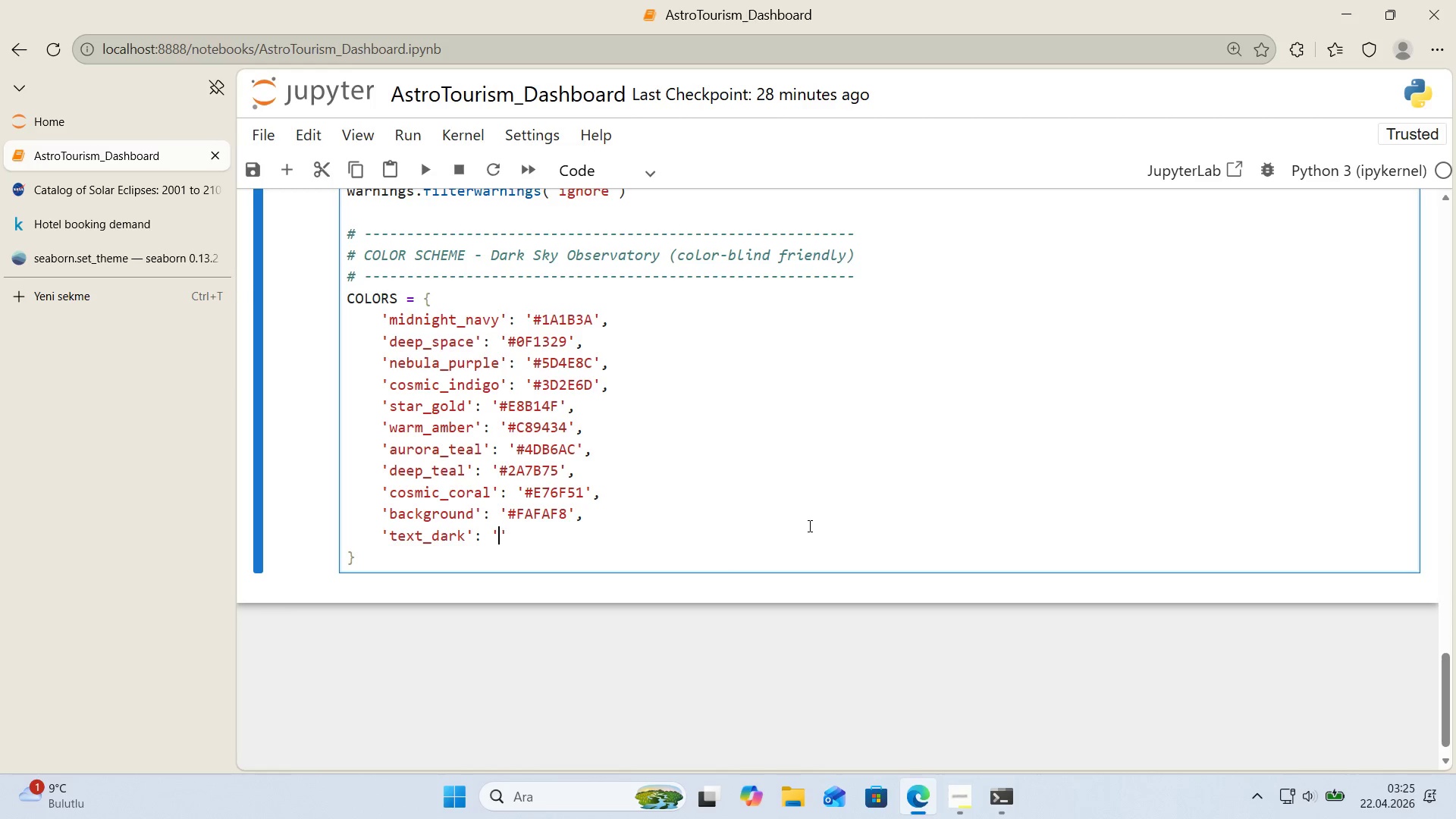 
key(ArrowLeft)
 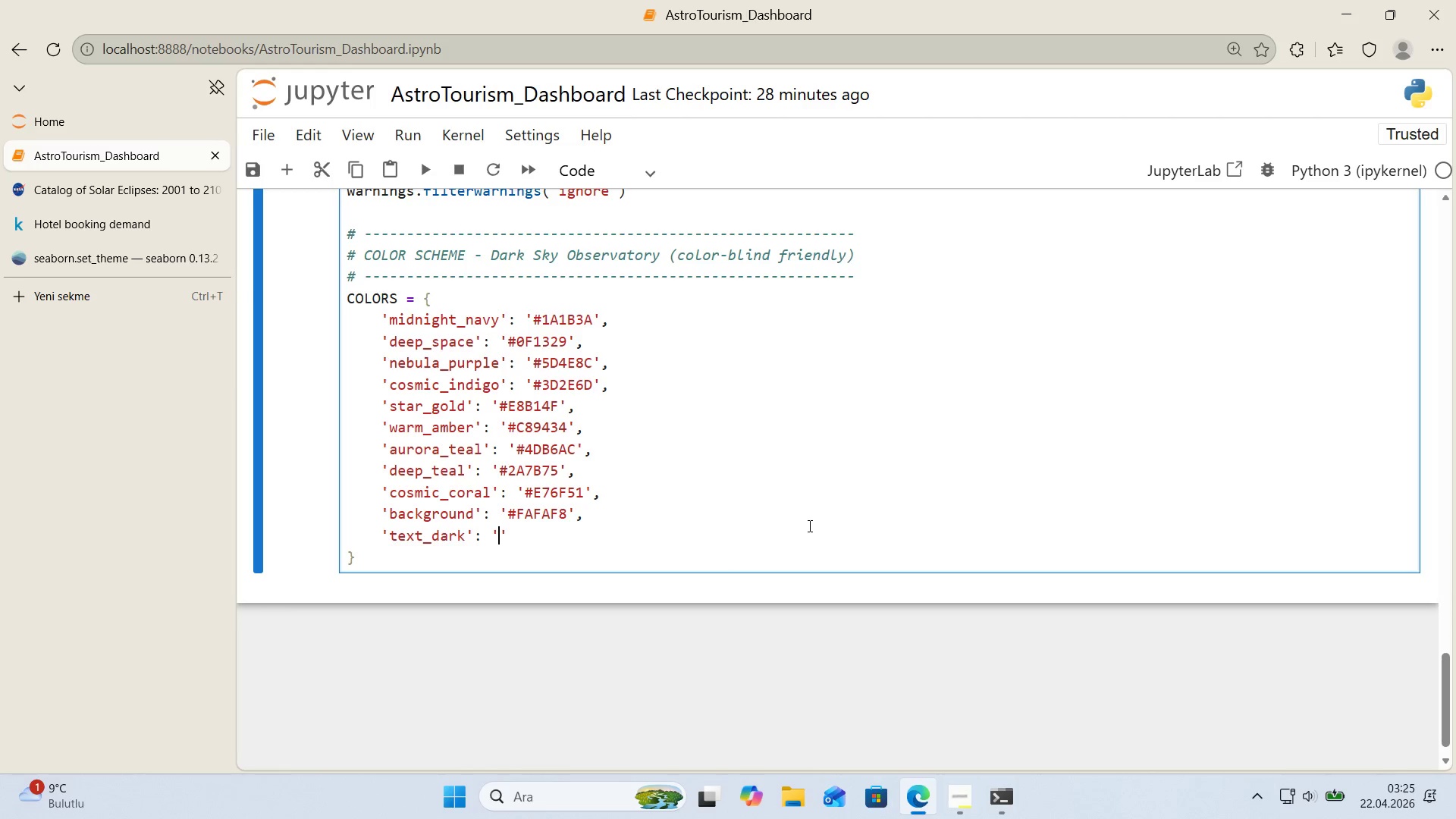 
key(Alt+Control+AltRight)
 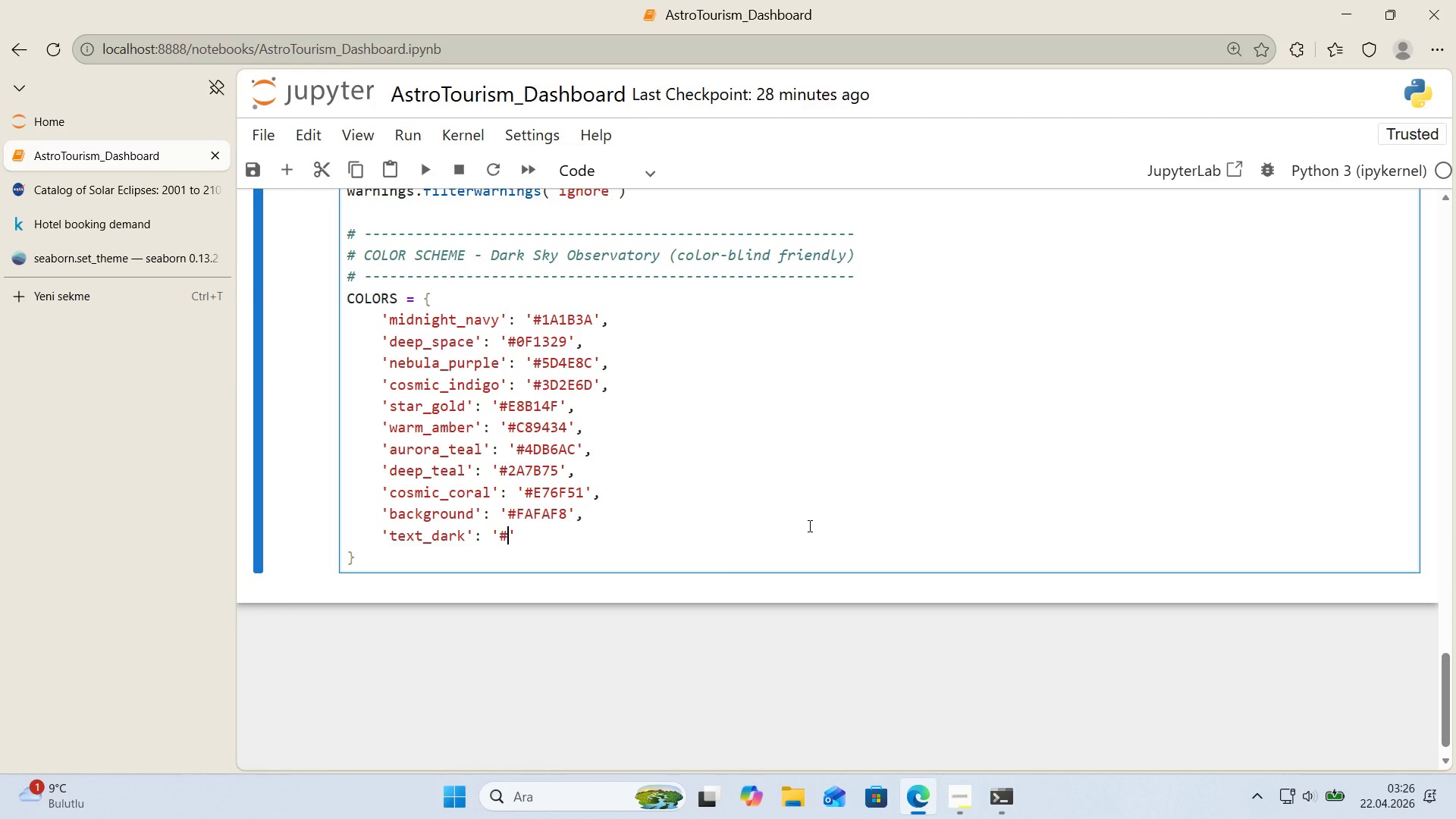 
key(Control+ControlLeft)
 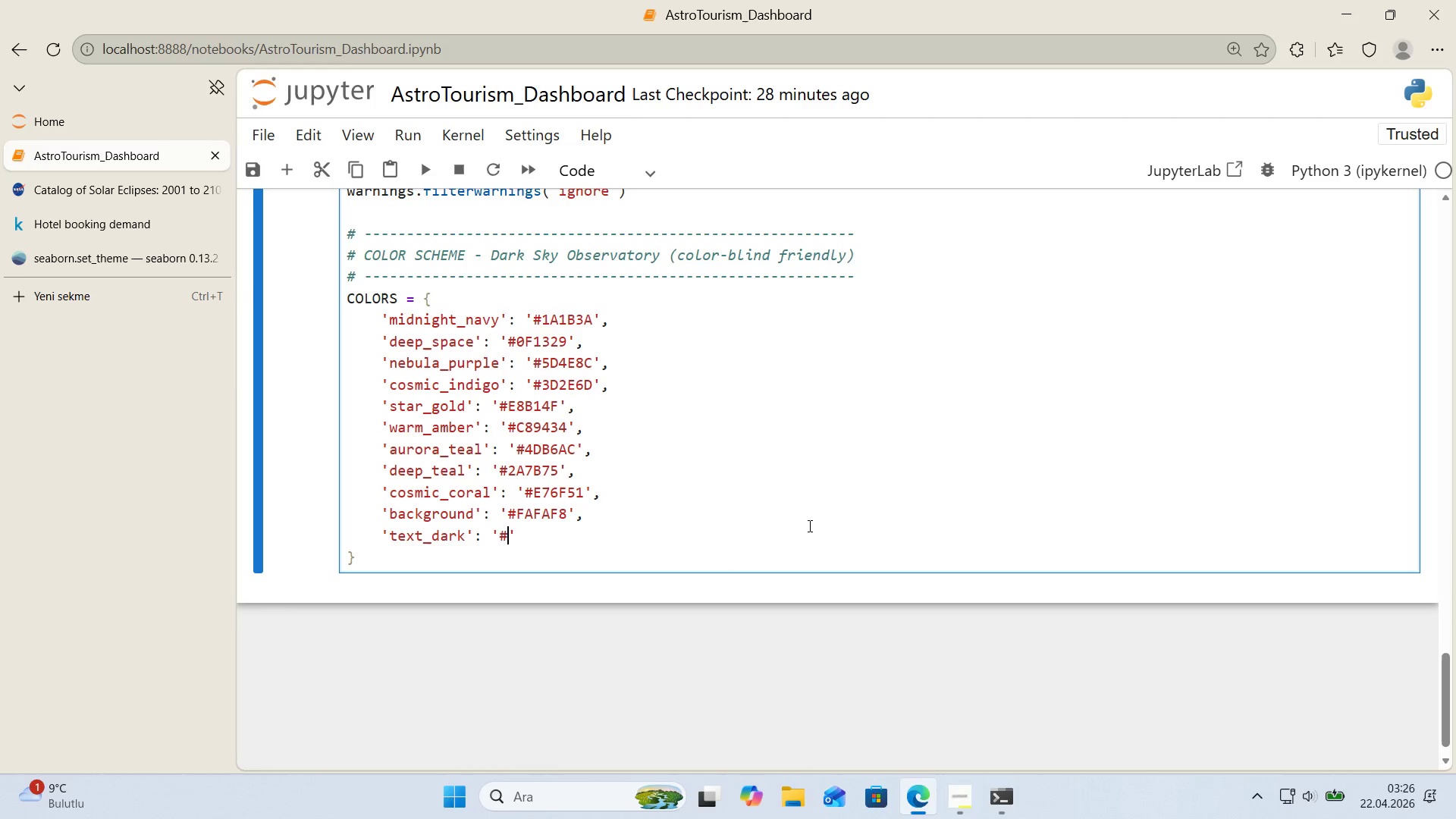 
key(Alt+Control+3)
 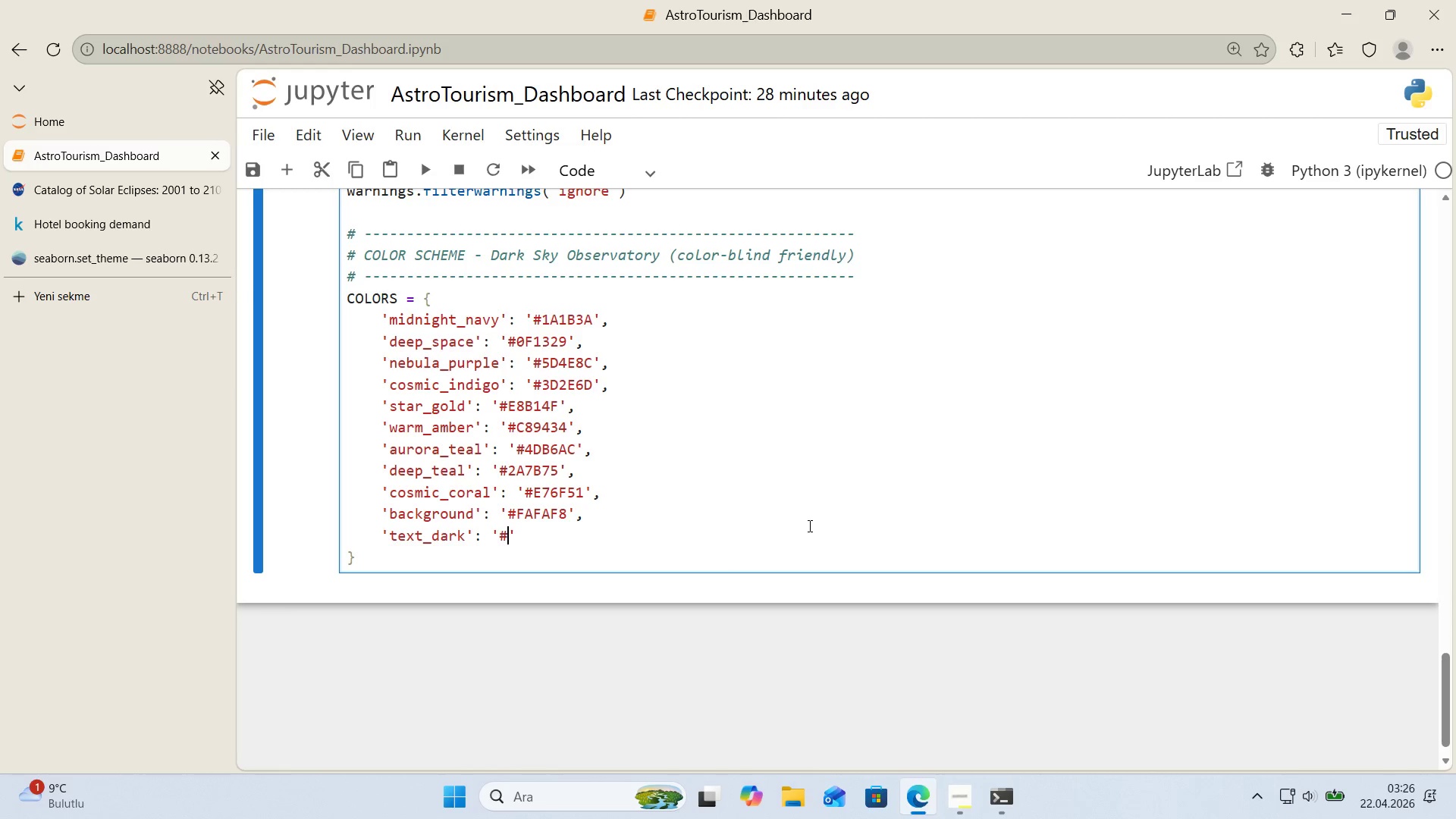 
type(1B1F3B)
 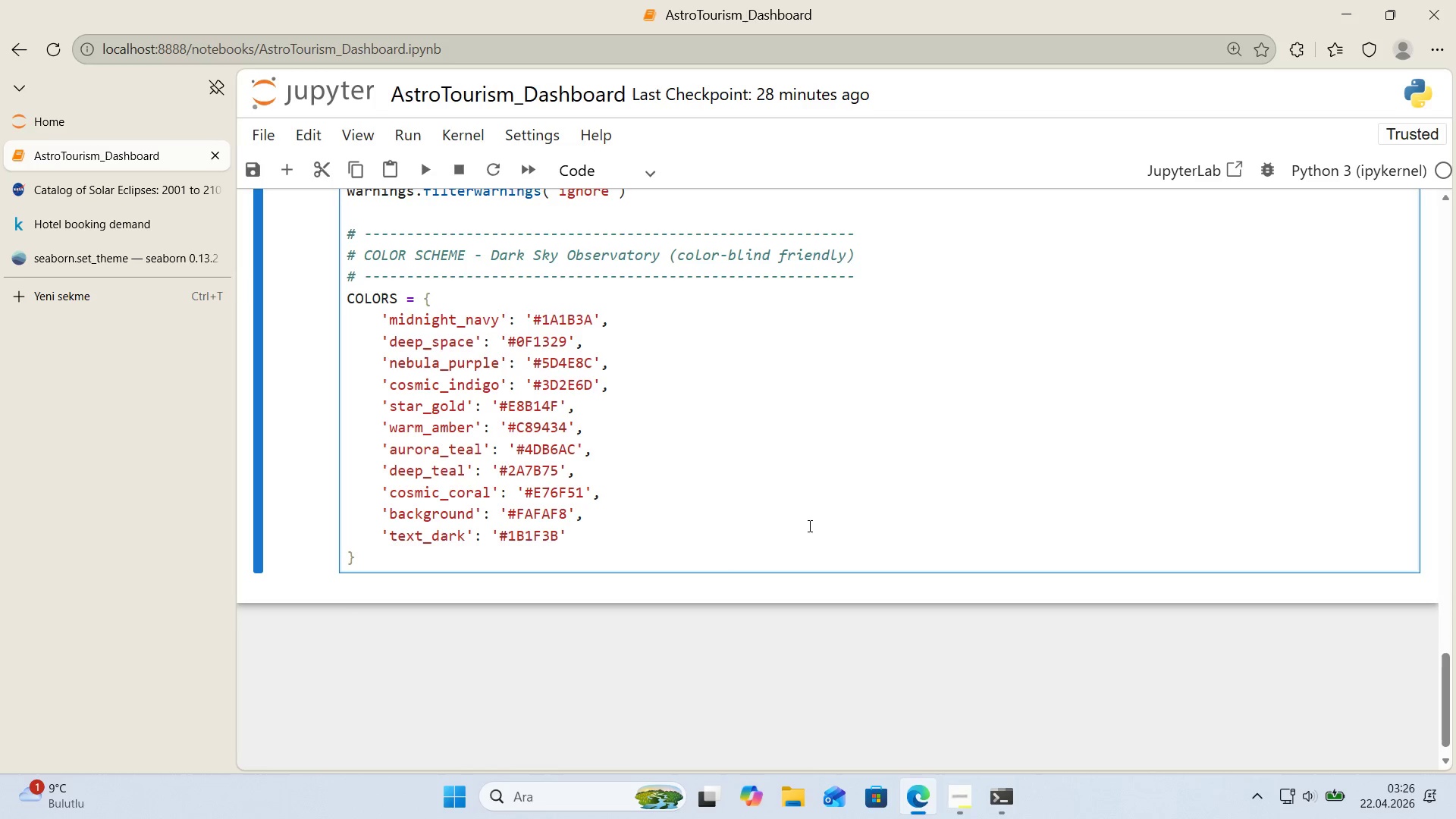 
key(ArrowRight)
 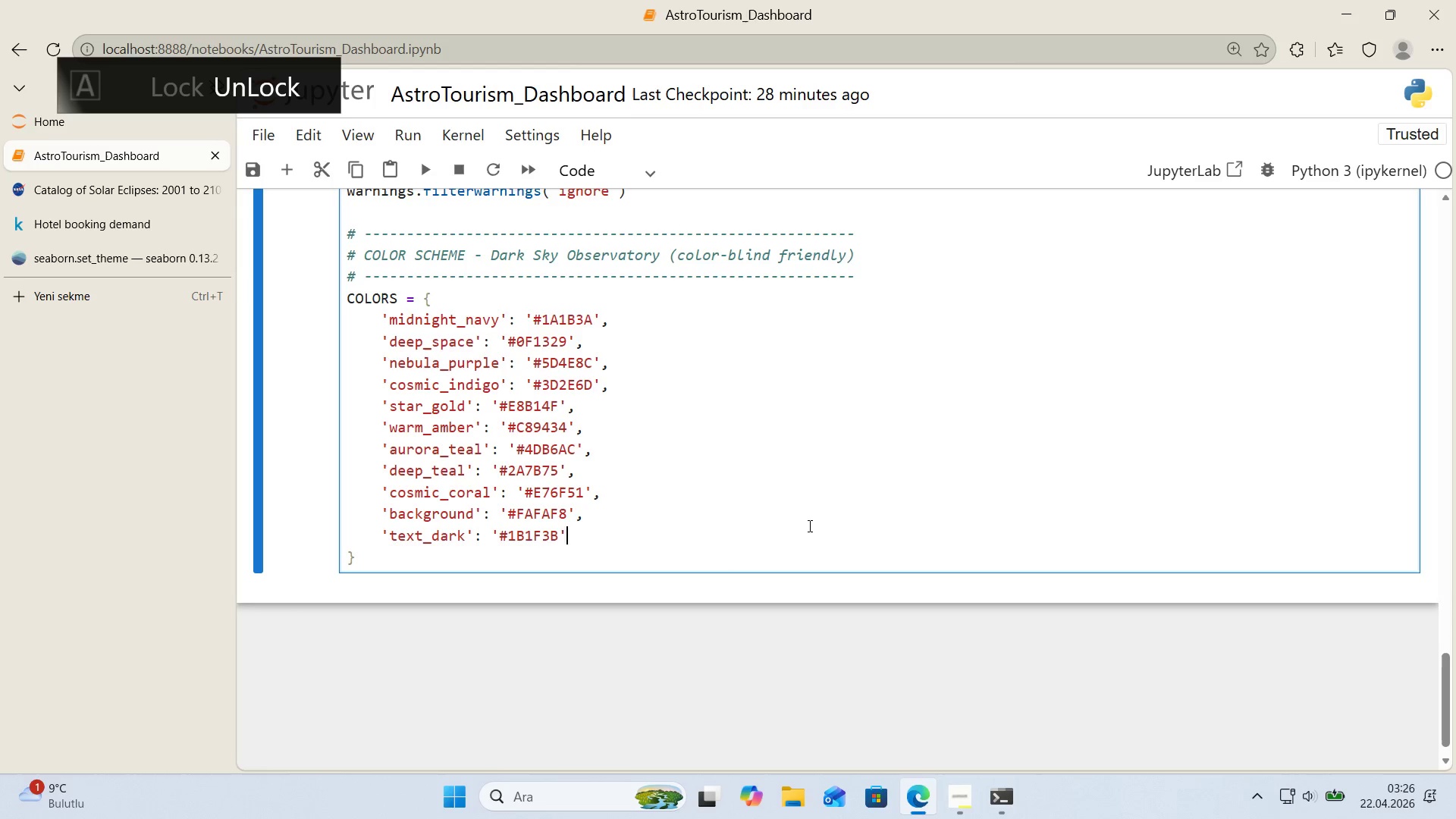 
key(Comma)
 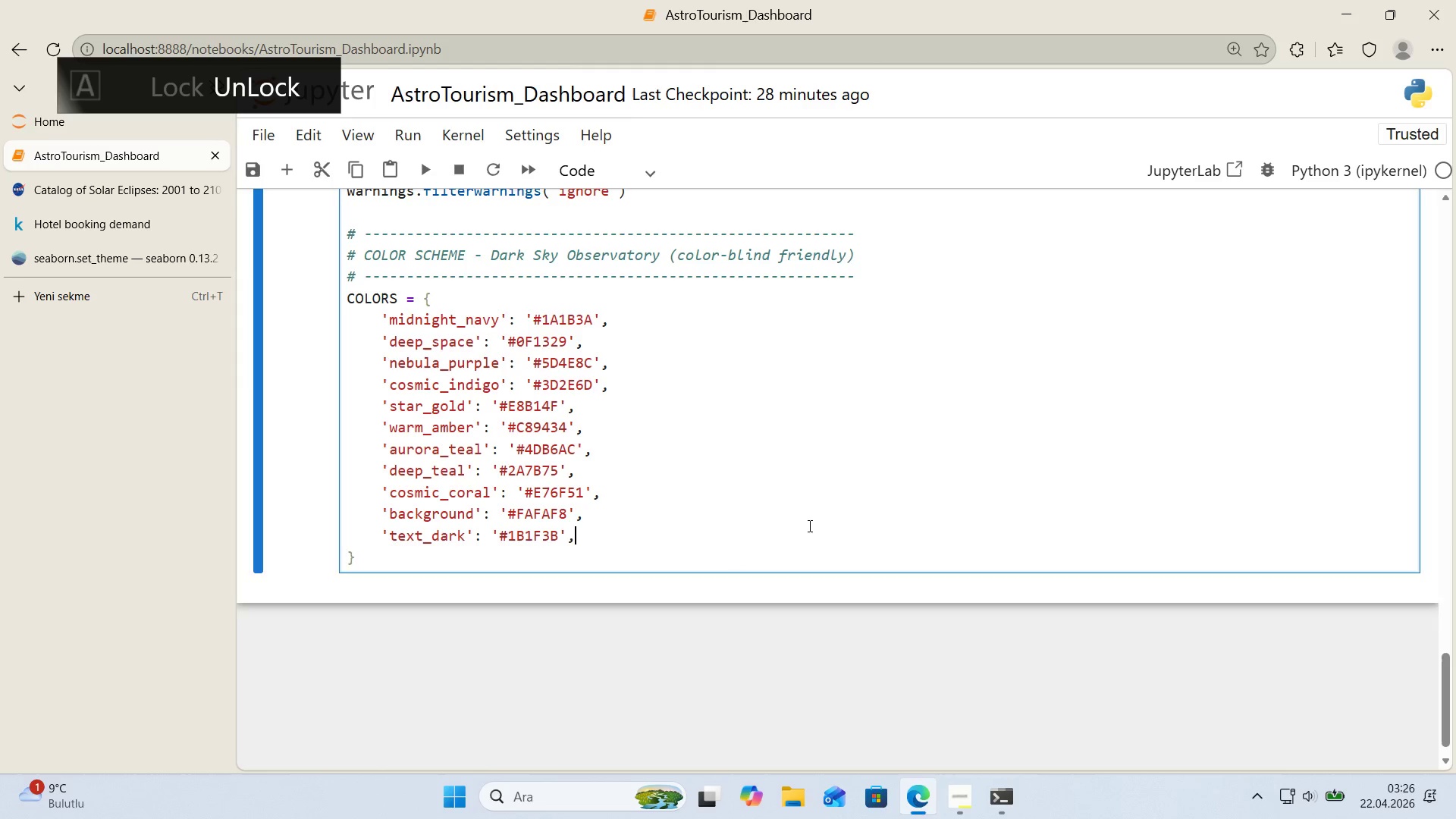 
key(Enter)
 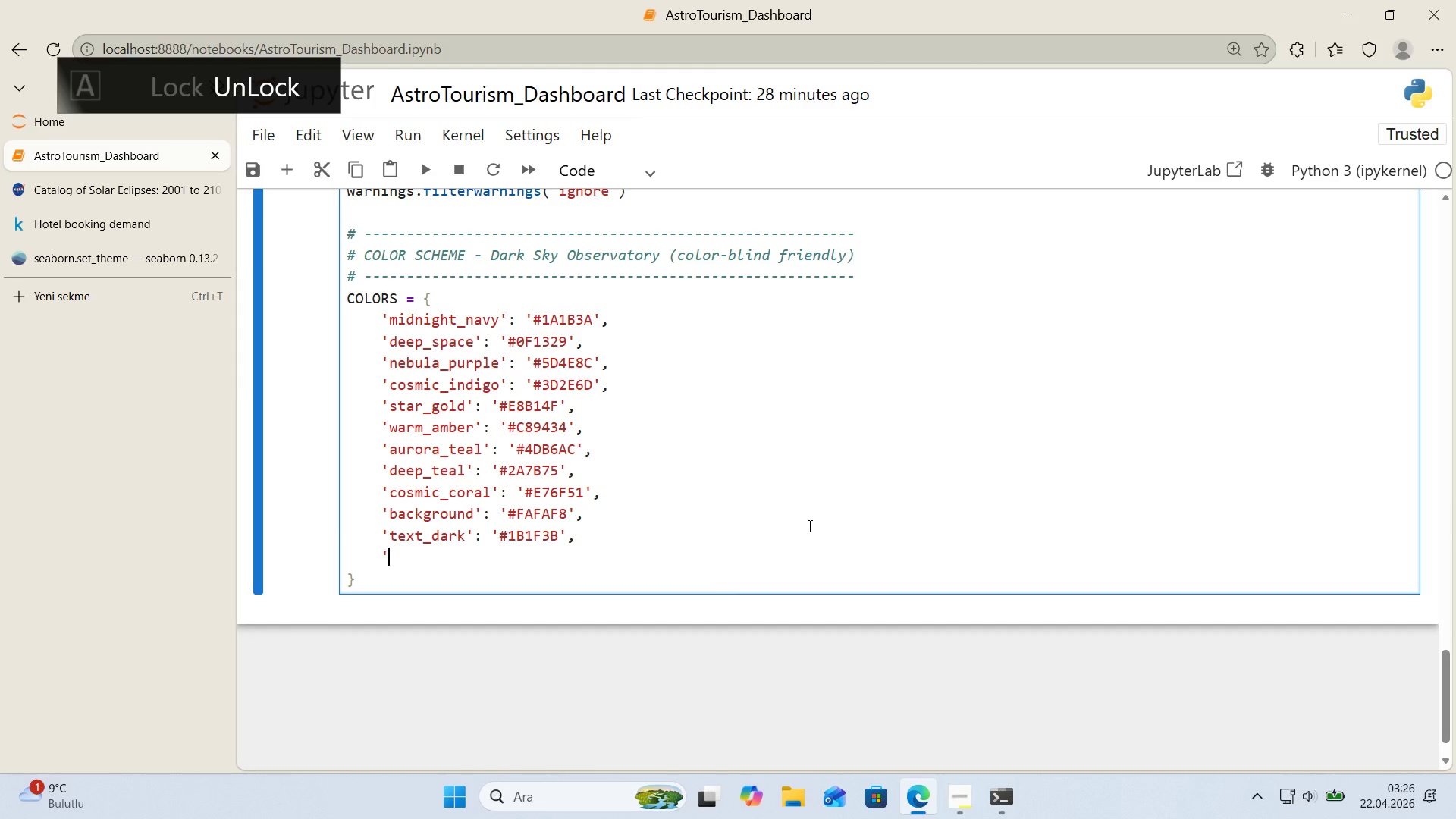 
type(@@)
 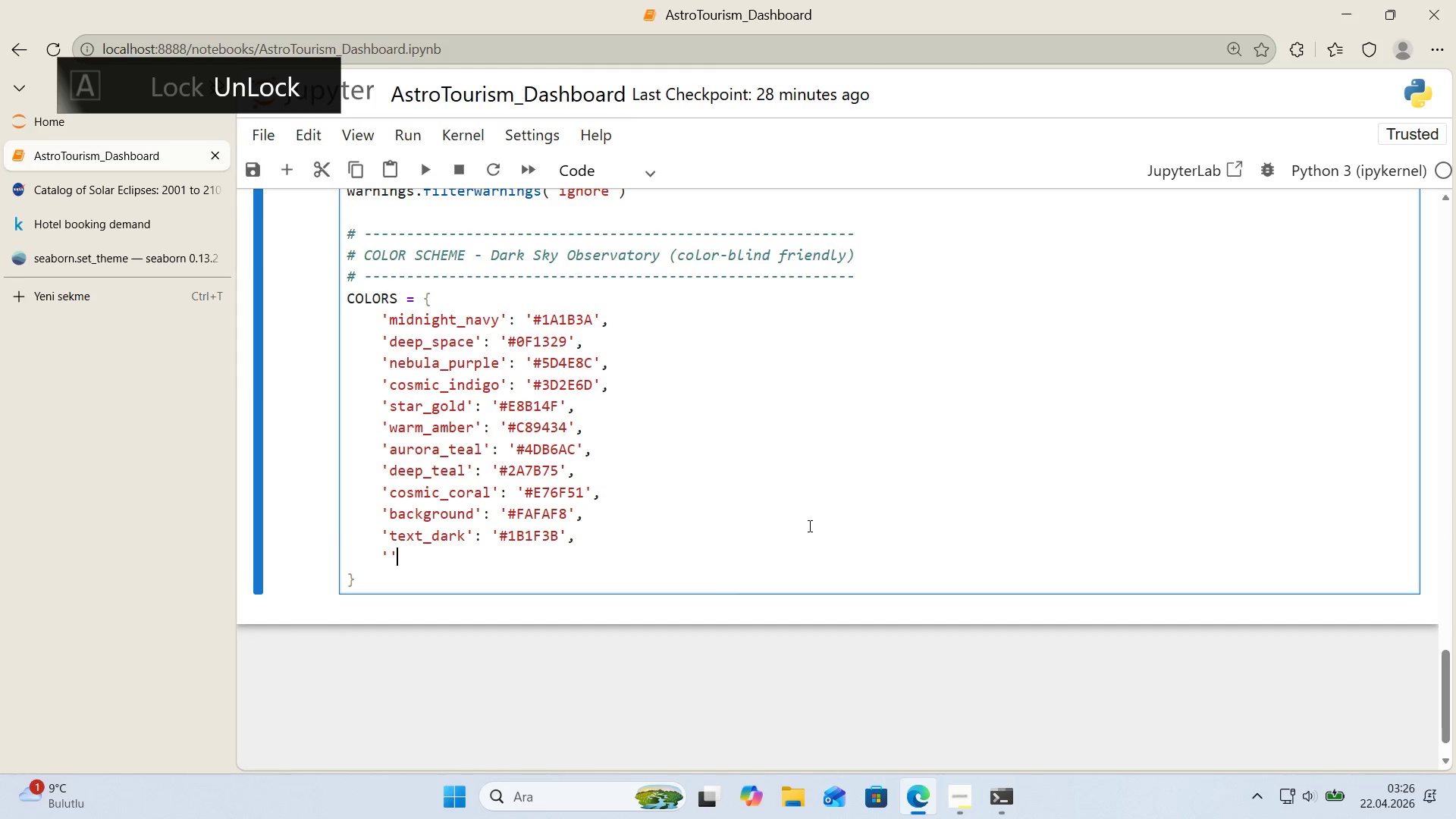 
key(ArrowLeft)
 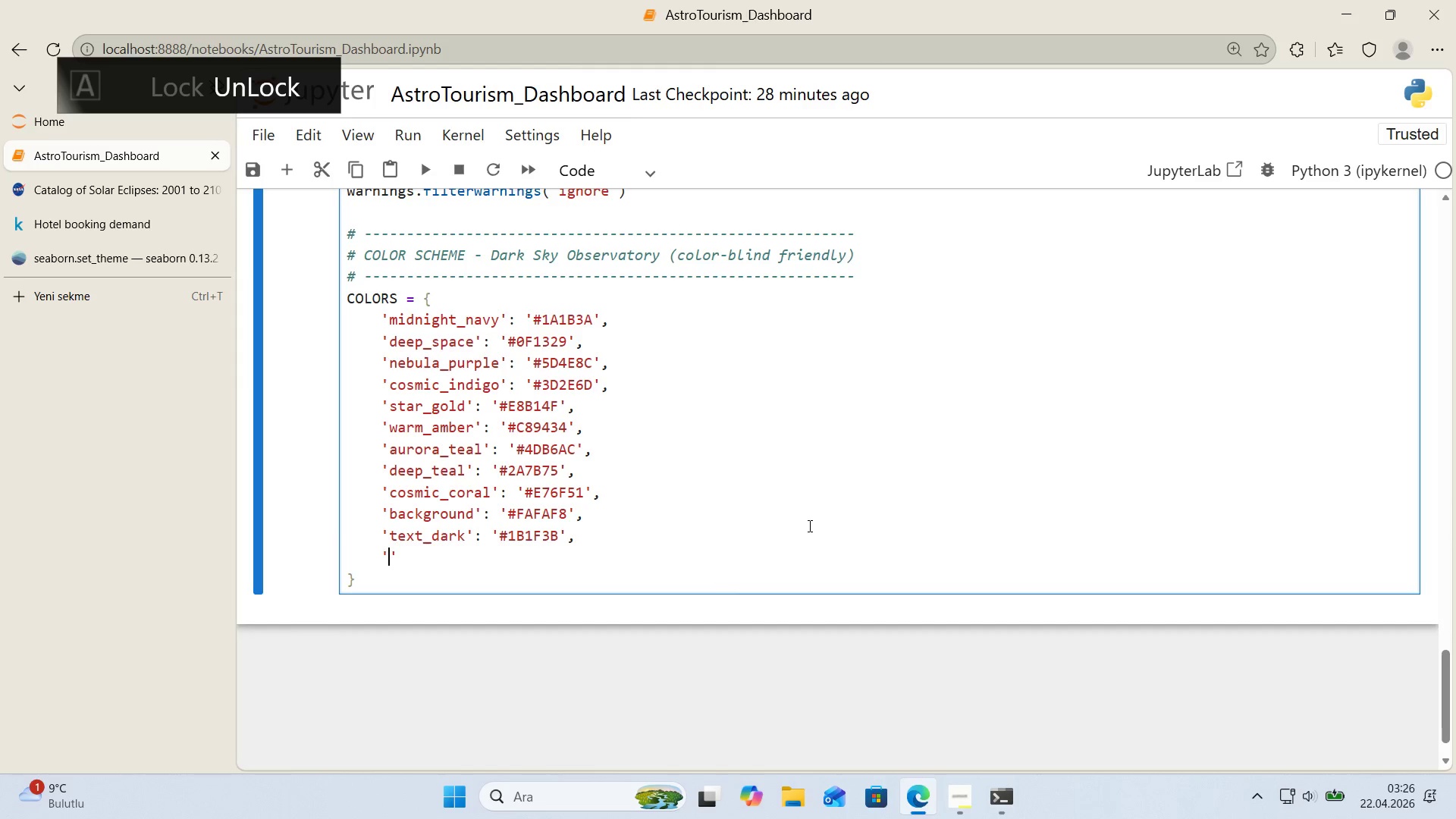 
type(gr'd_color)
 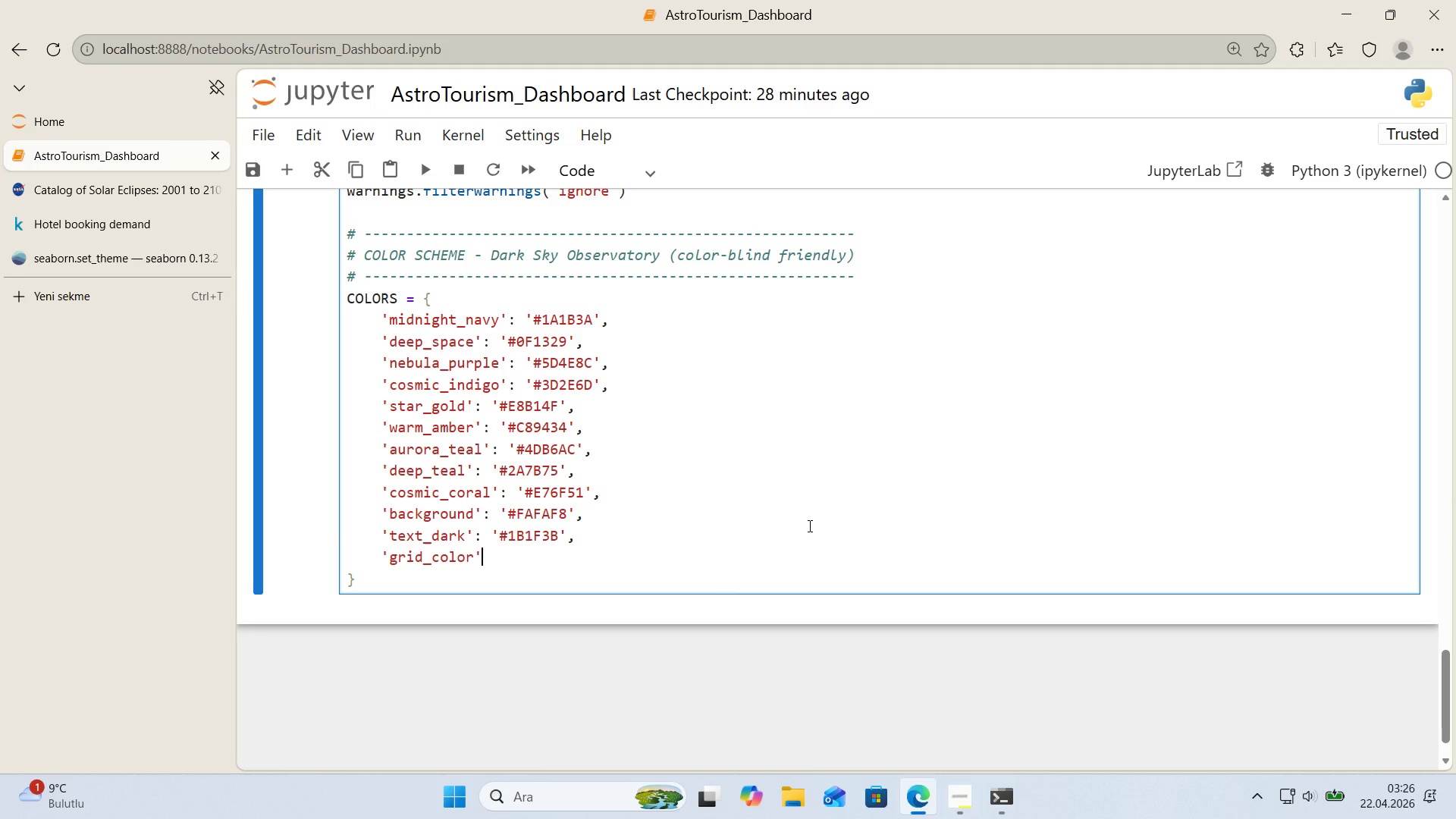 
 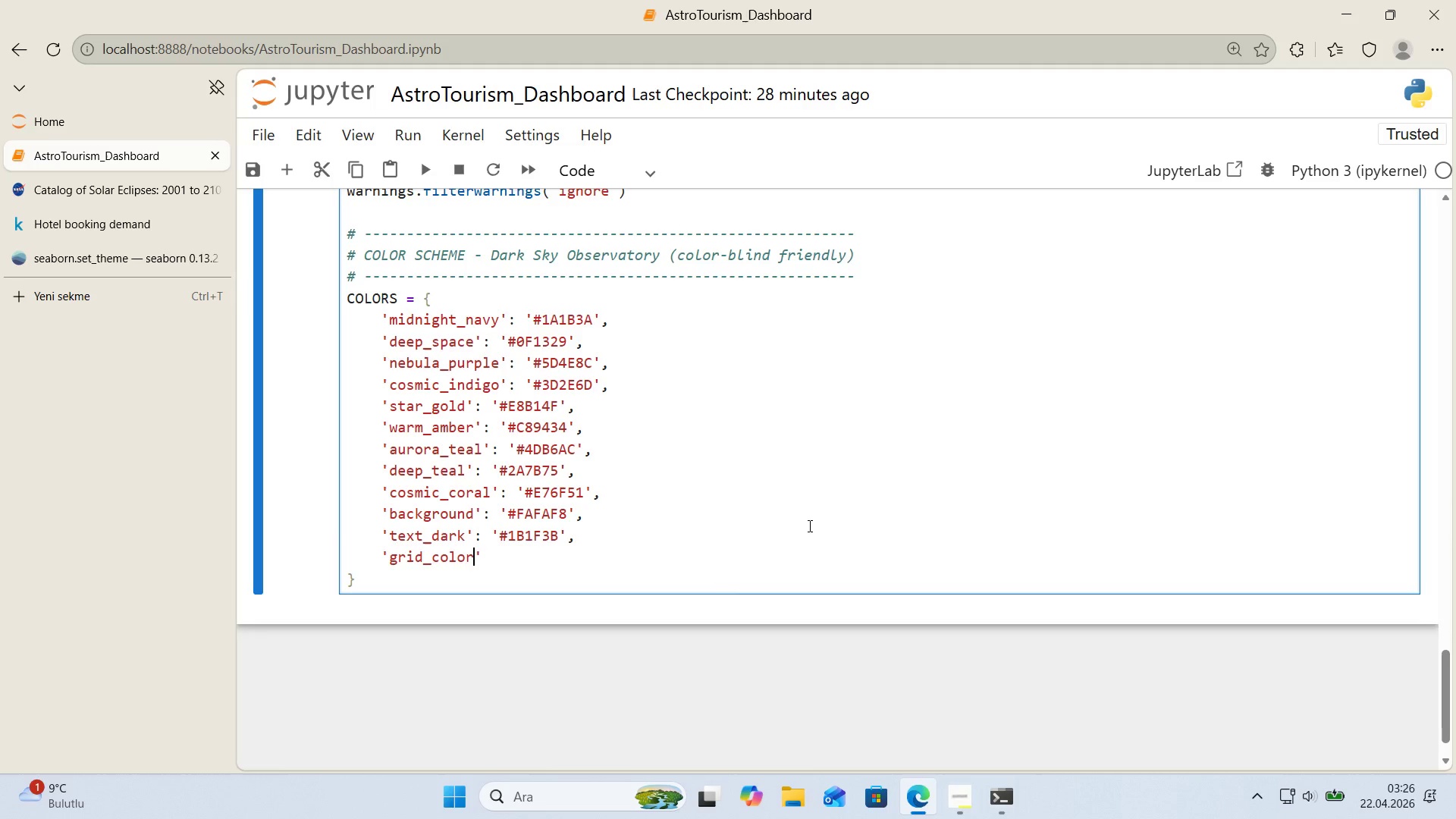 
key(ArrowRight)
 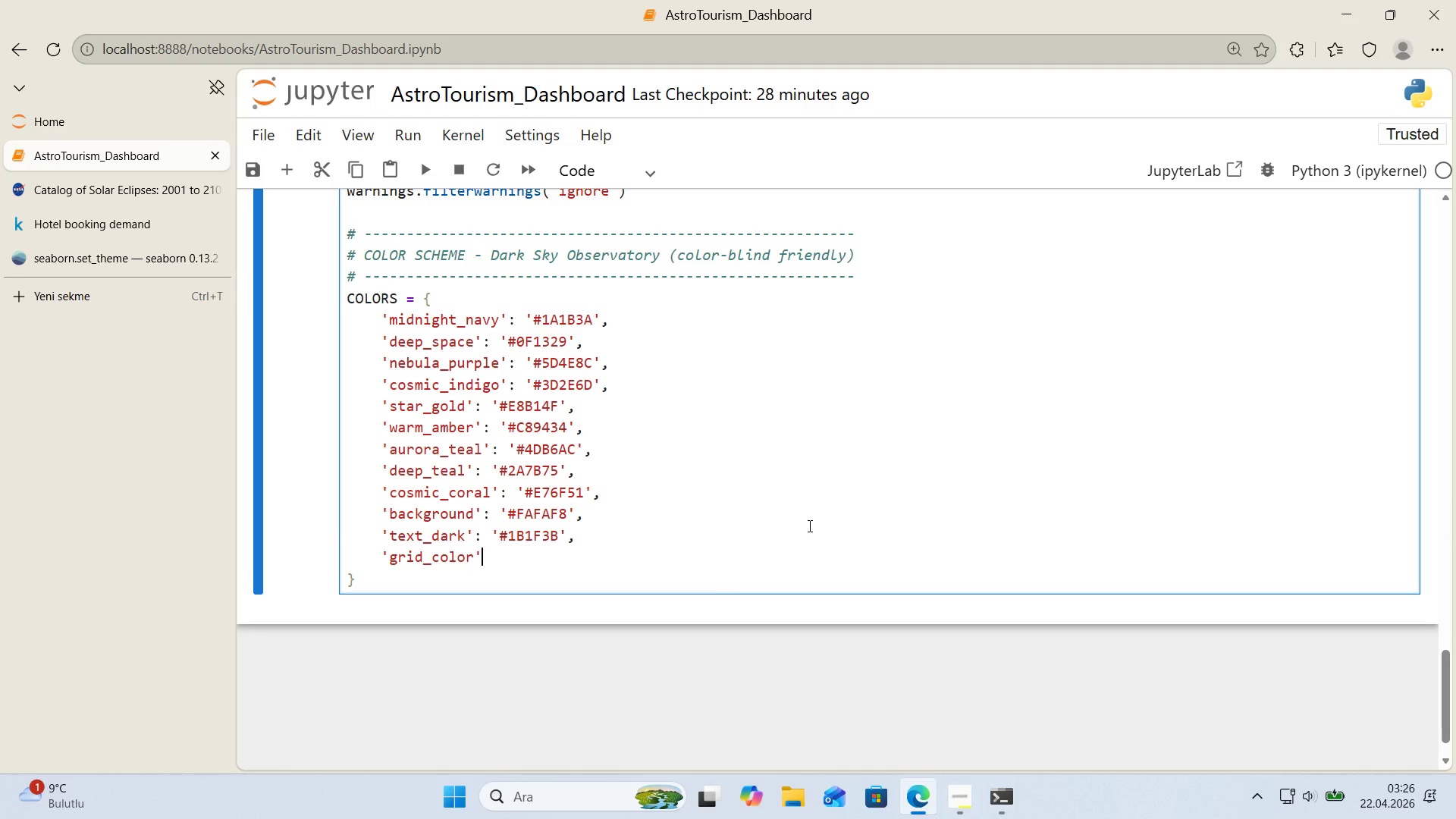 
type(> @@)
 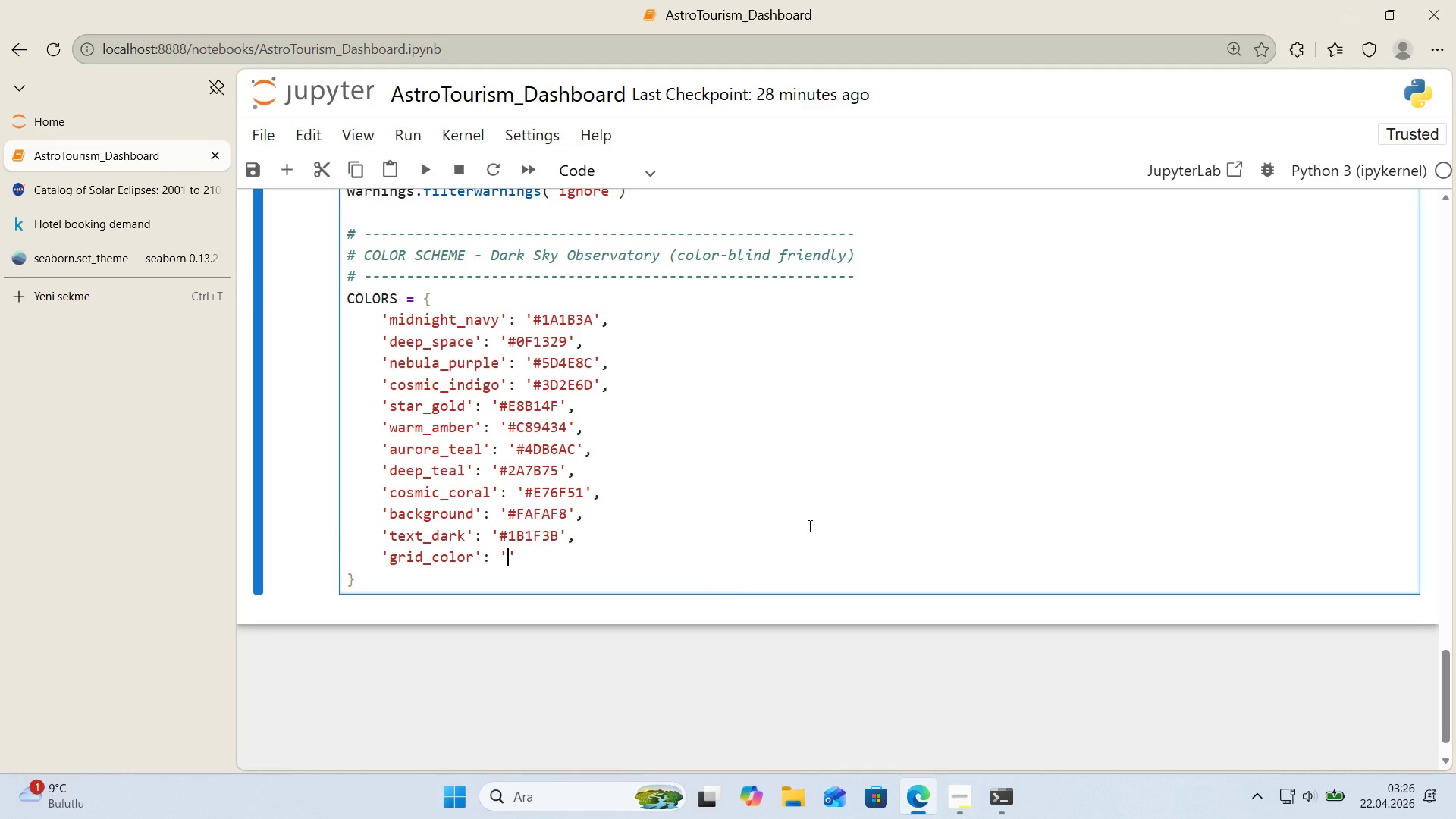 
 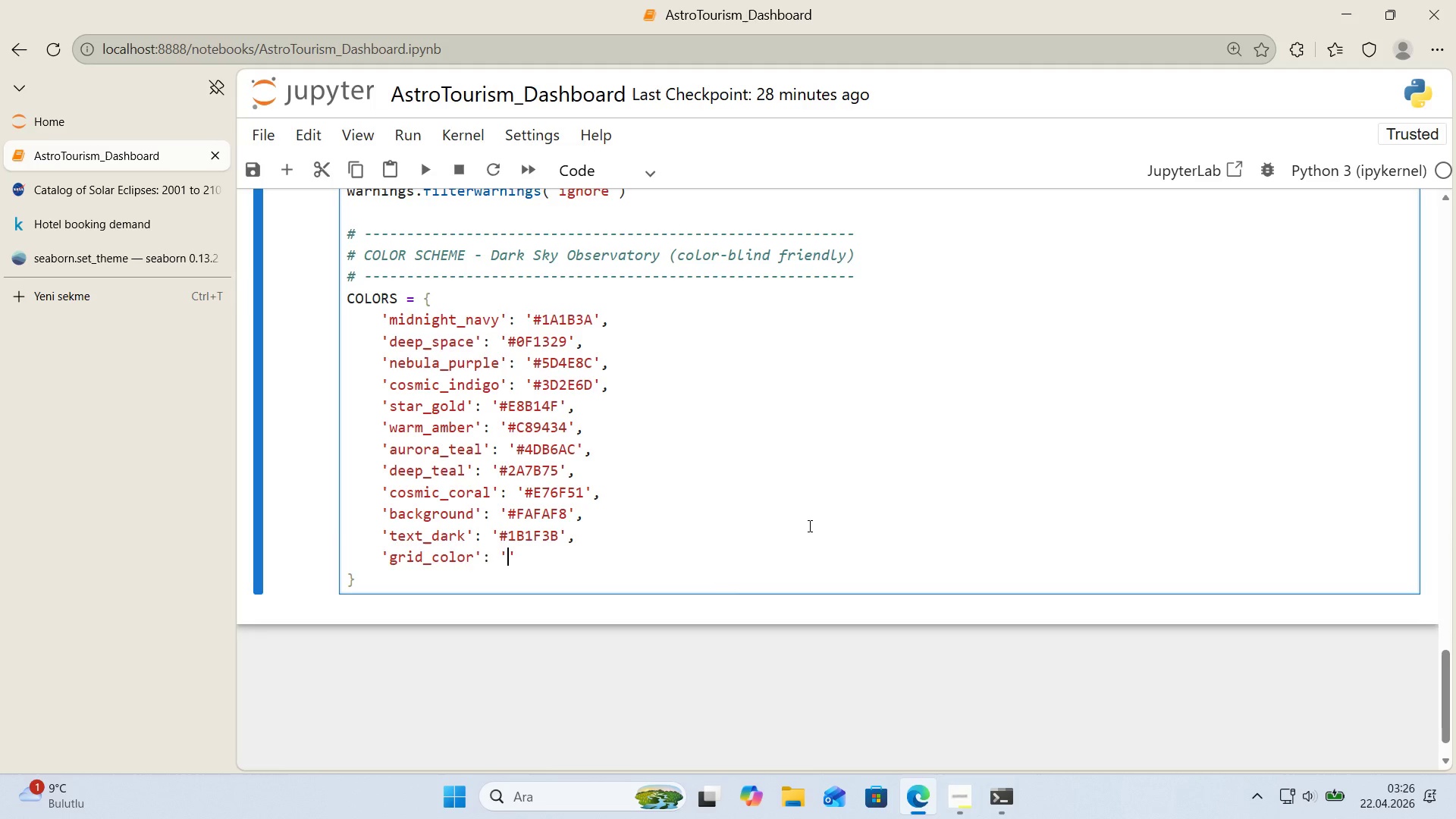 
key(ArrowLeft)
 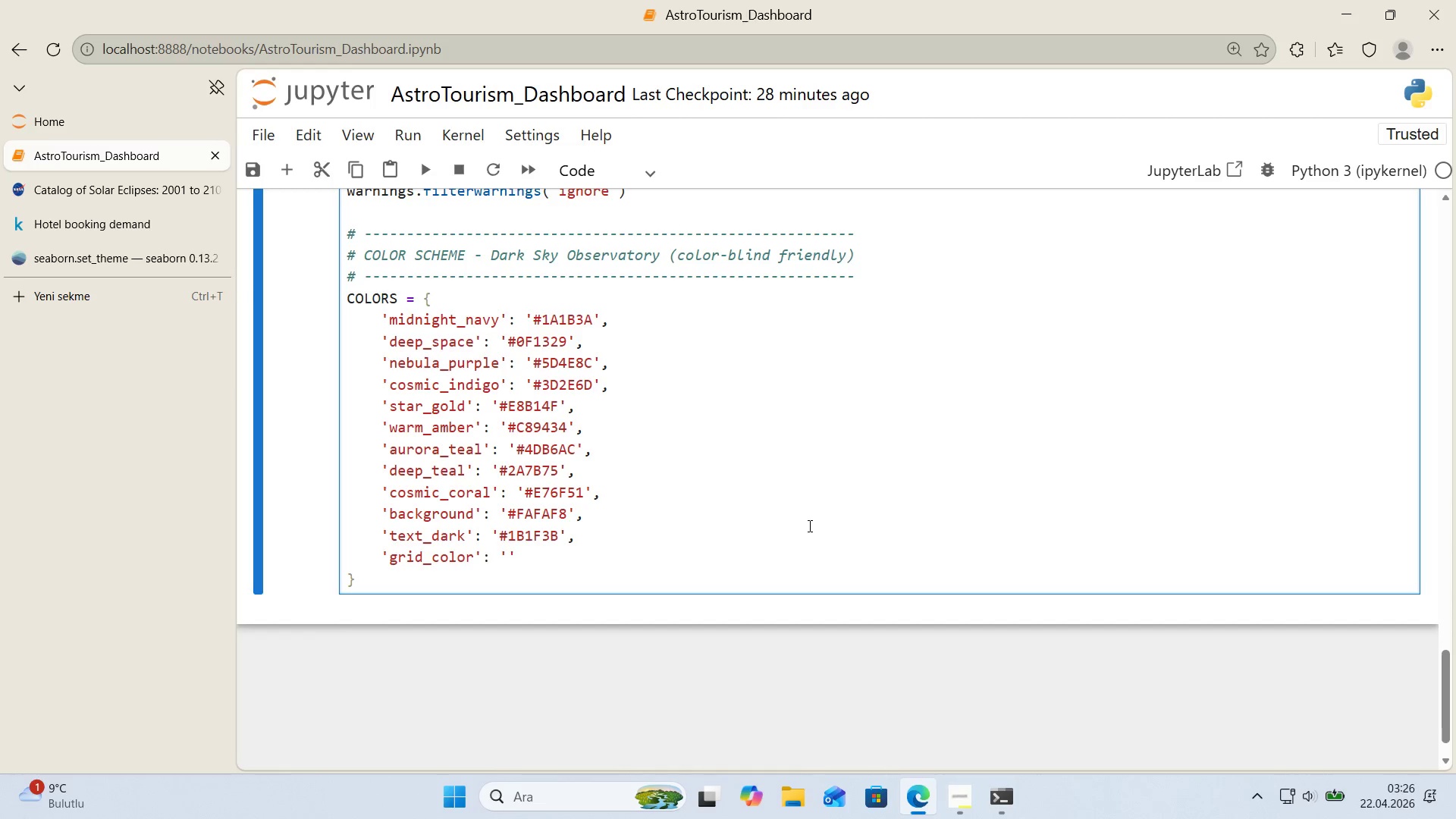 
key(CapsLock)
 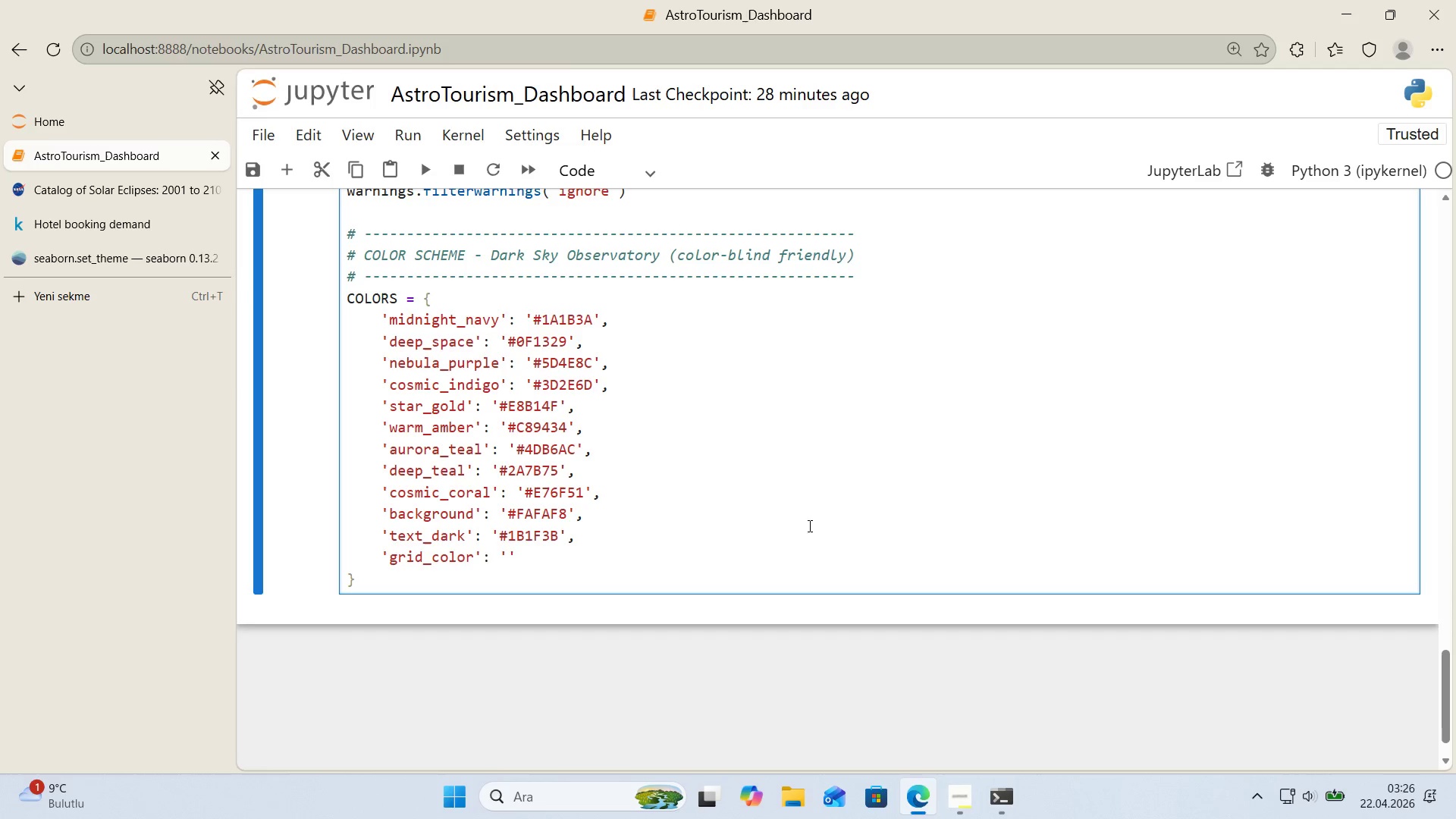 
key(Alt+Control+AltRight)
 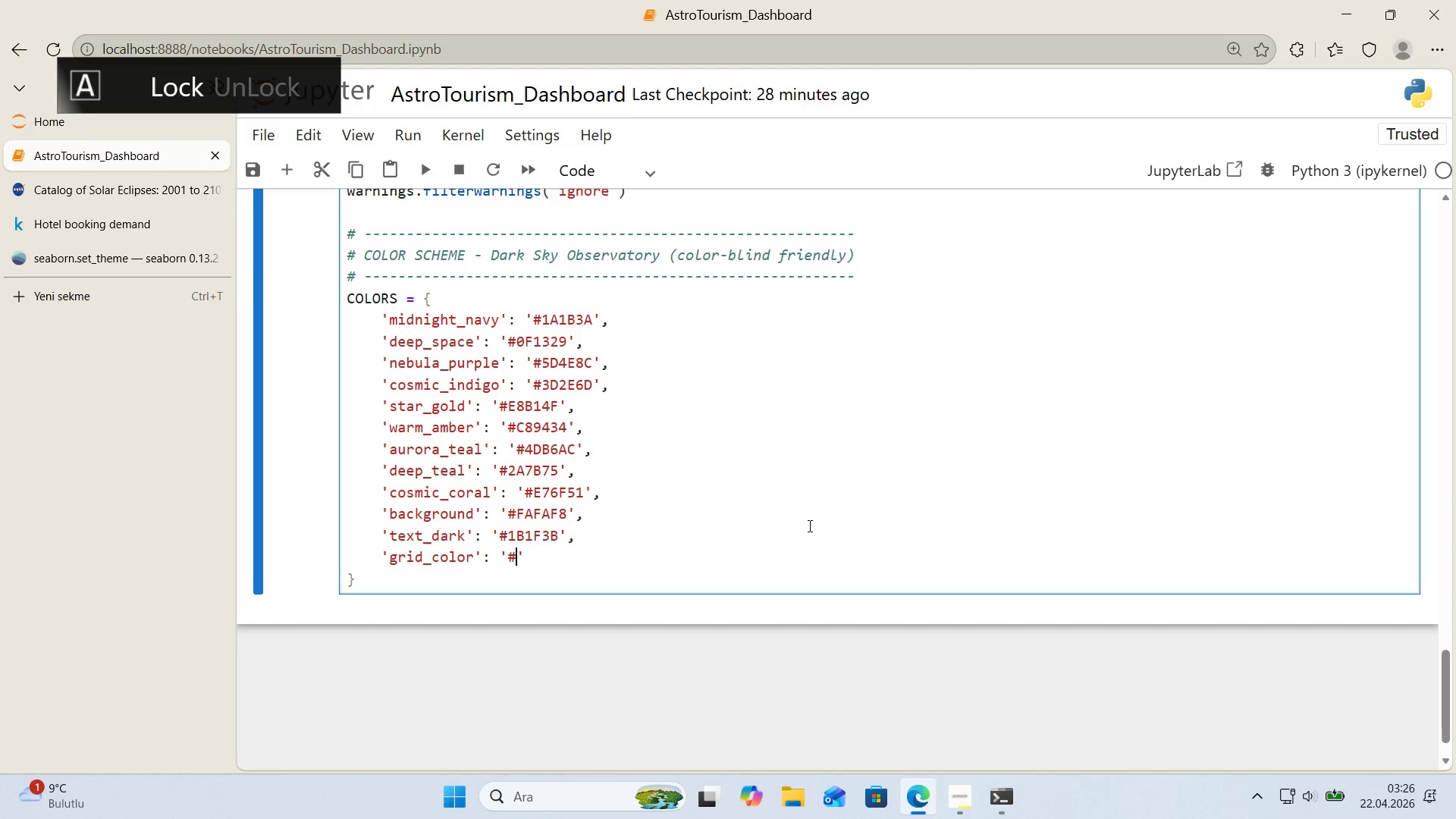 
key(Control+ControlLeft)
 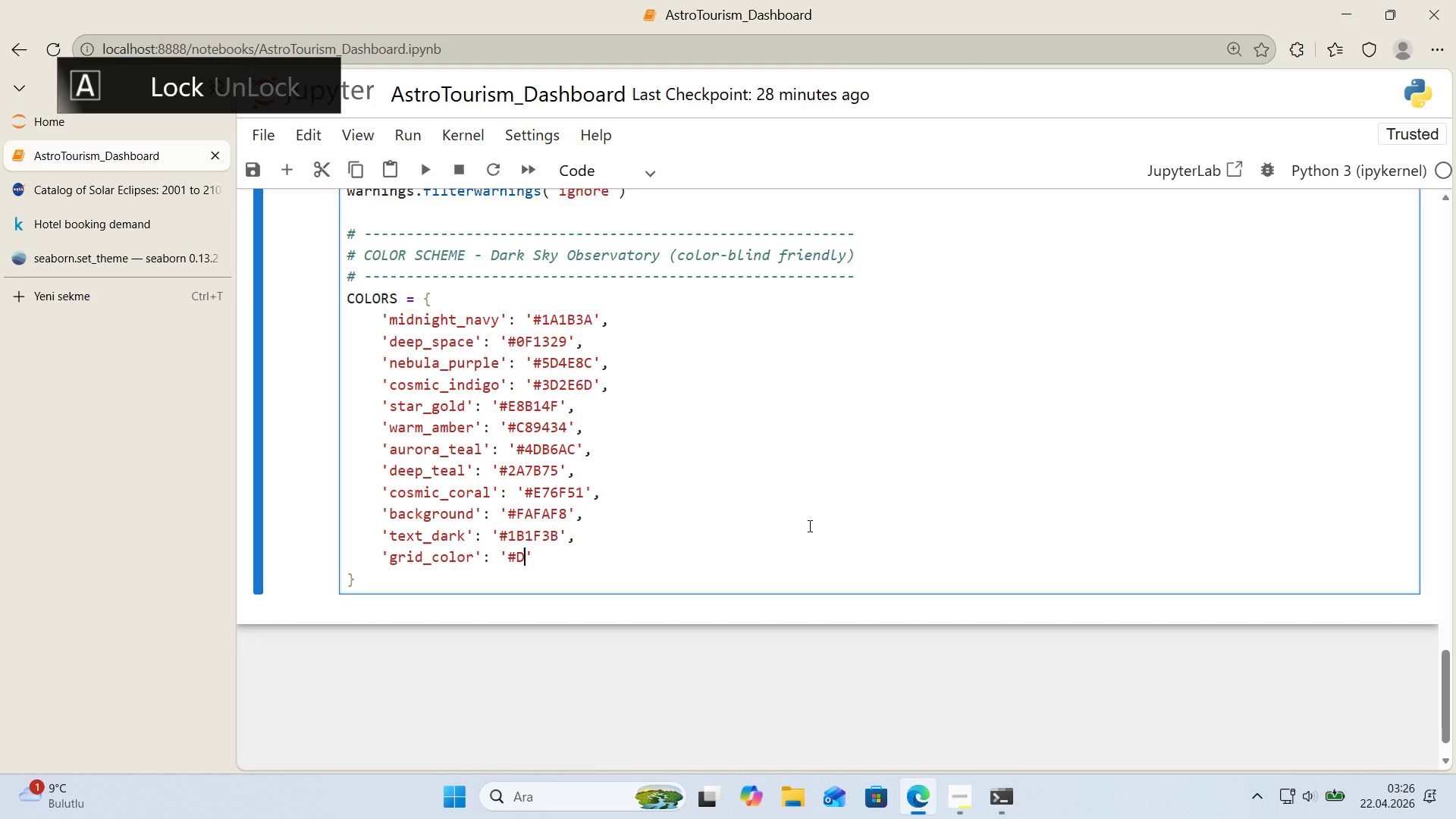 
key(Alt+Control+3)
 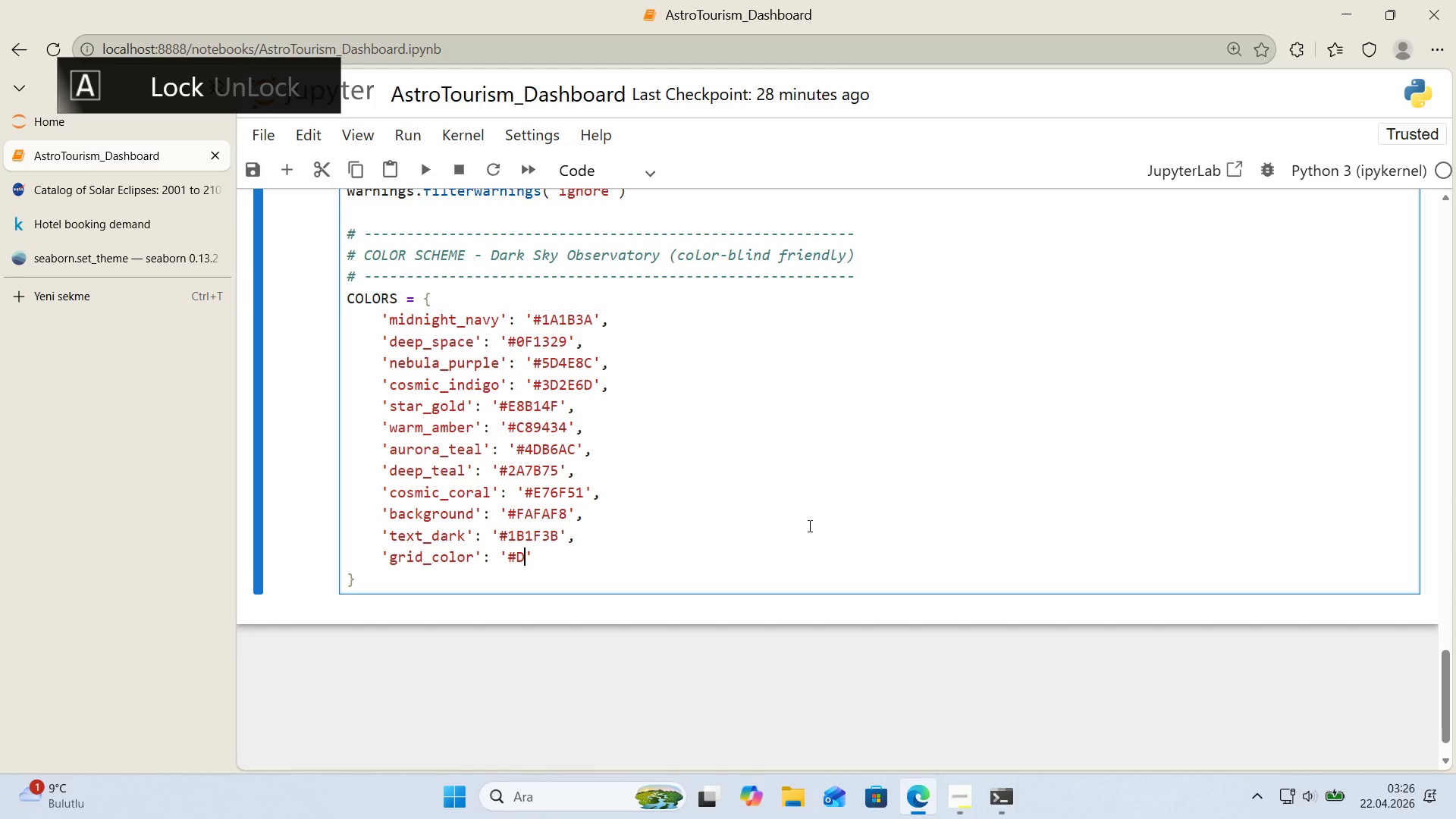 
type(D6)
 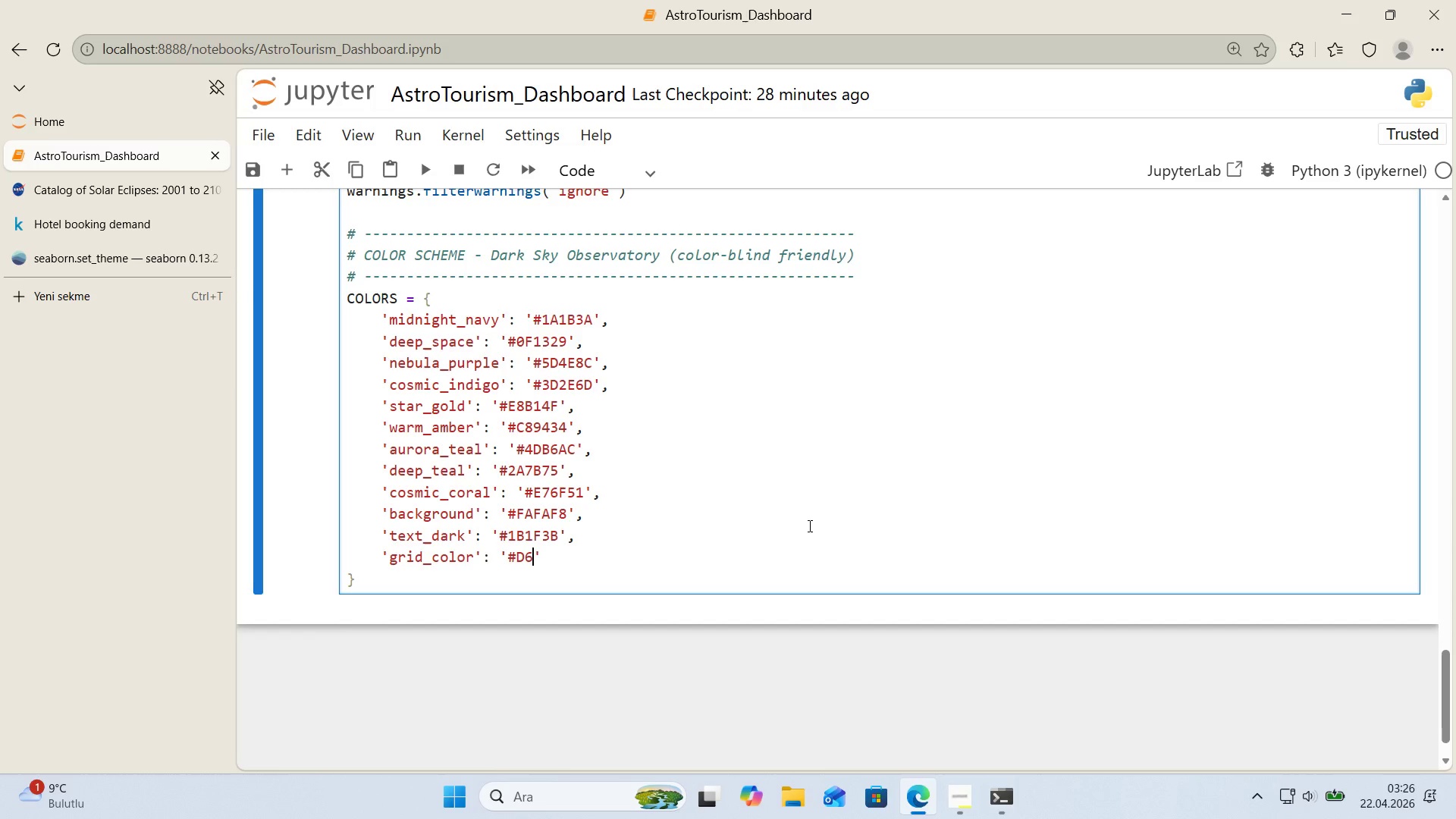 
type(CCC2)
 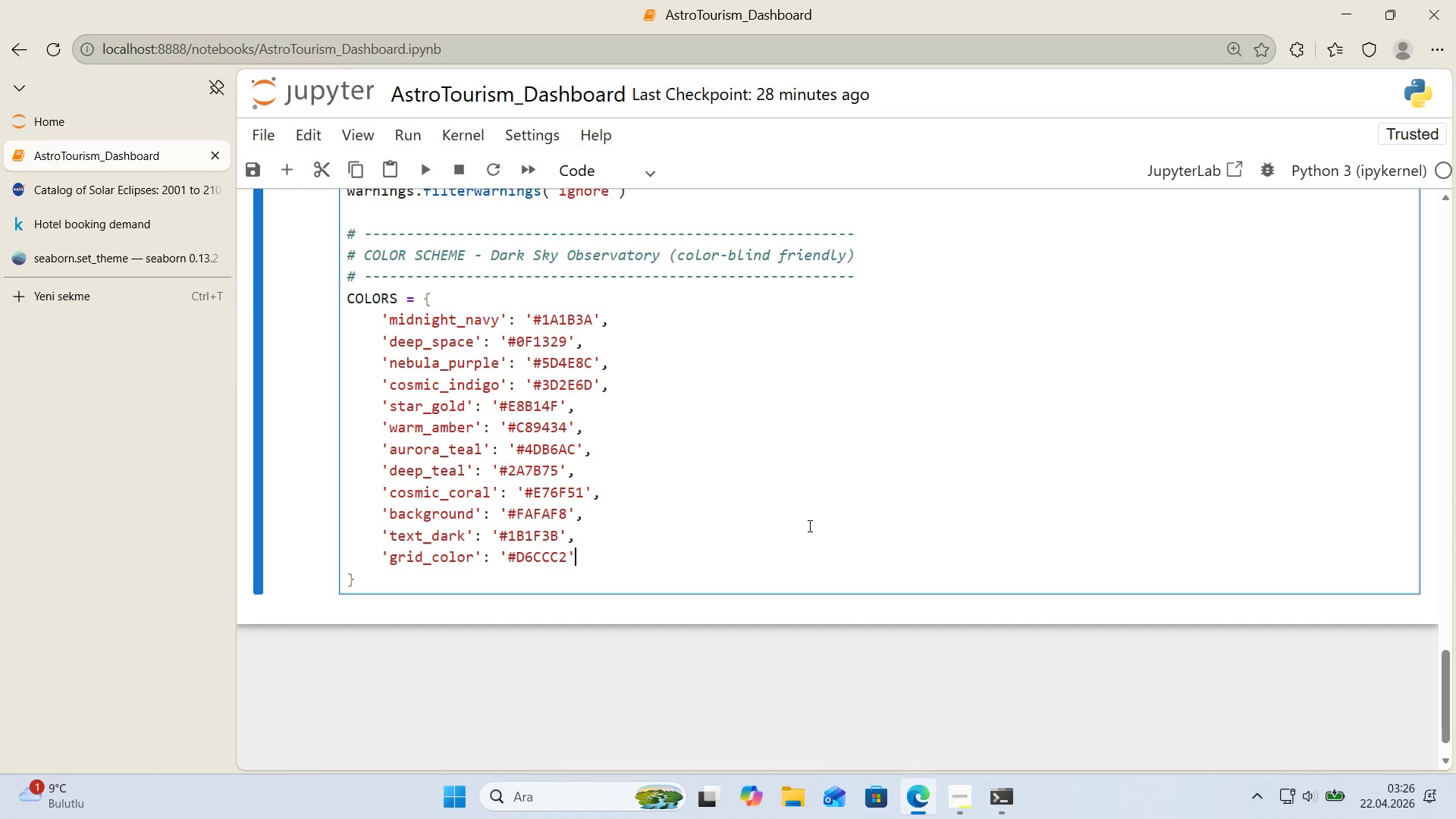 
key(ArrowRight)
 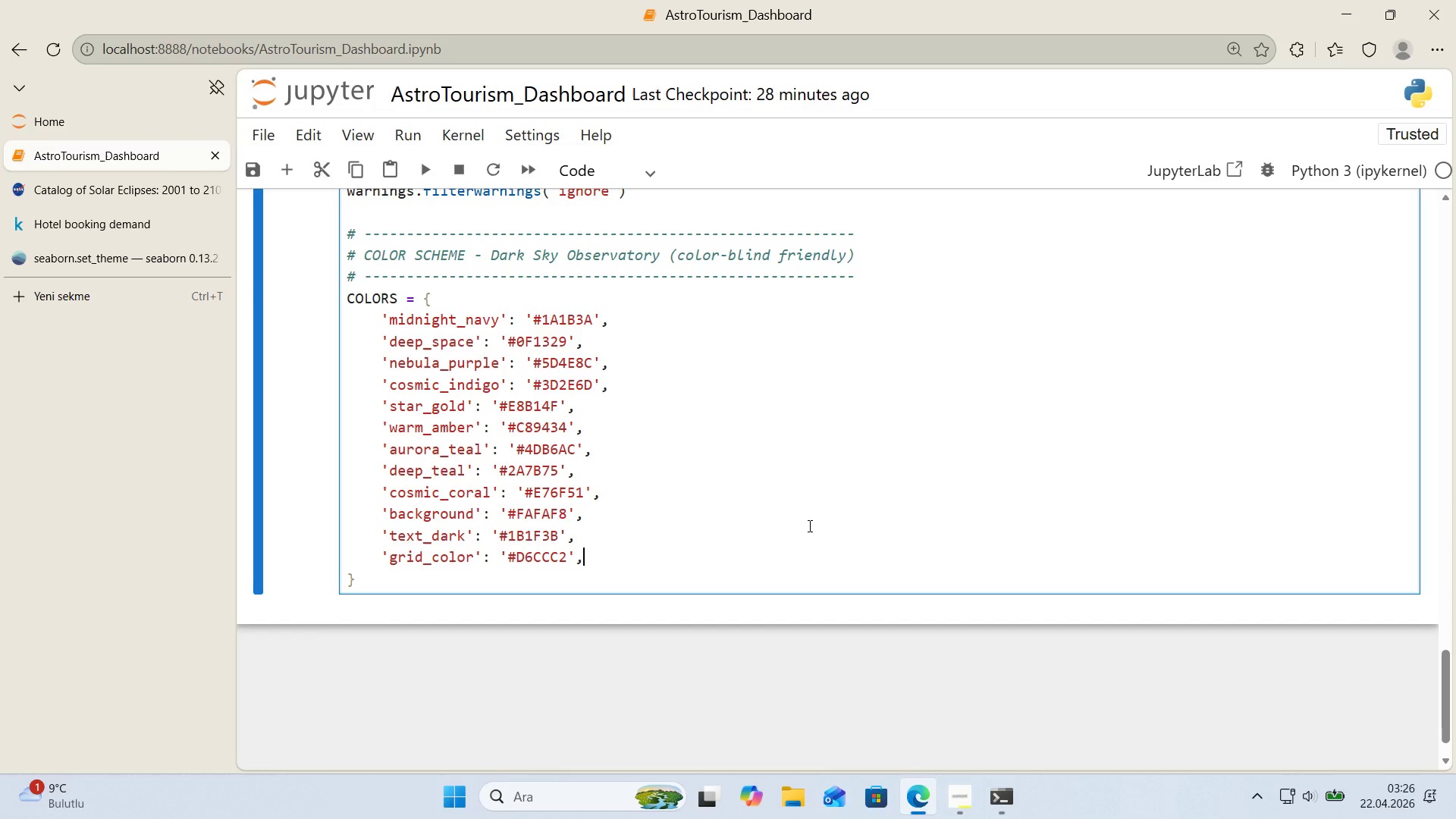 
key(Comma)
 